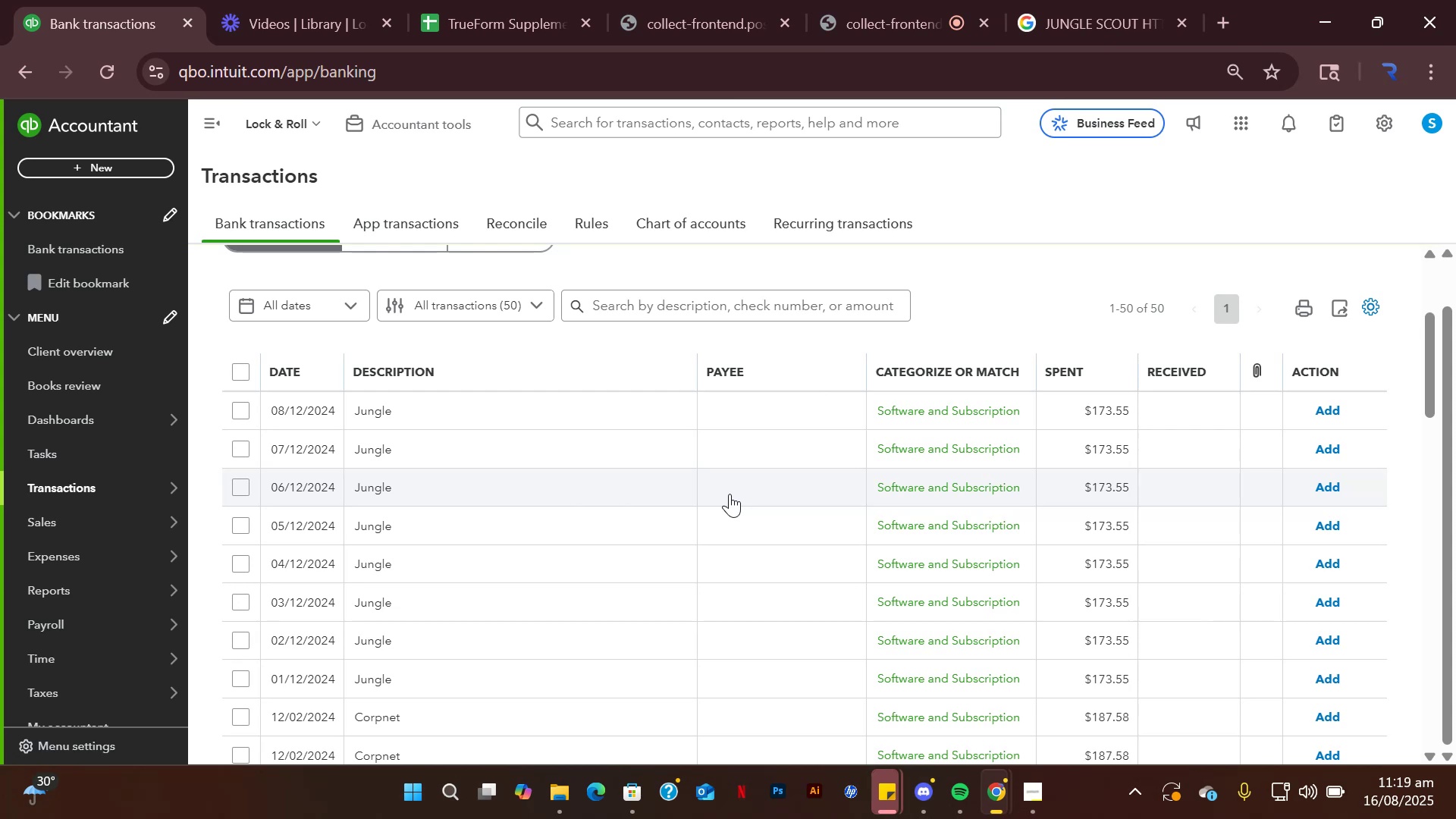 
left_click([608, 410])
 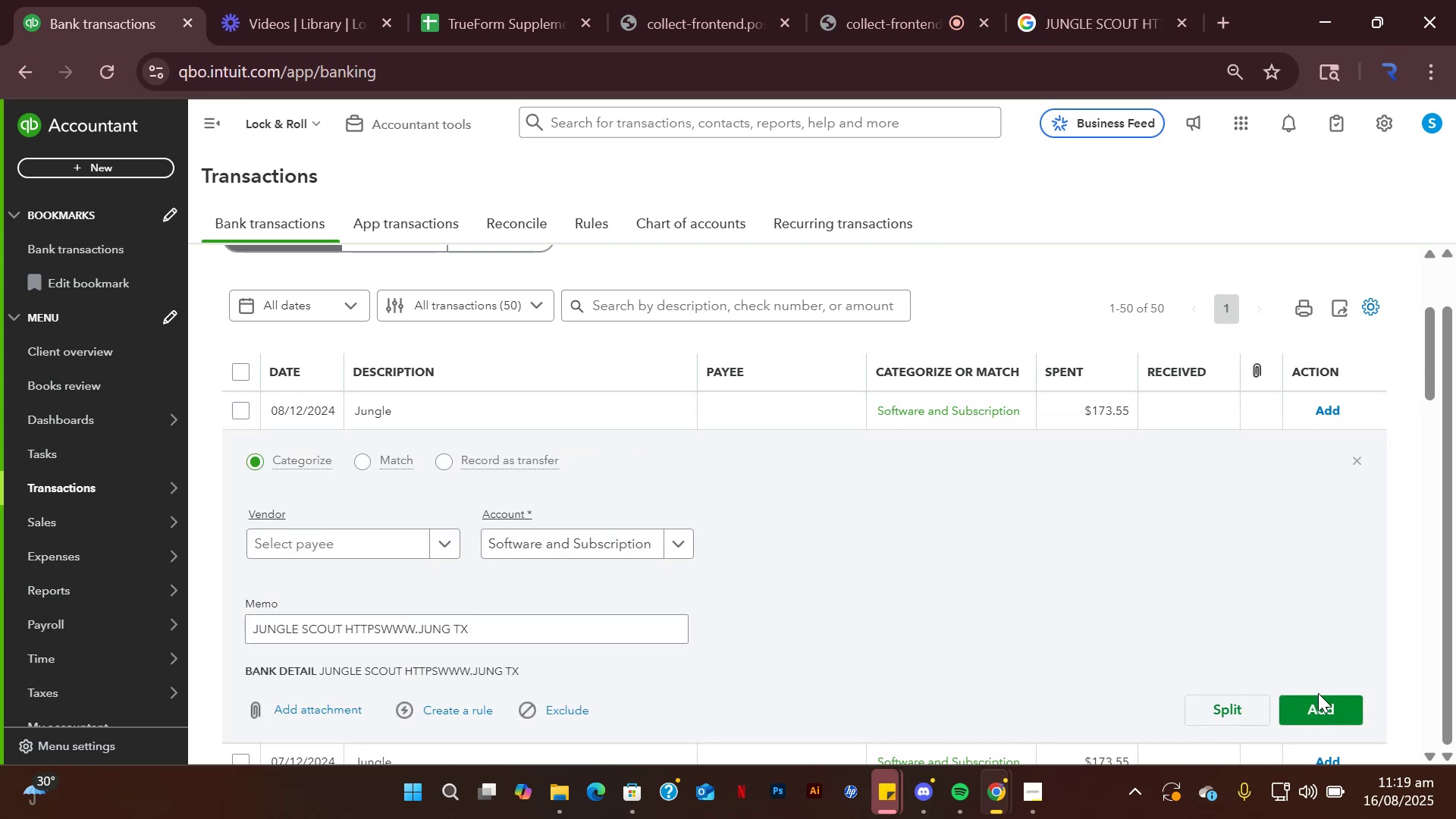 
left_click([1318, 698])
 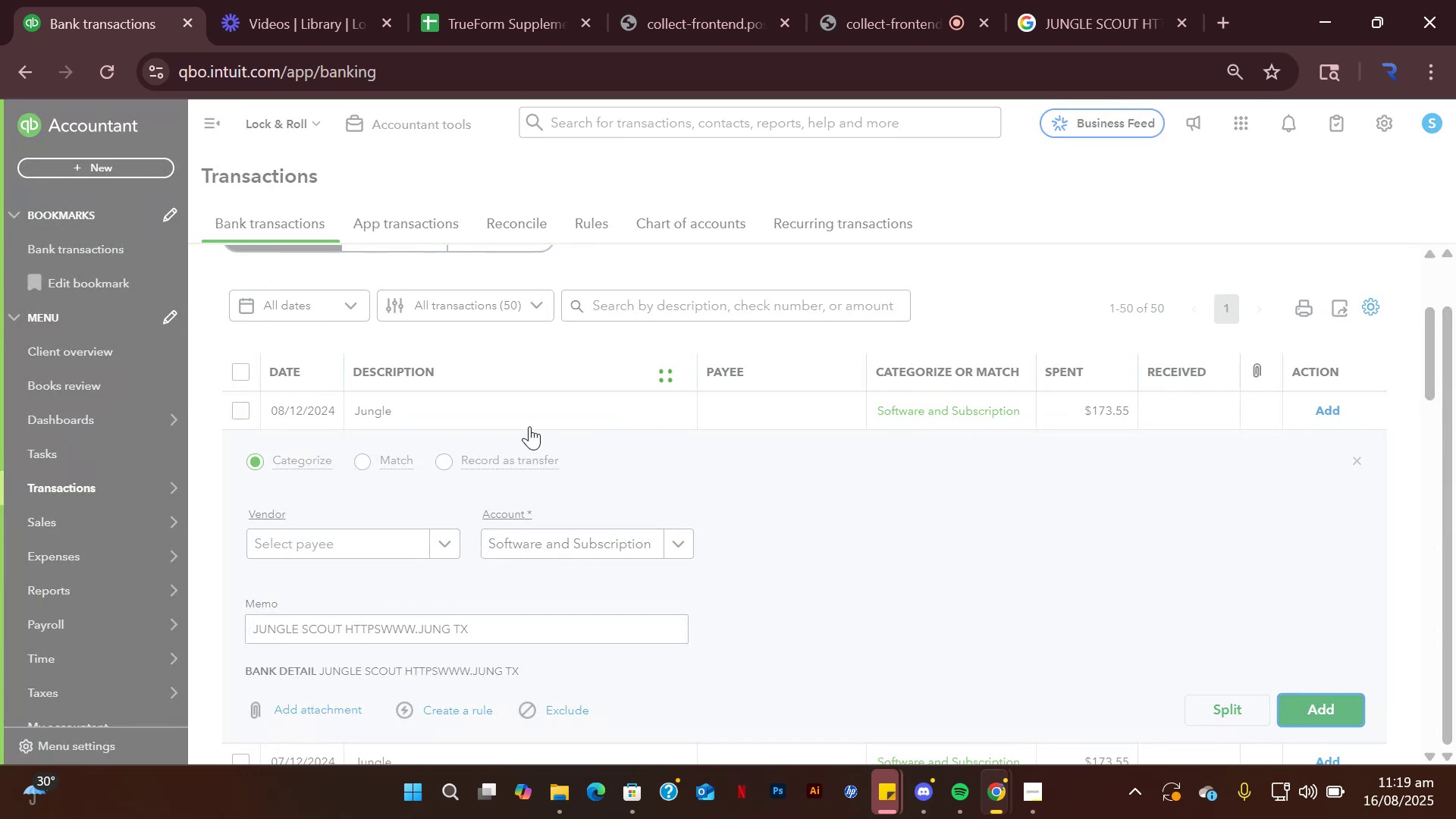 
left_click([517, 418])
 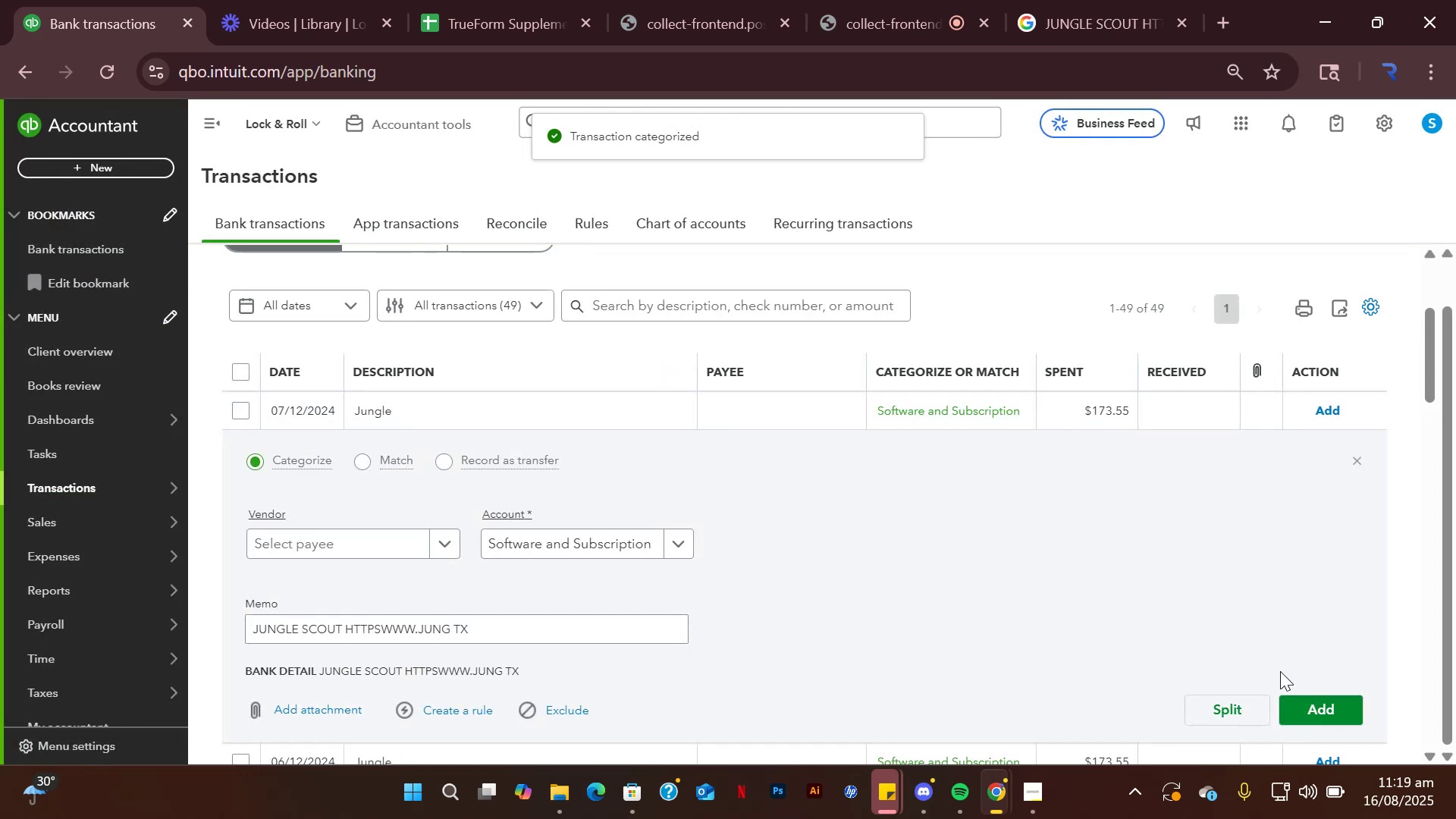 
left_click([1305, 695])
 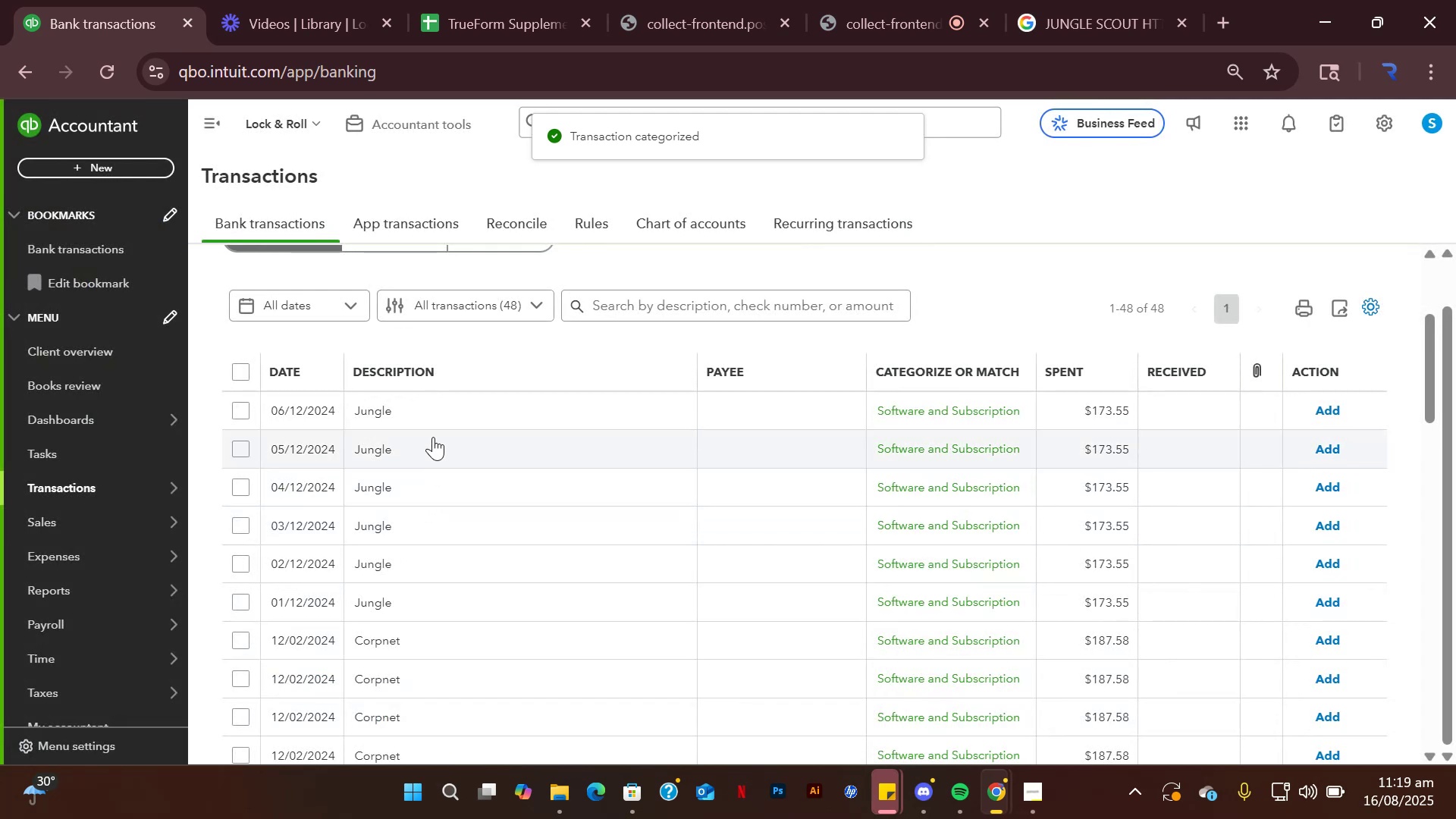 
left_click([428, 411])
 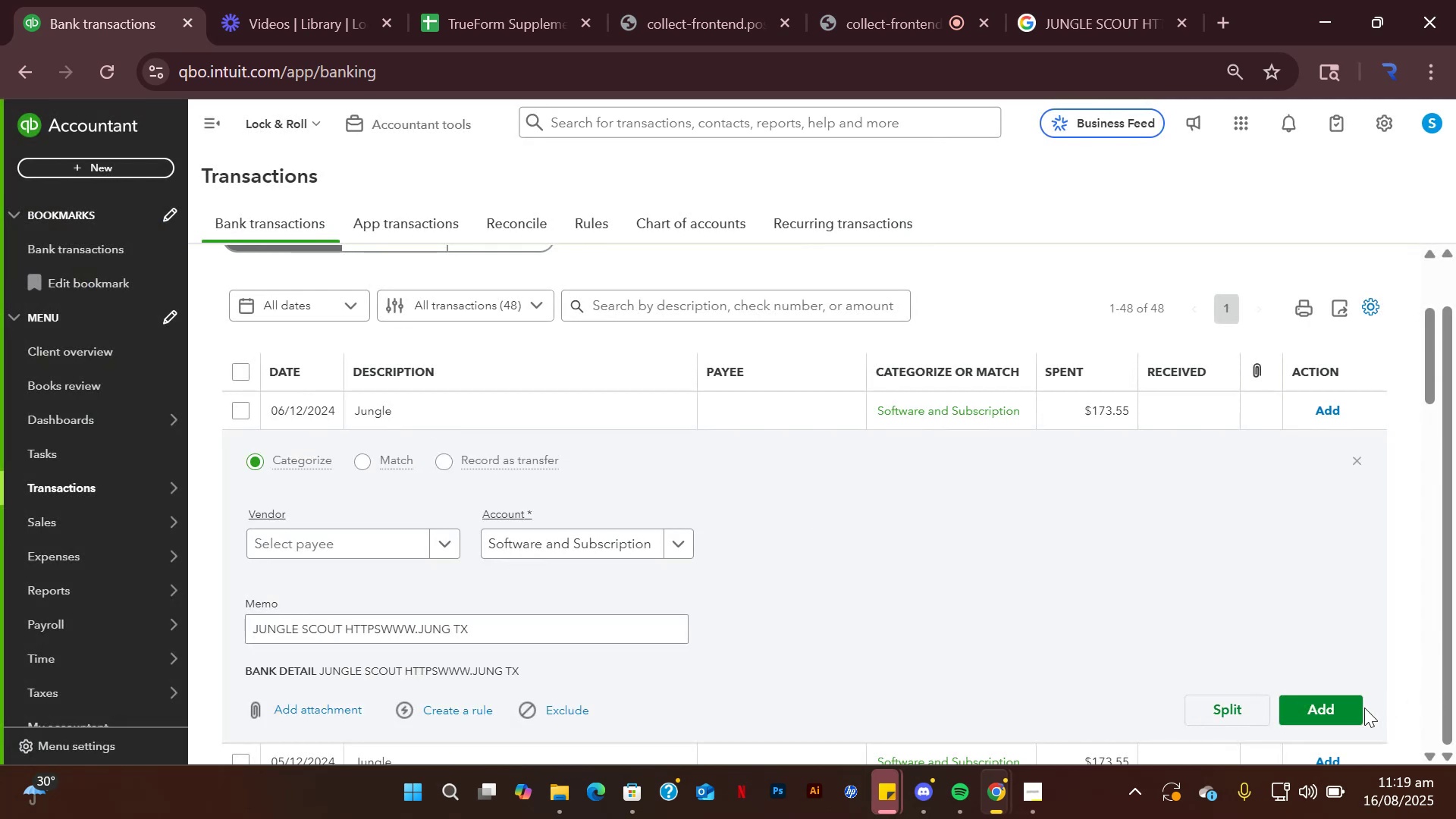 
left_click([1349, 706])
 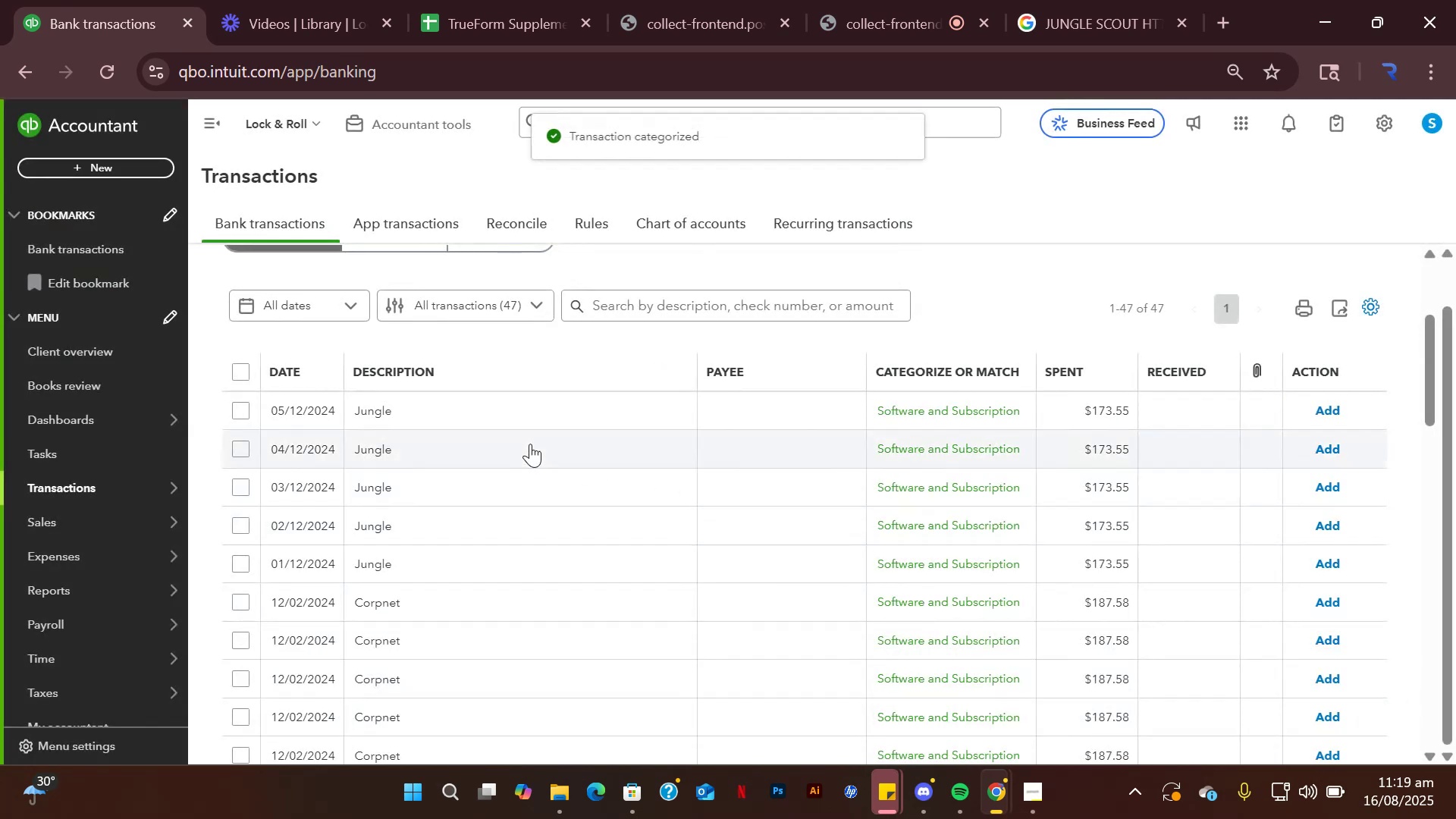 
left_click([511, 415])
 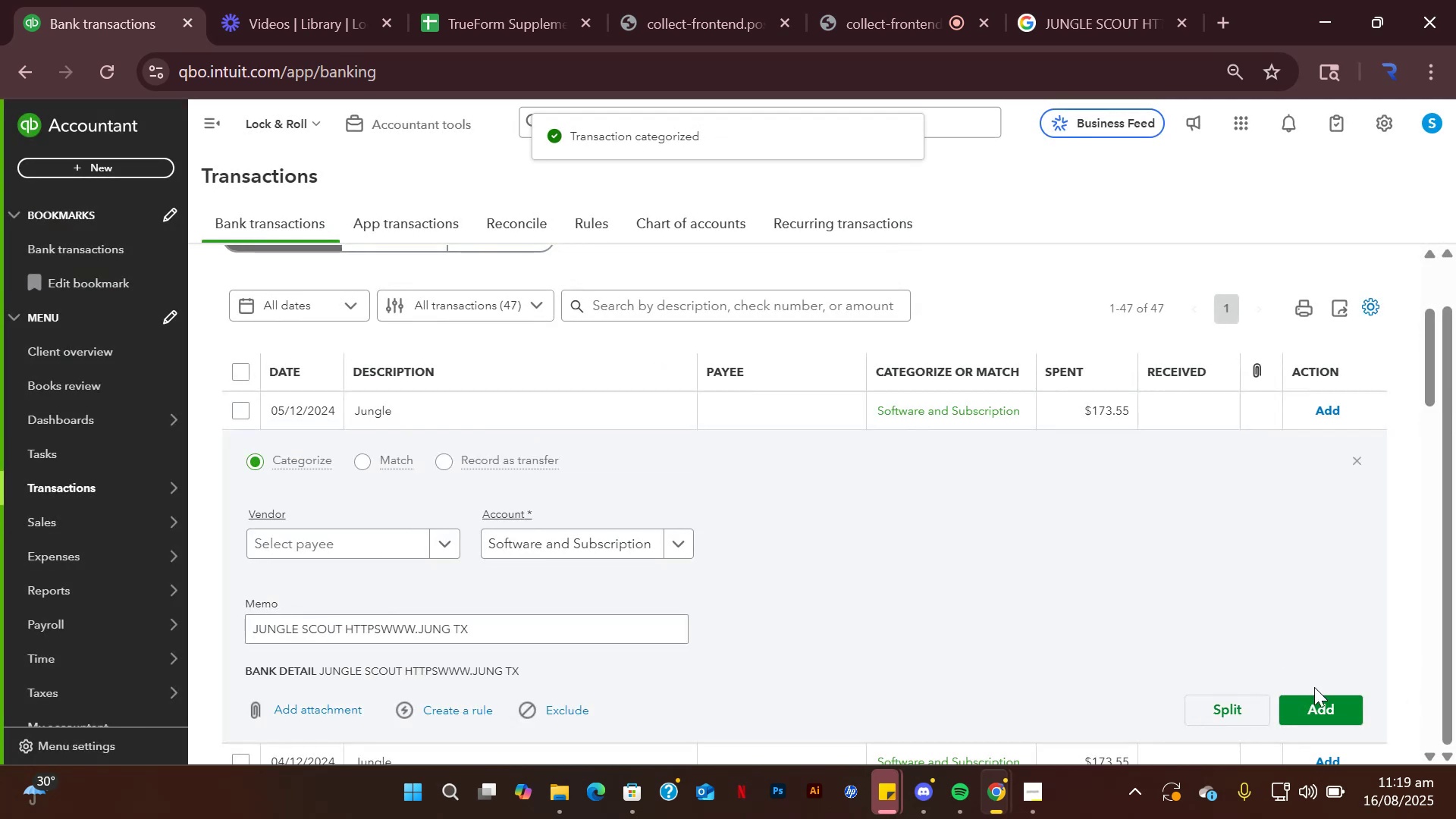 
left_click([1314, 700])
 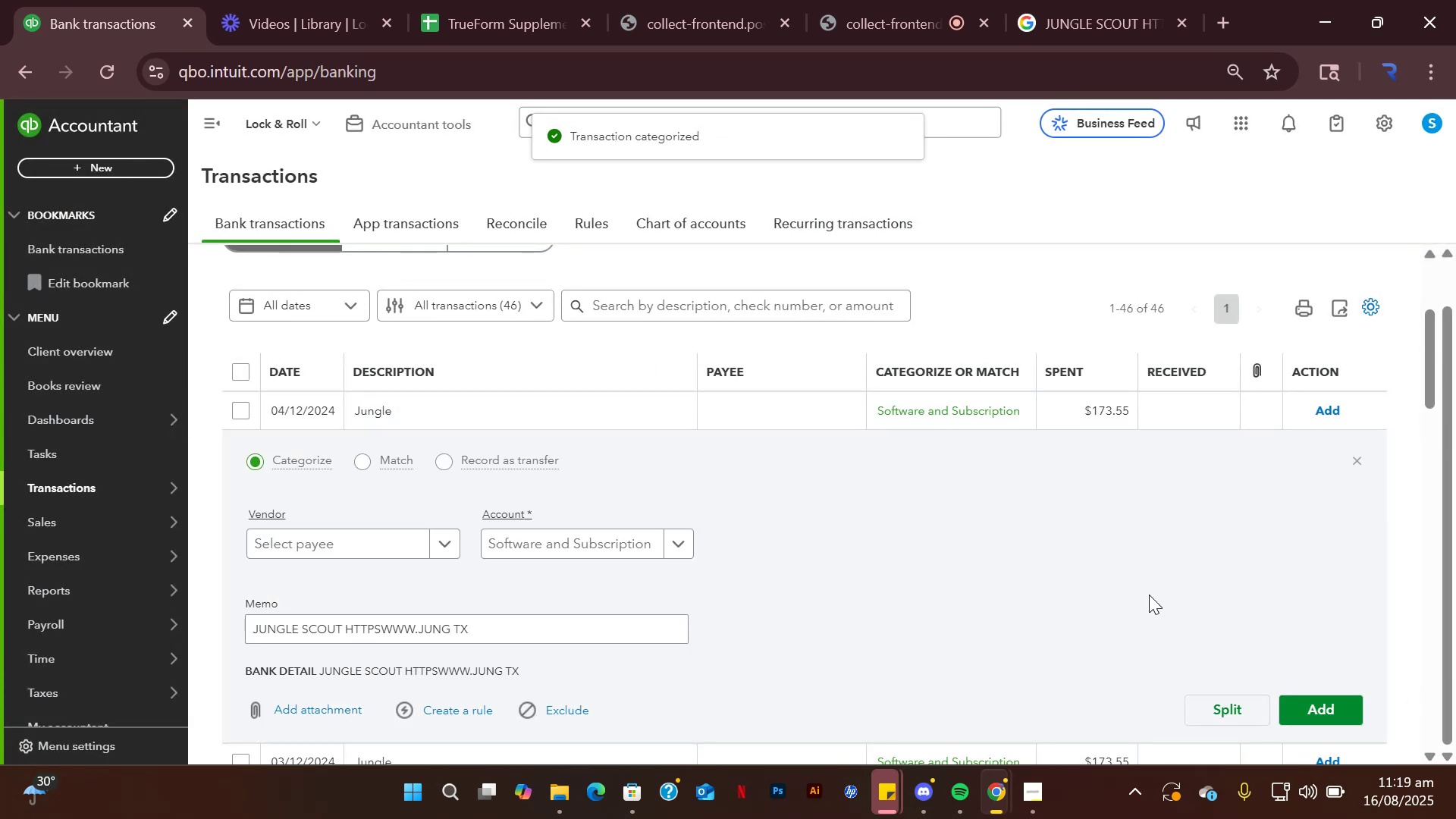 
left_click([1342, 714])
 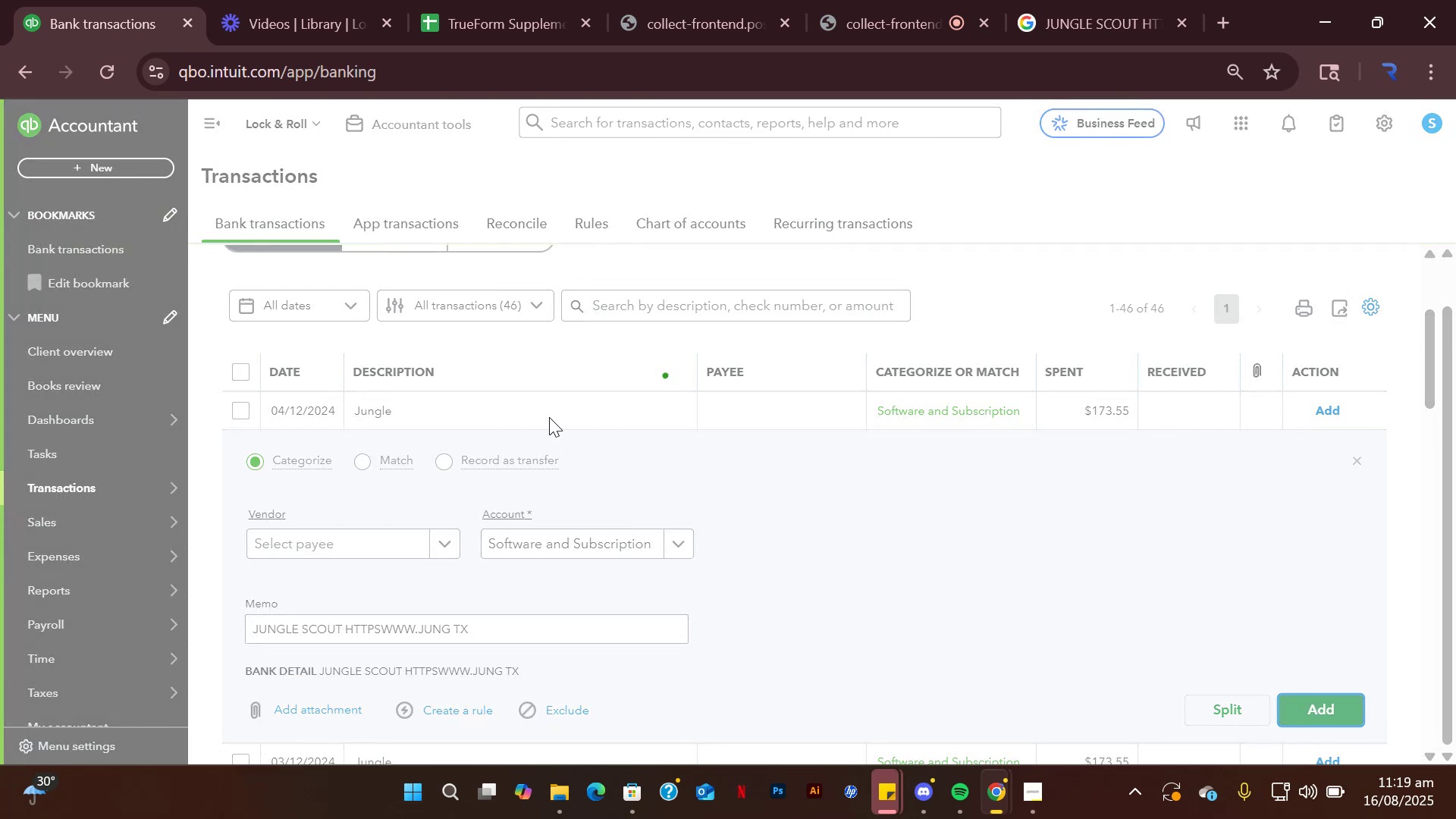 
left_click([544, 410])
 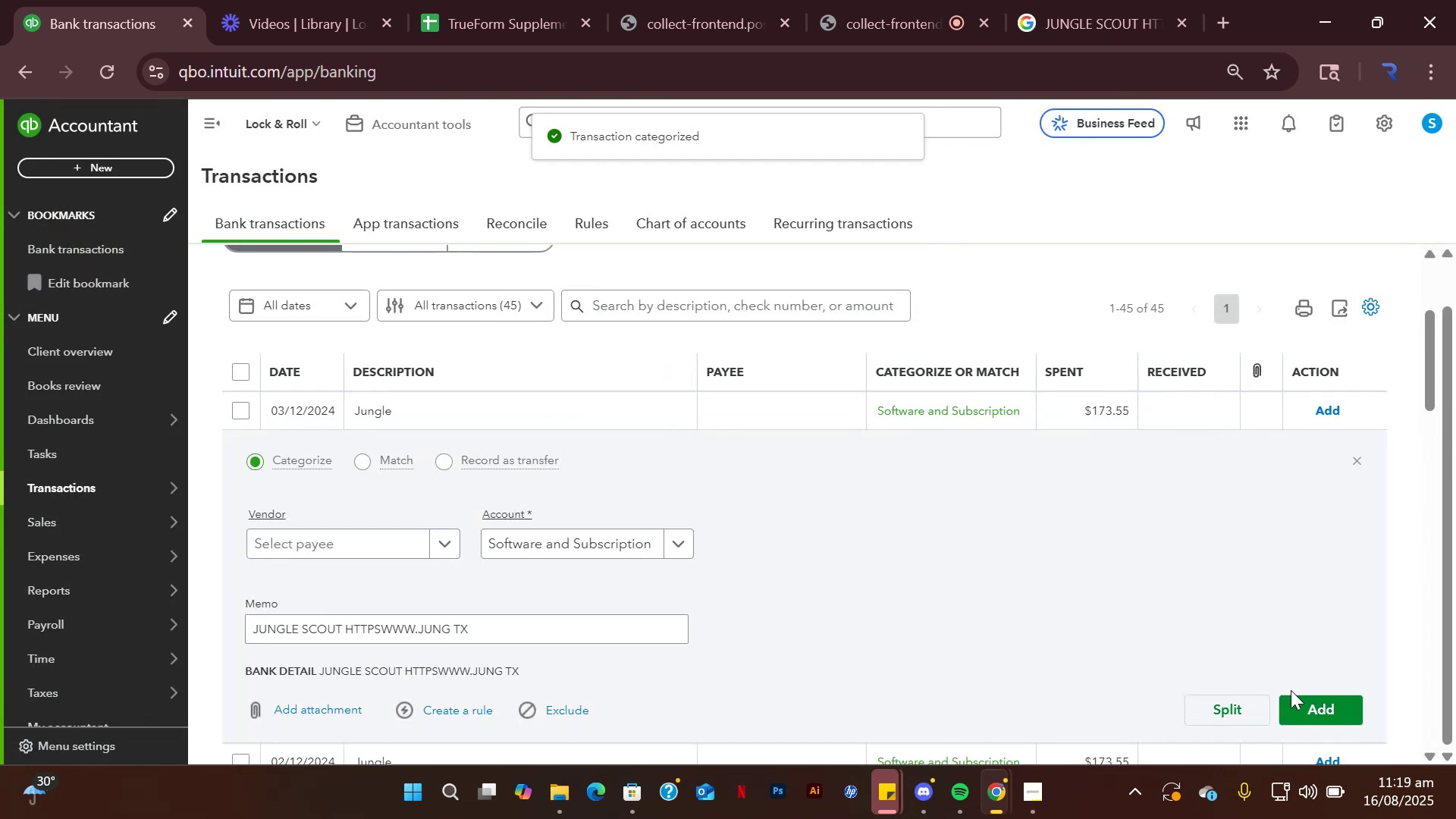 
left_click([1291, 695])
 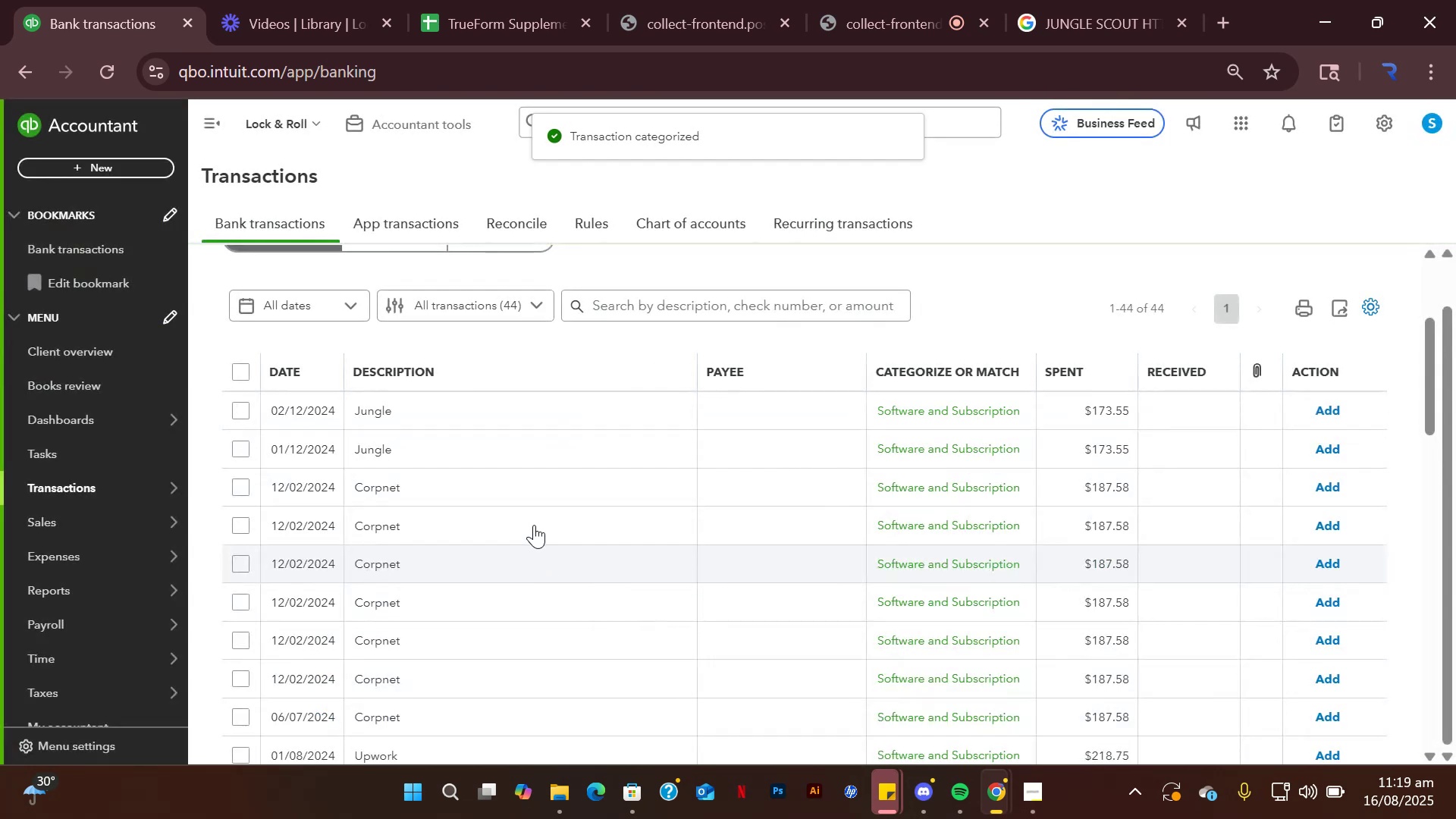 
left_click([494, 420])
 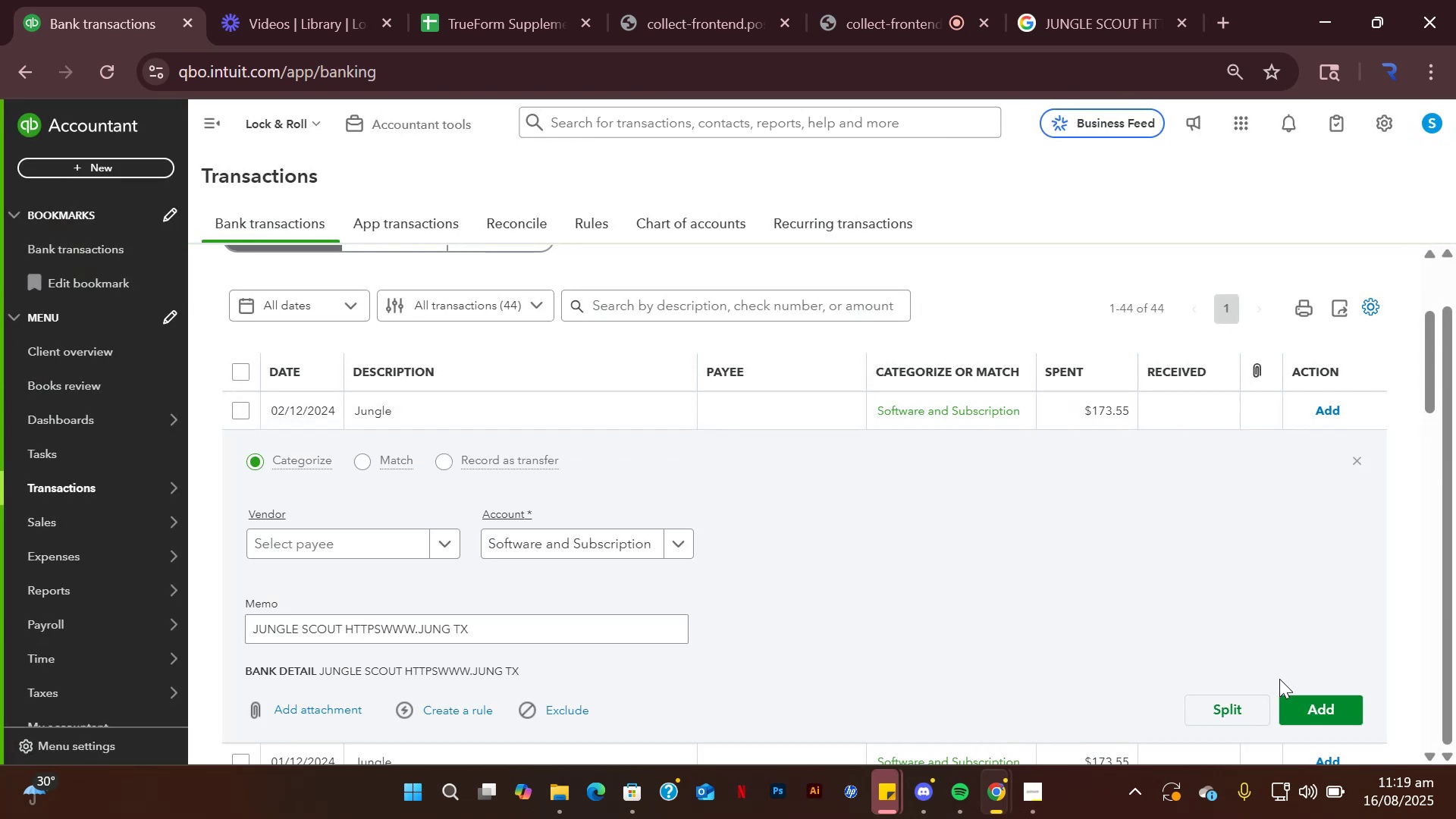 
left_click([1300, 701])
 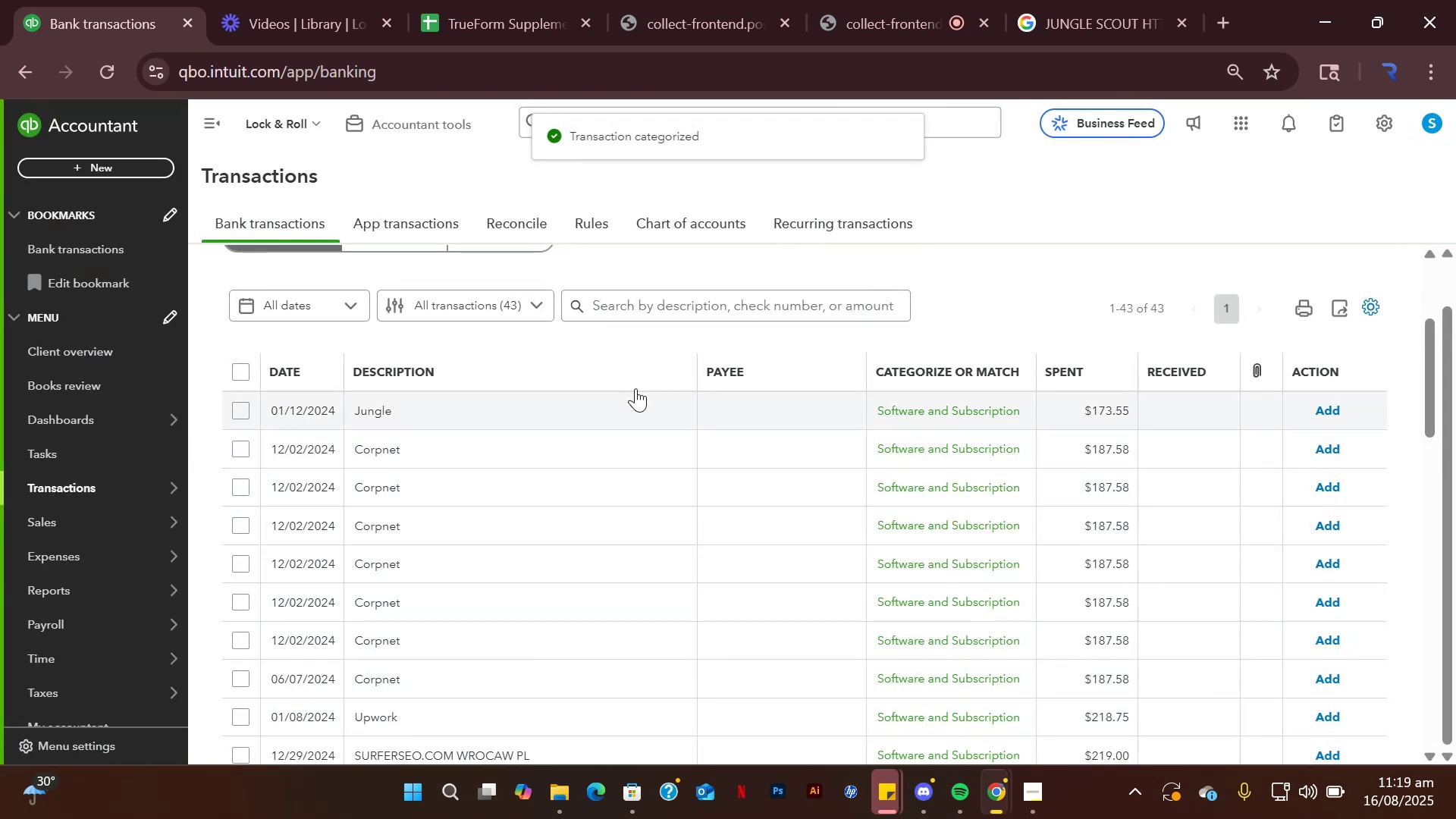 
left_click([621, 403])
 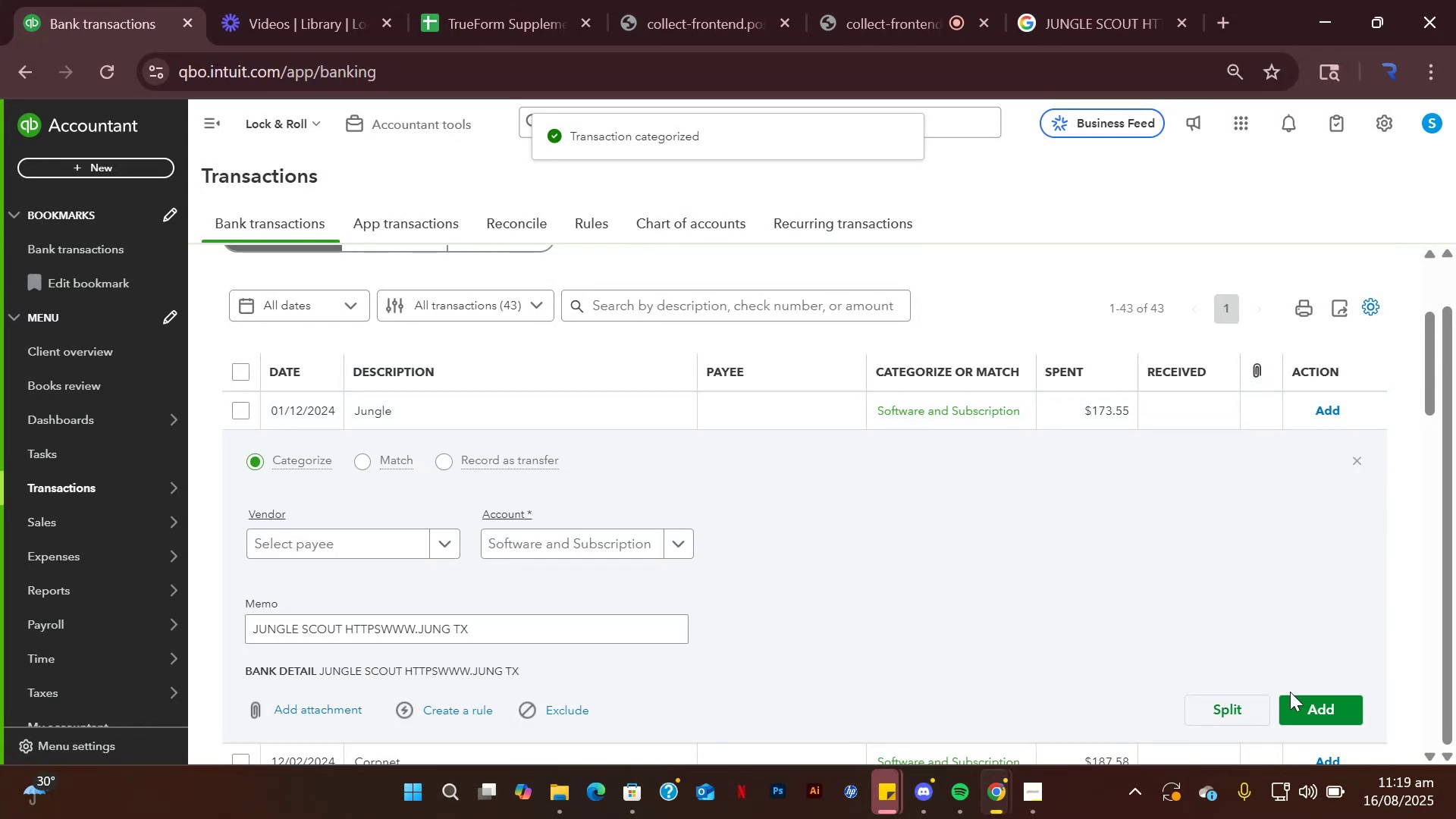 
left_click([1291, 697])
 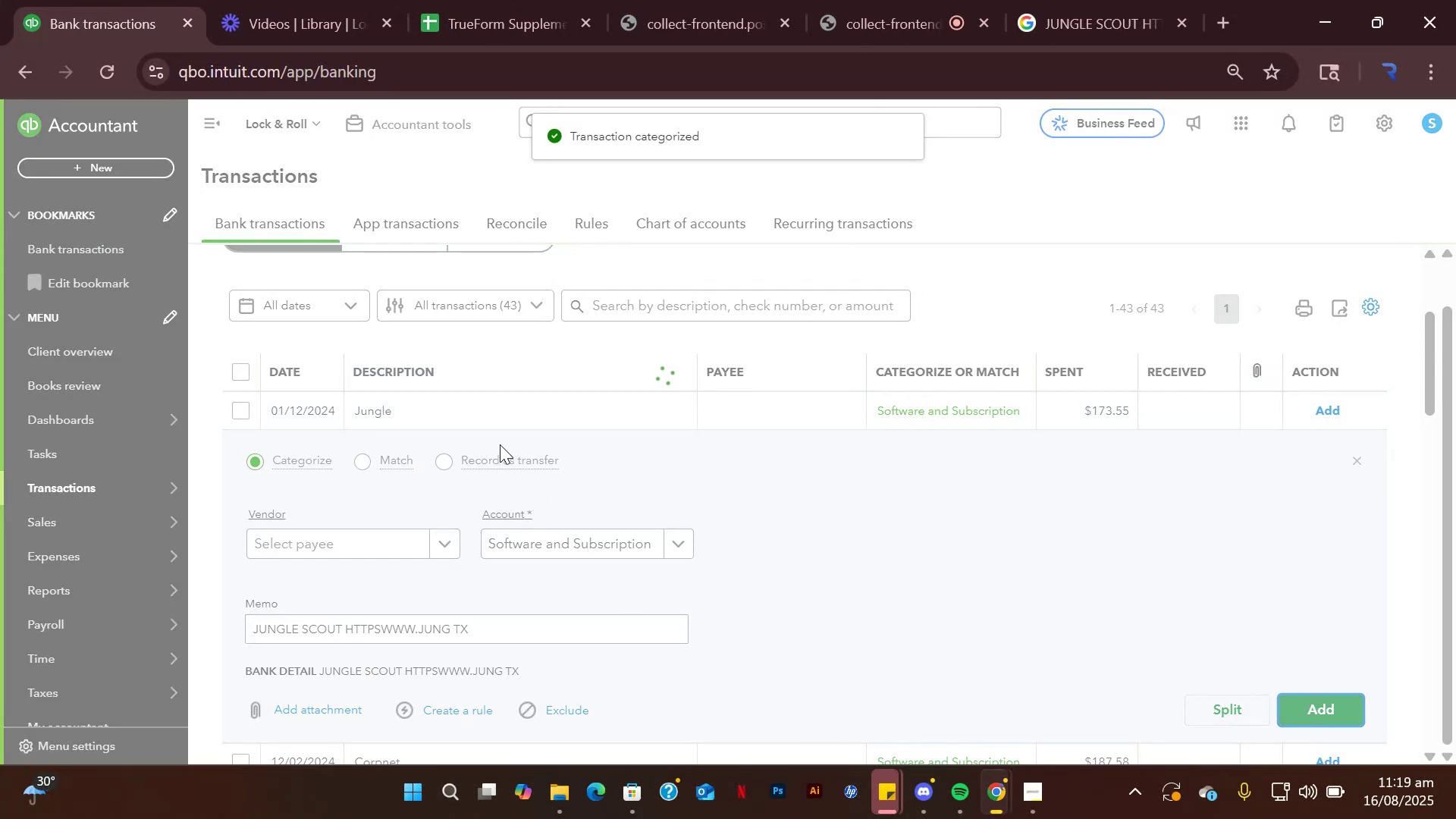 
left_click([466, 393])
 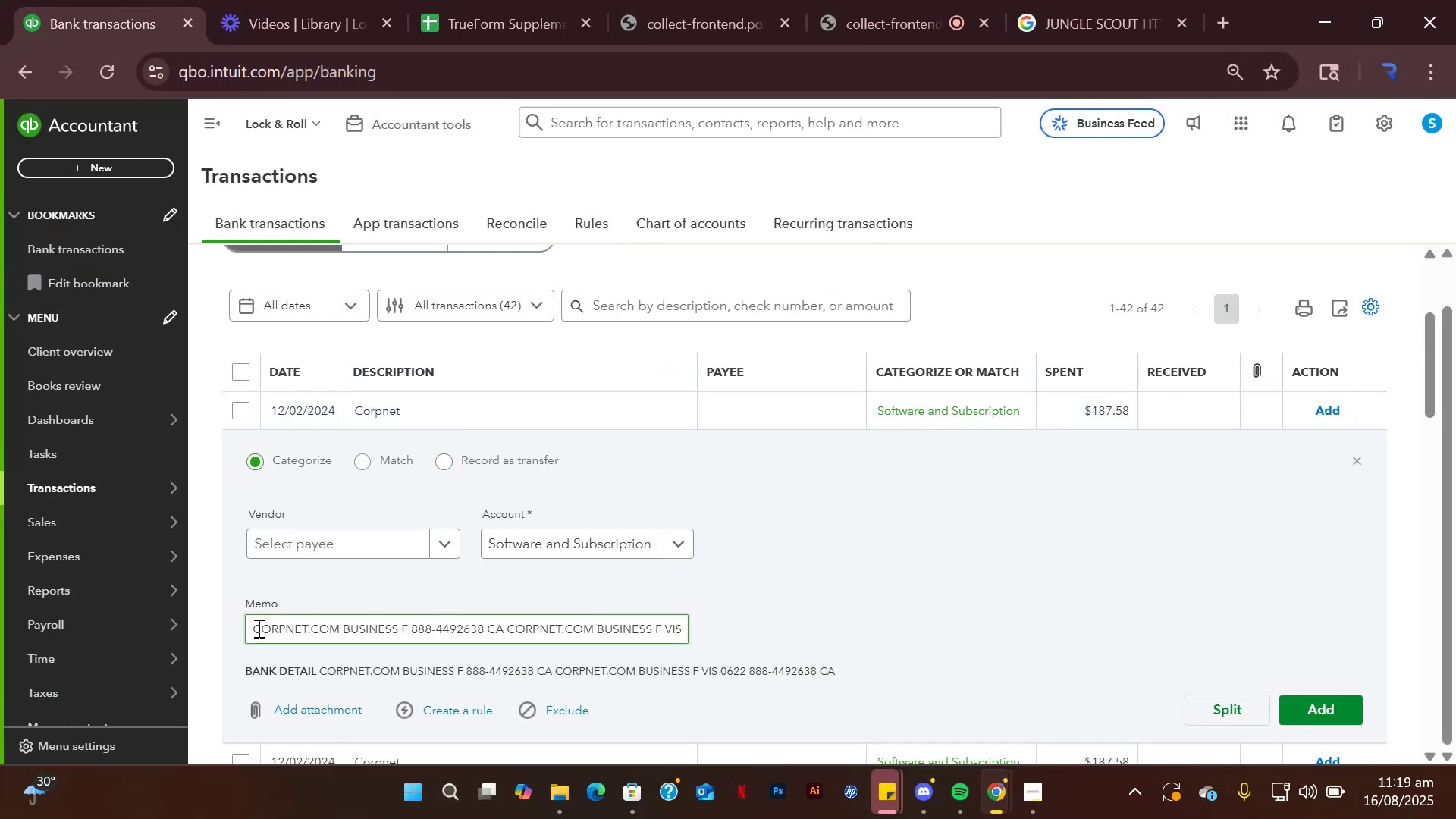 
left_click([255, 628])
 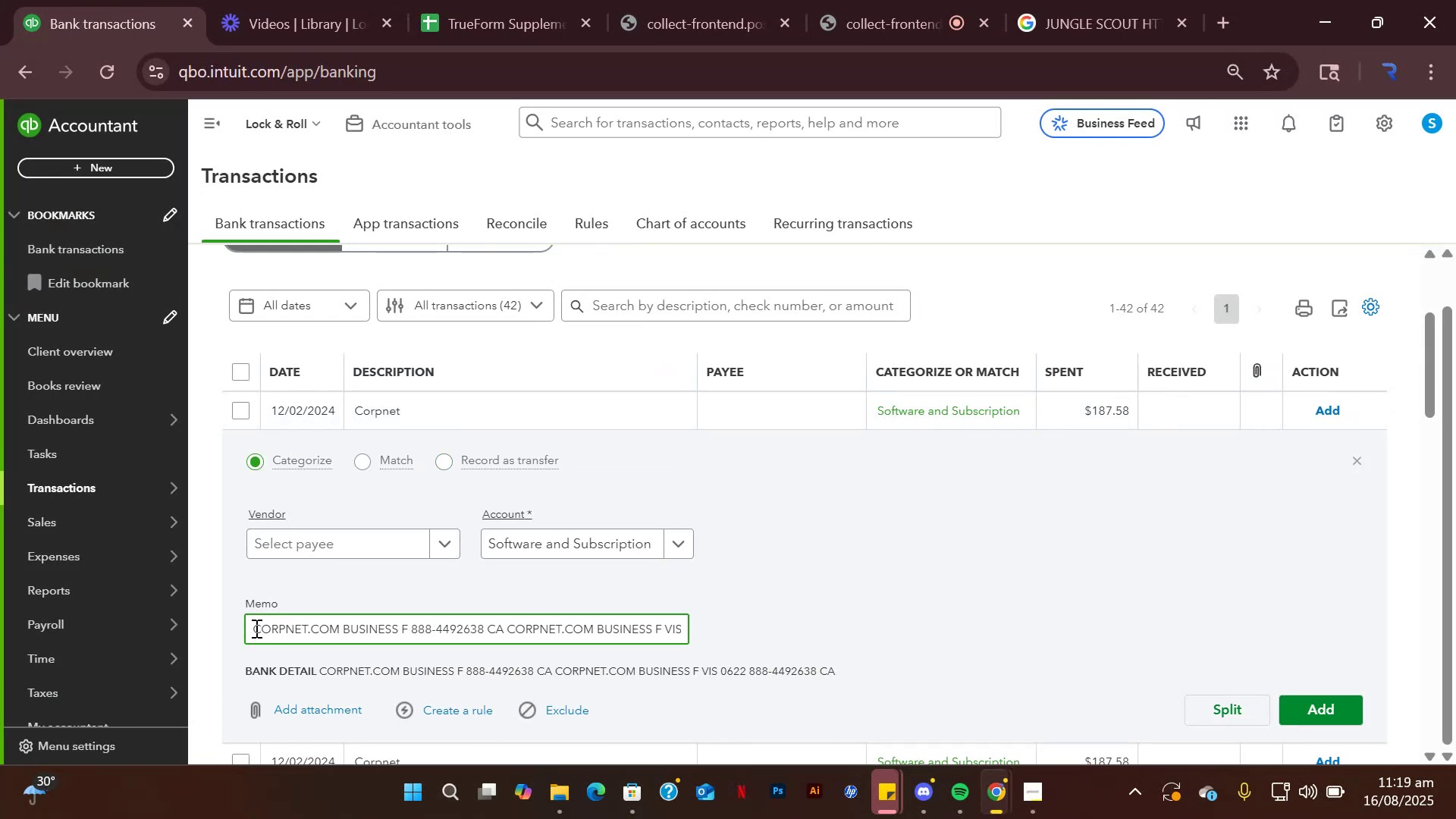 
key(Control+ControlLeft)
 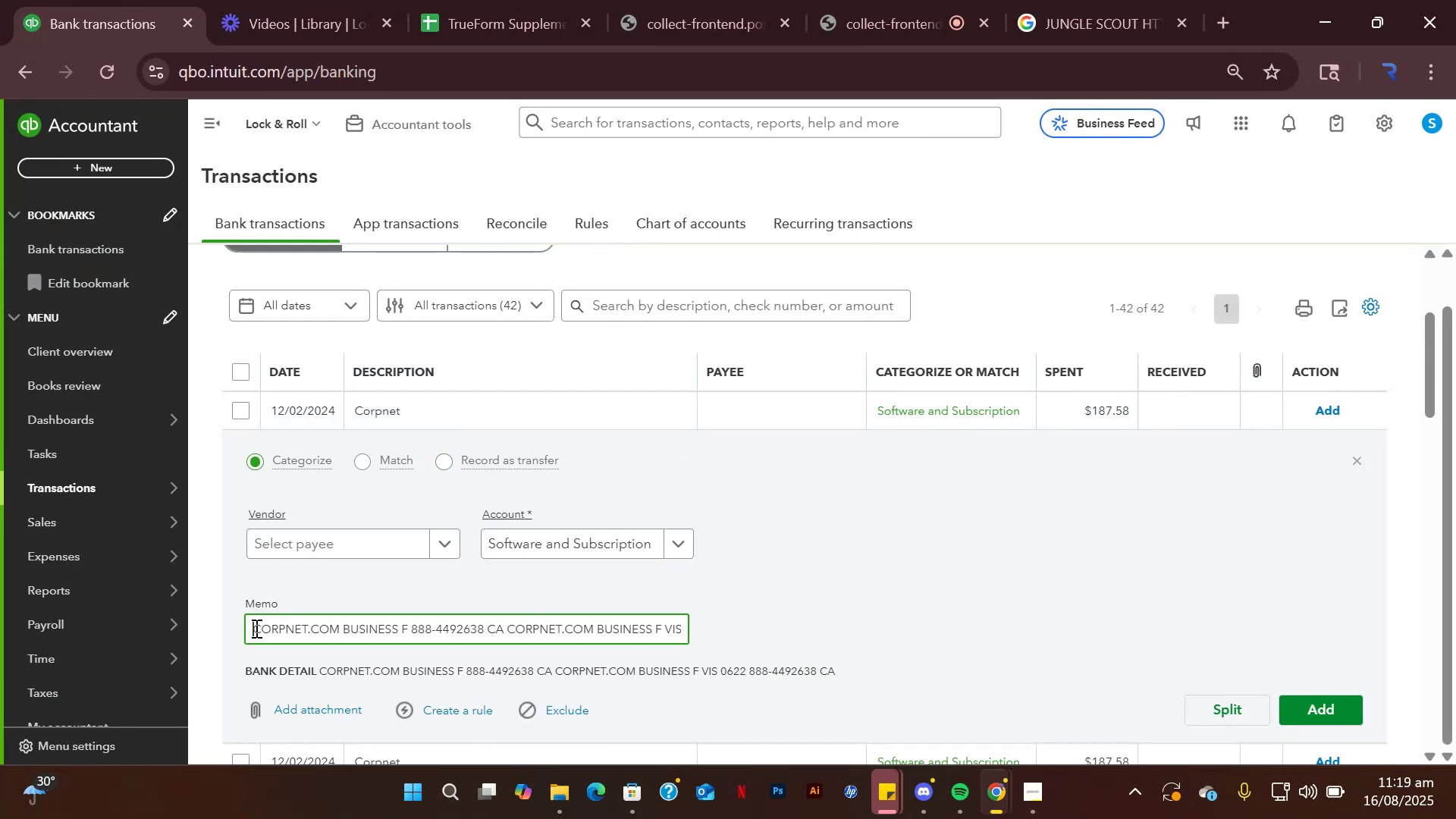 
key(Control+A)
 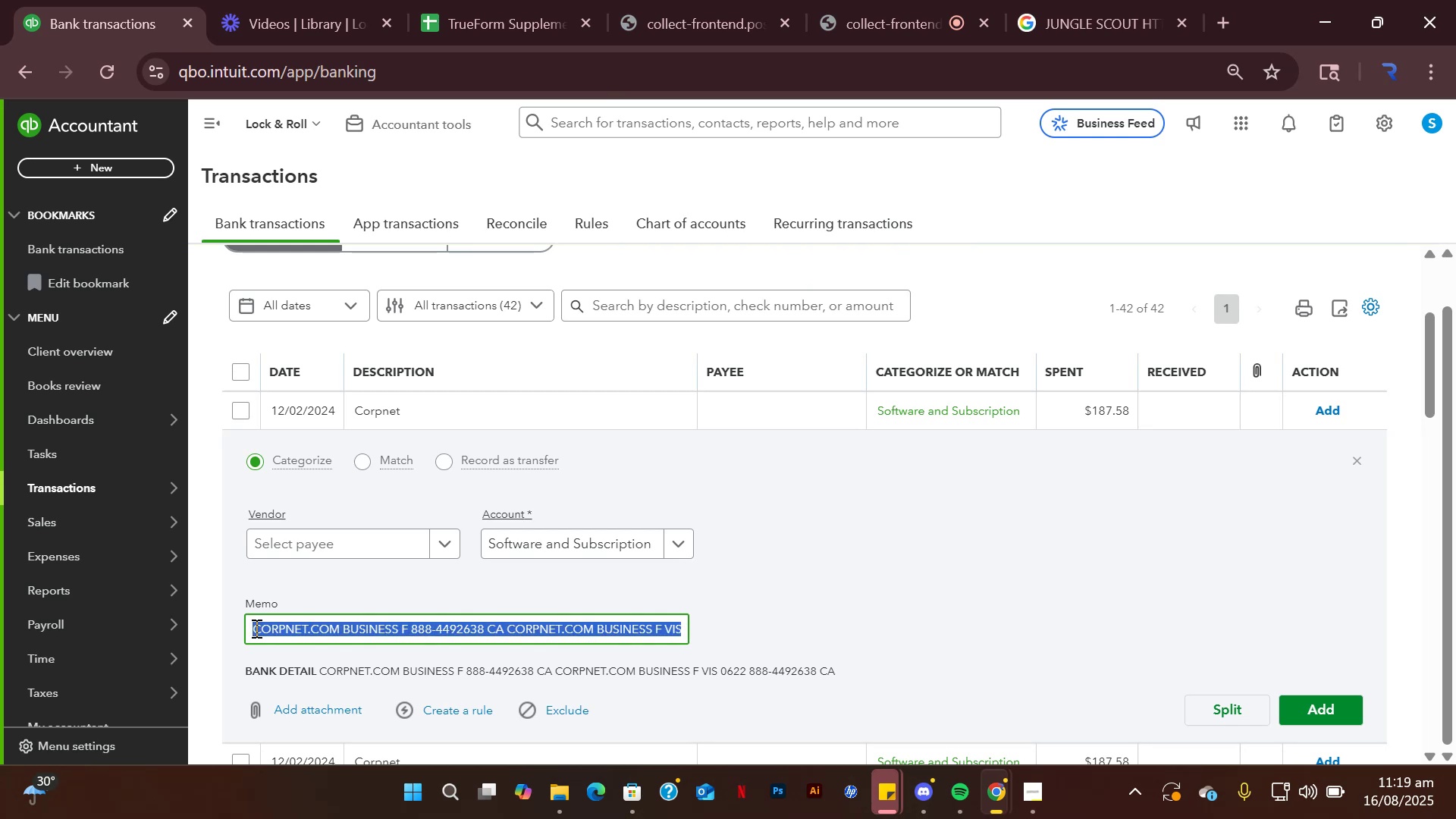 
key(Control+C)
 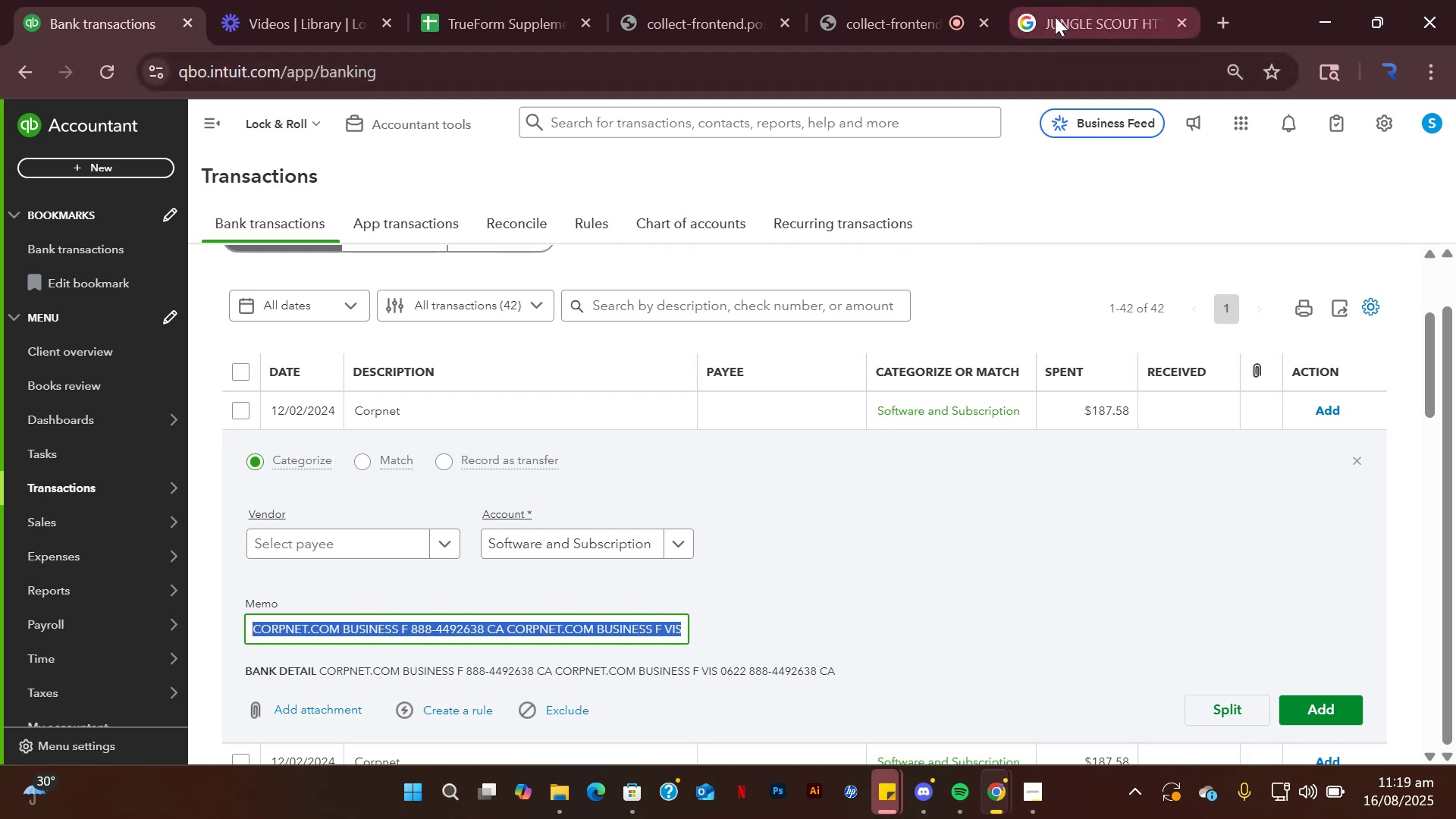 
left_click([1055, 10])
 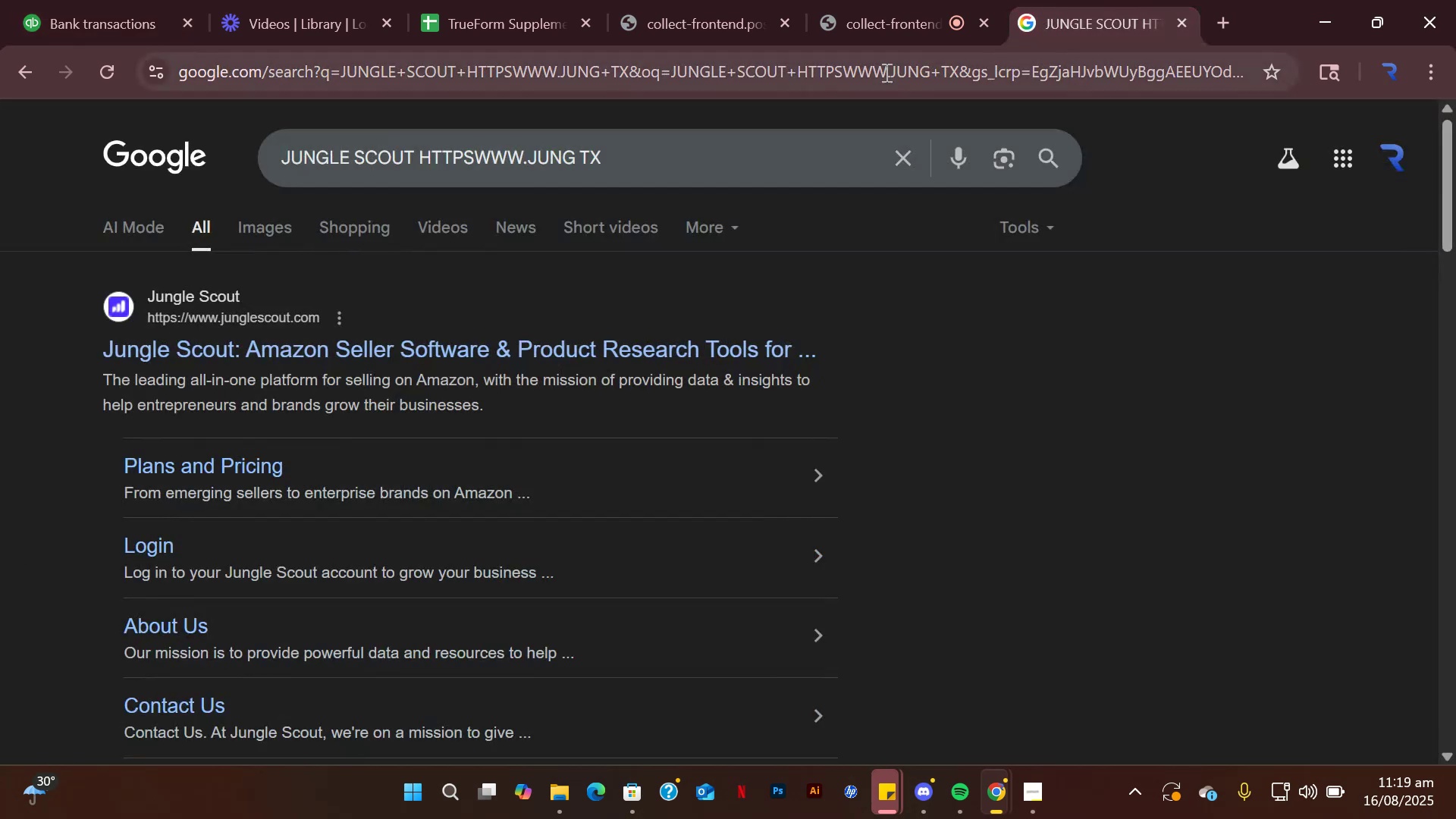 
left_click([885, 71])
 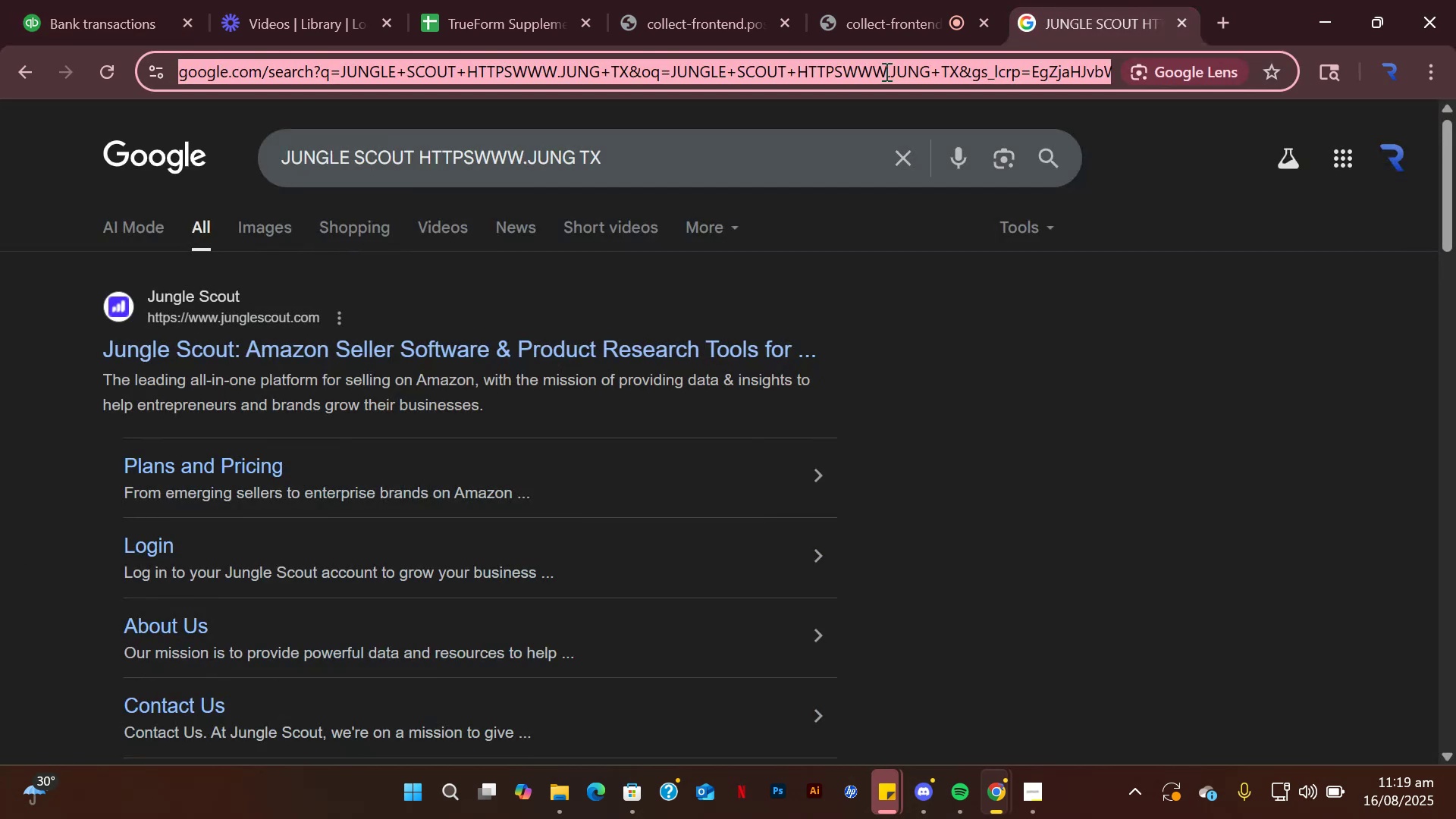 
key(Control+ControlLeft)
 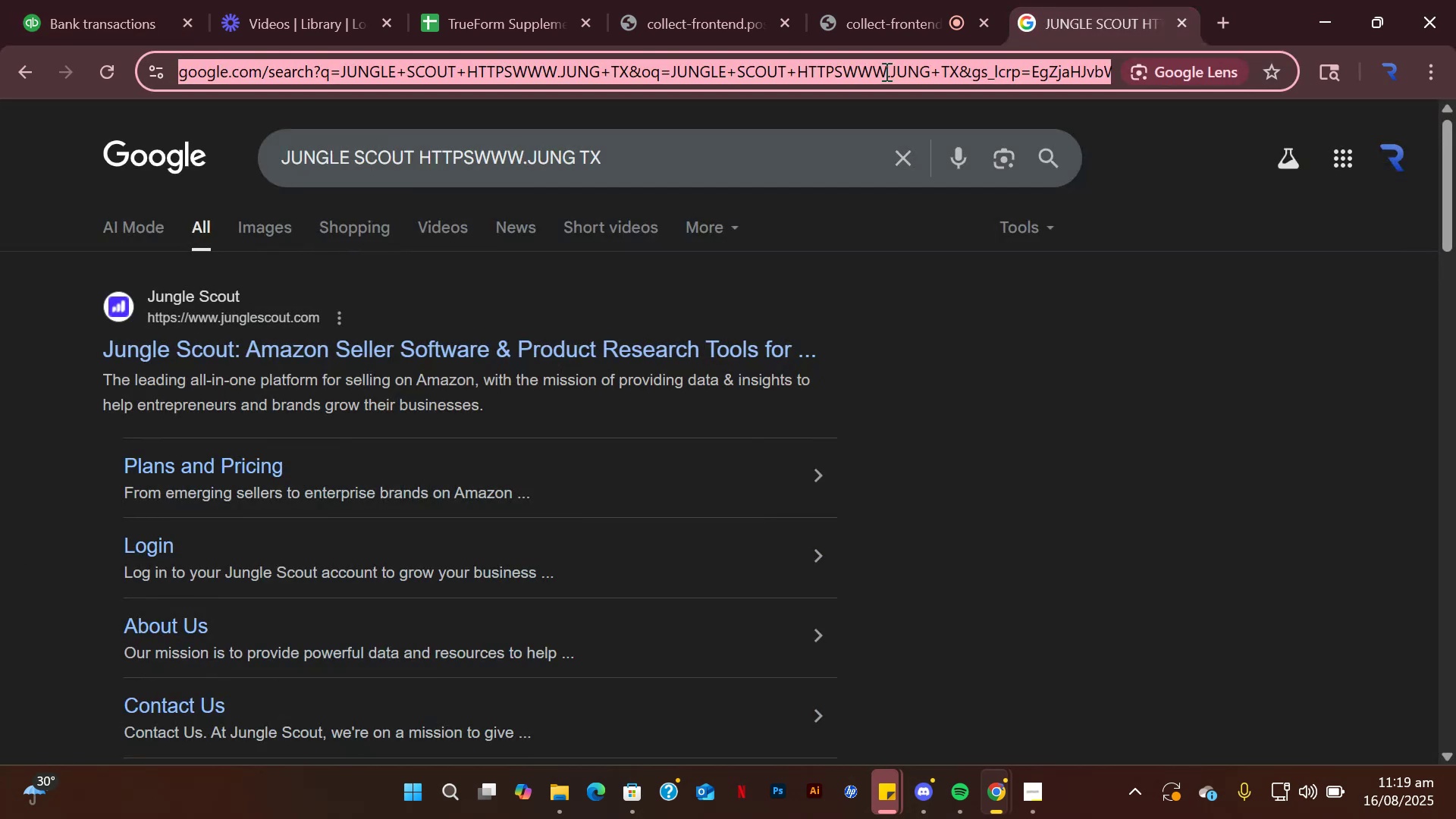 
key(Control+V)
 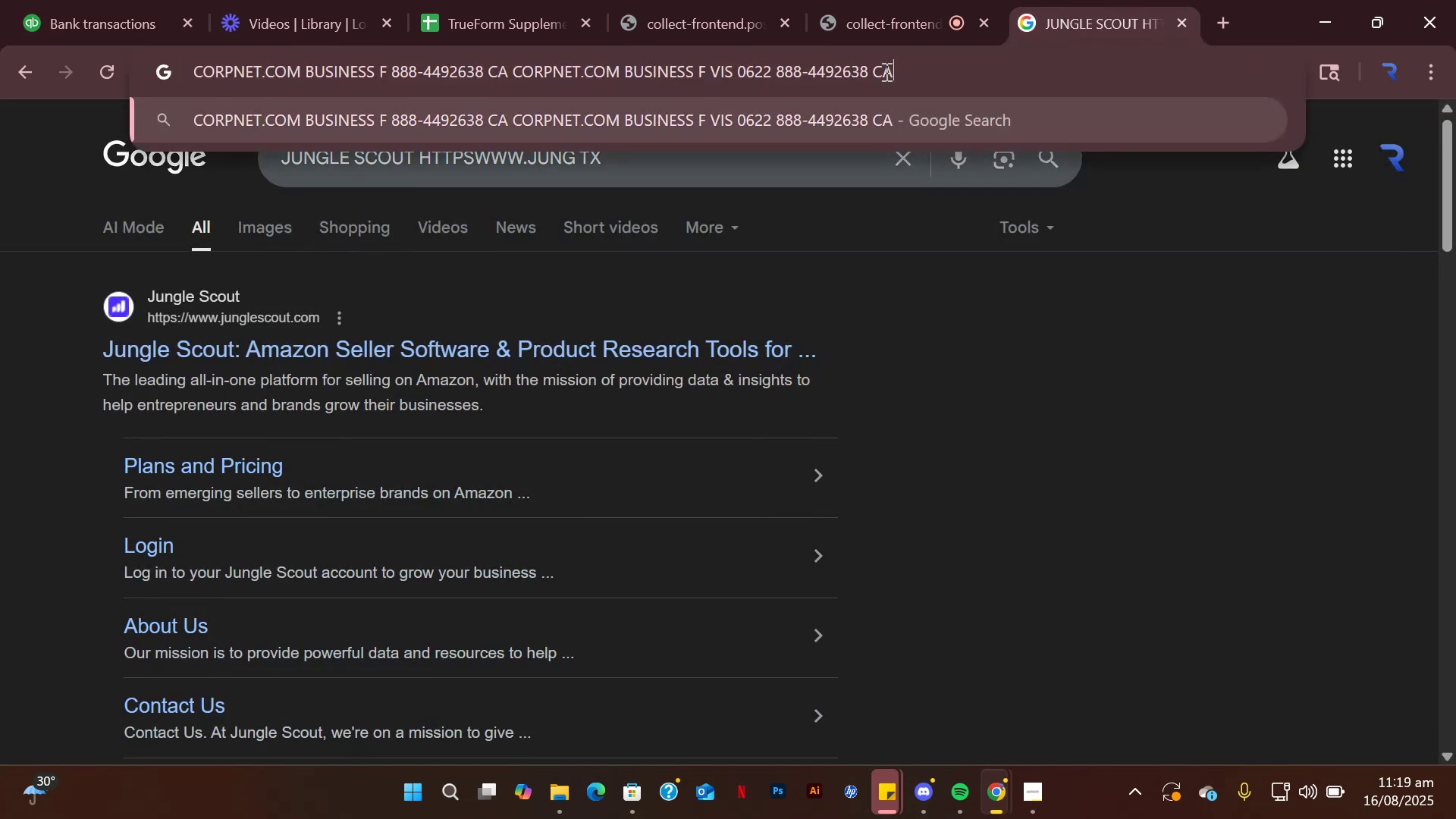 
key(Enter)
 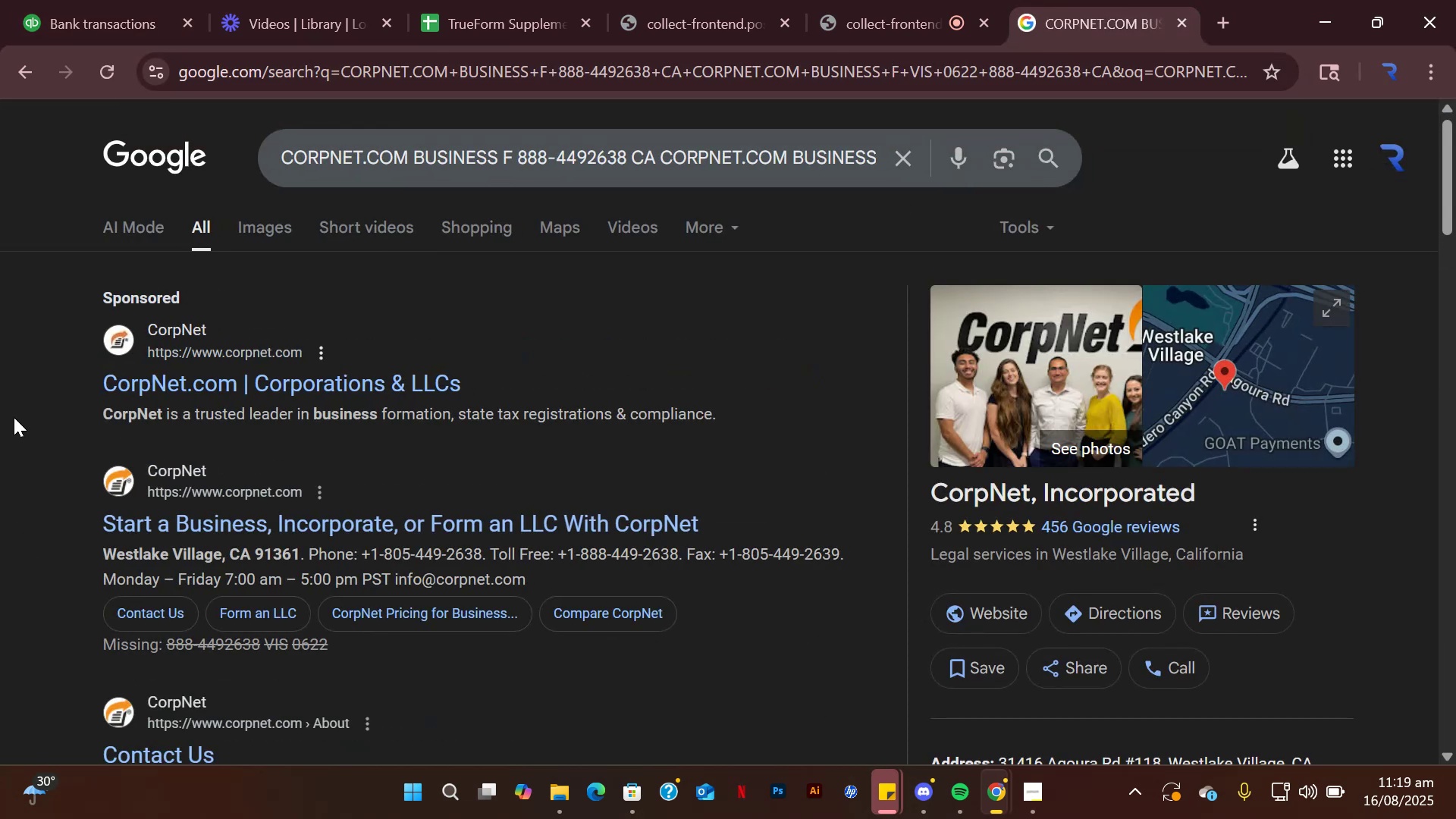 
wait(10.03)
 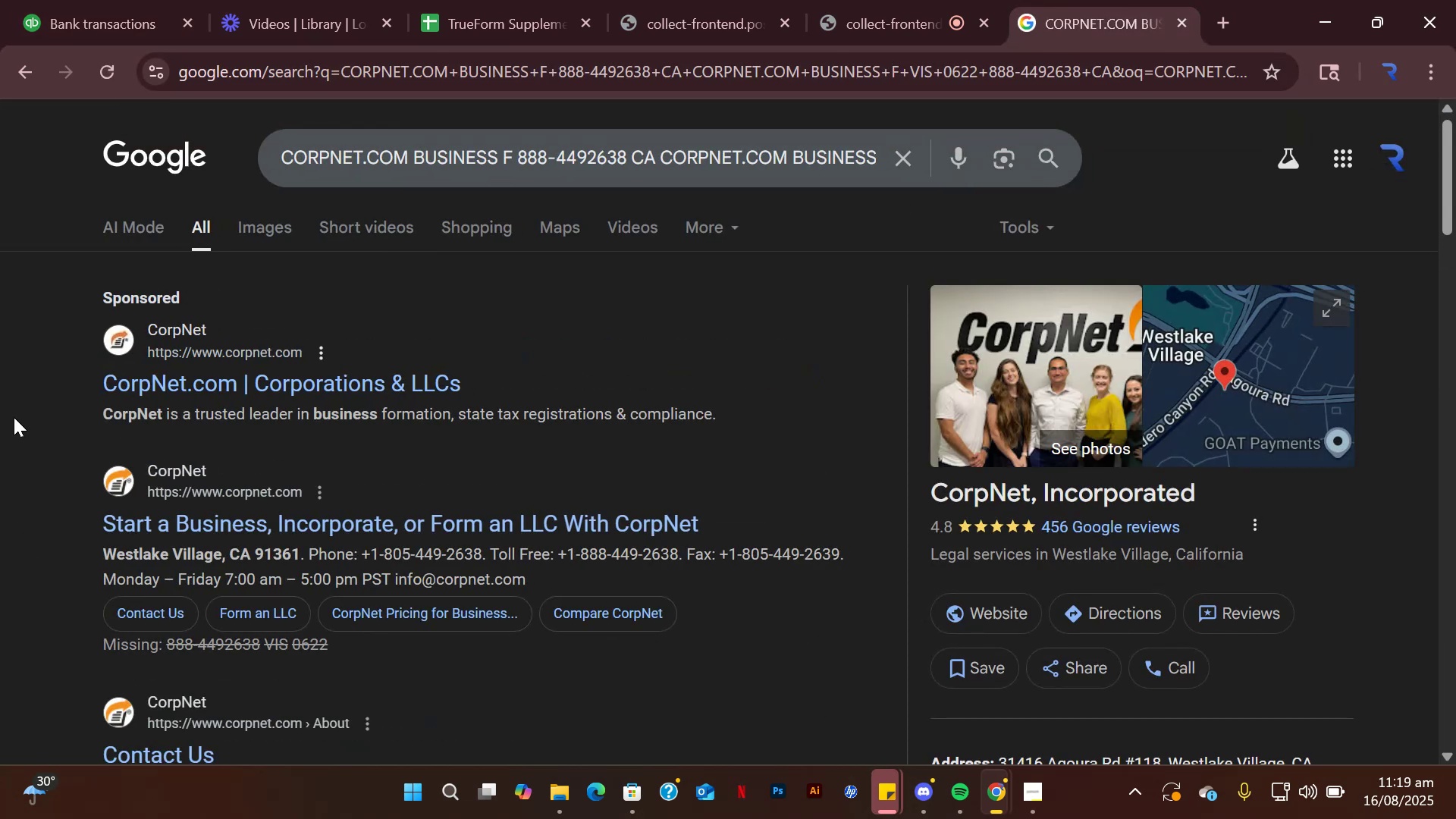 
scroll: coordinate [495, 547], scroll_direction: down, amount: 7.0
 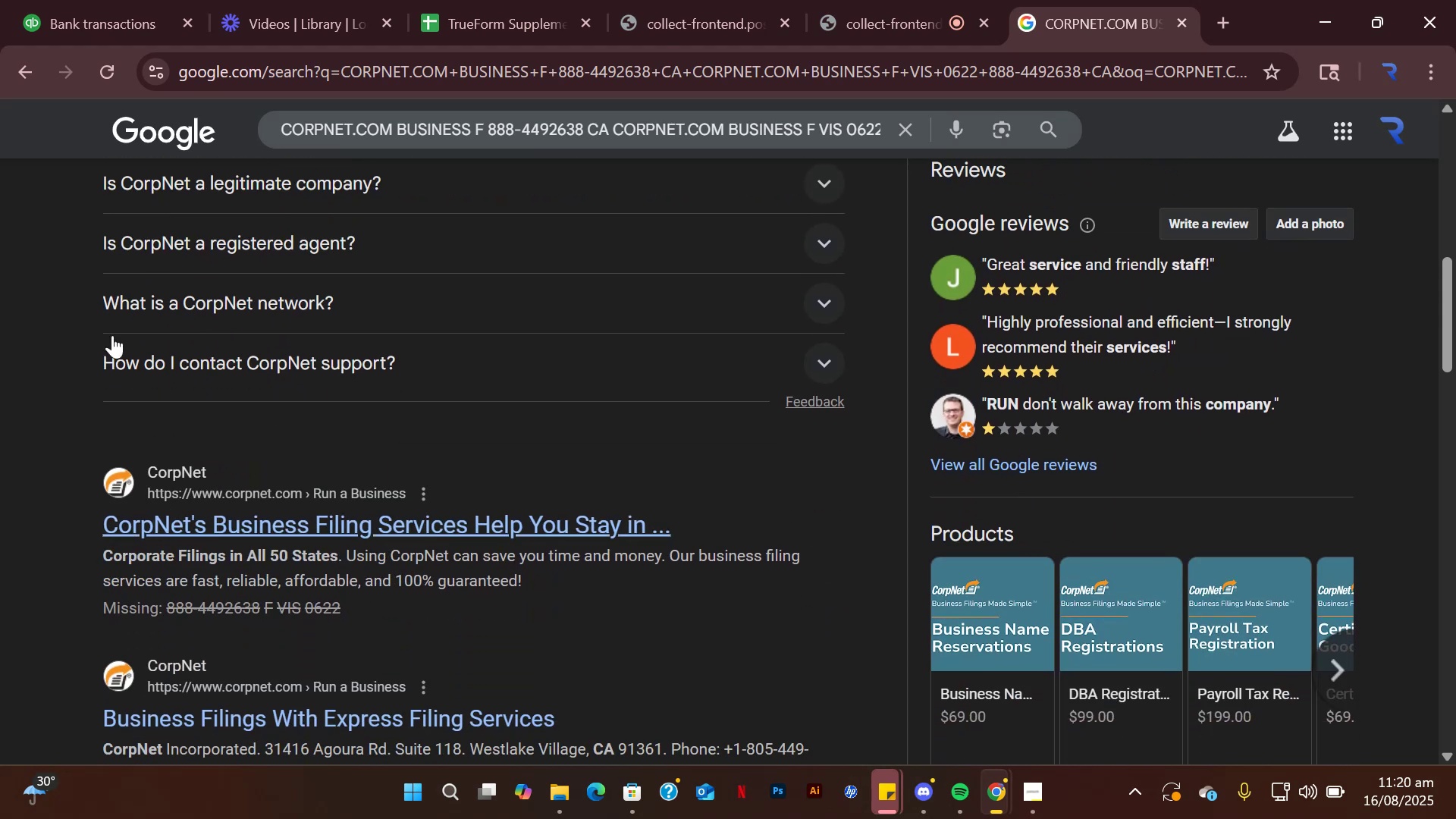 
left_click([53, 0])
 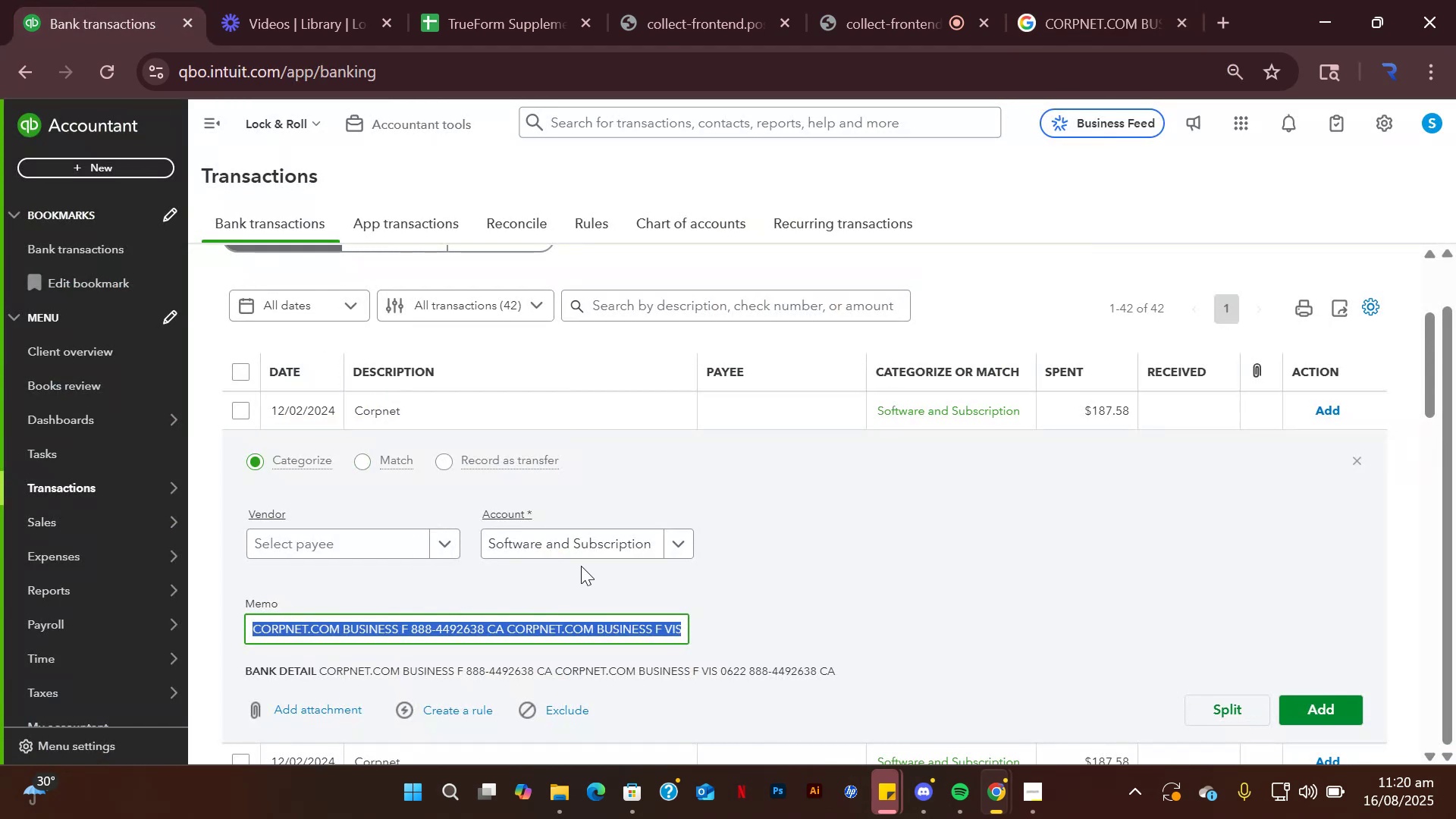 
left_click([595, 547])
 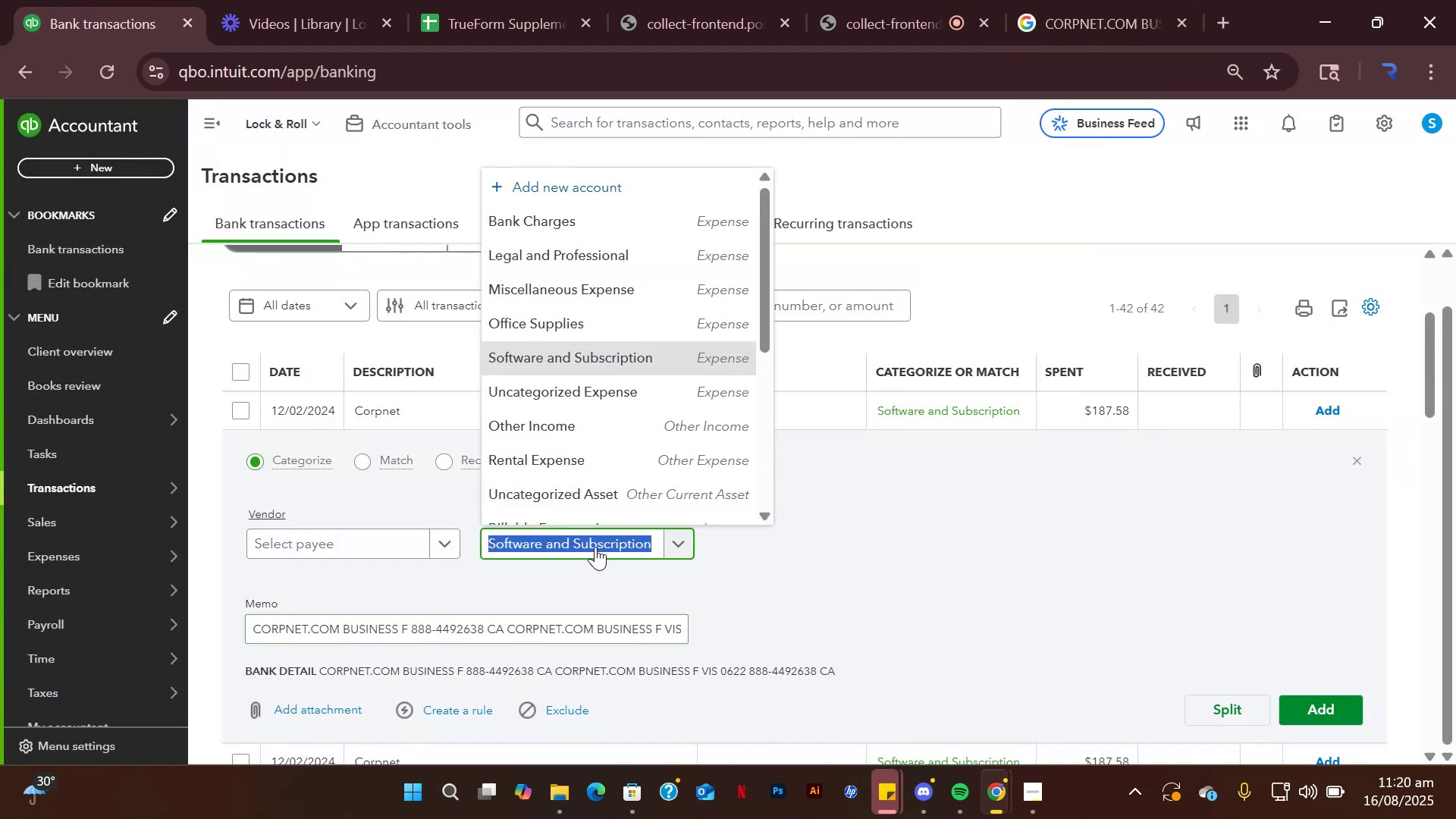 
type(legal)
 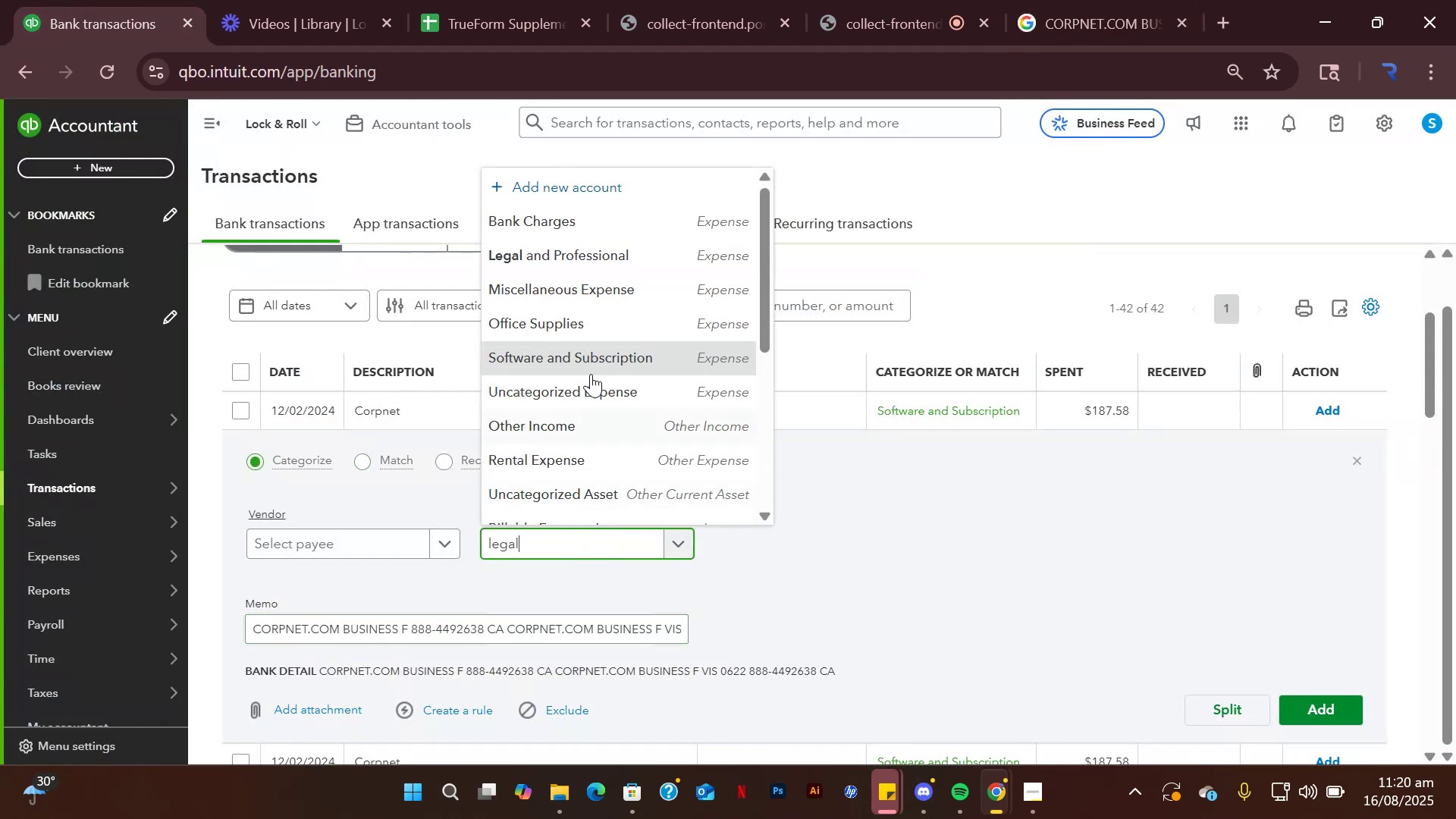 
left_click([603, 254])
 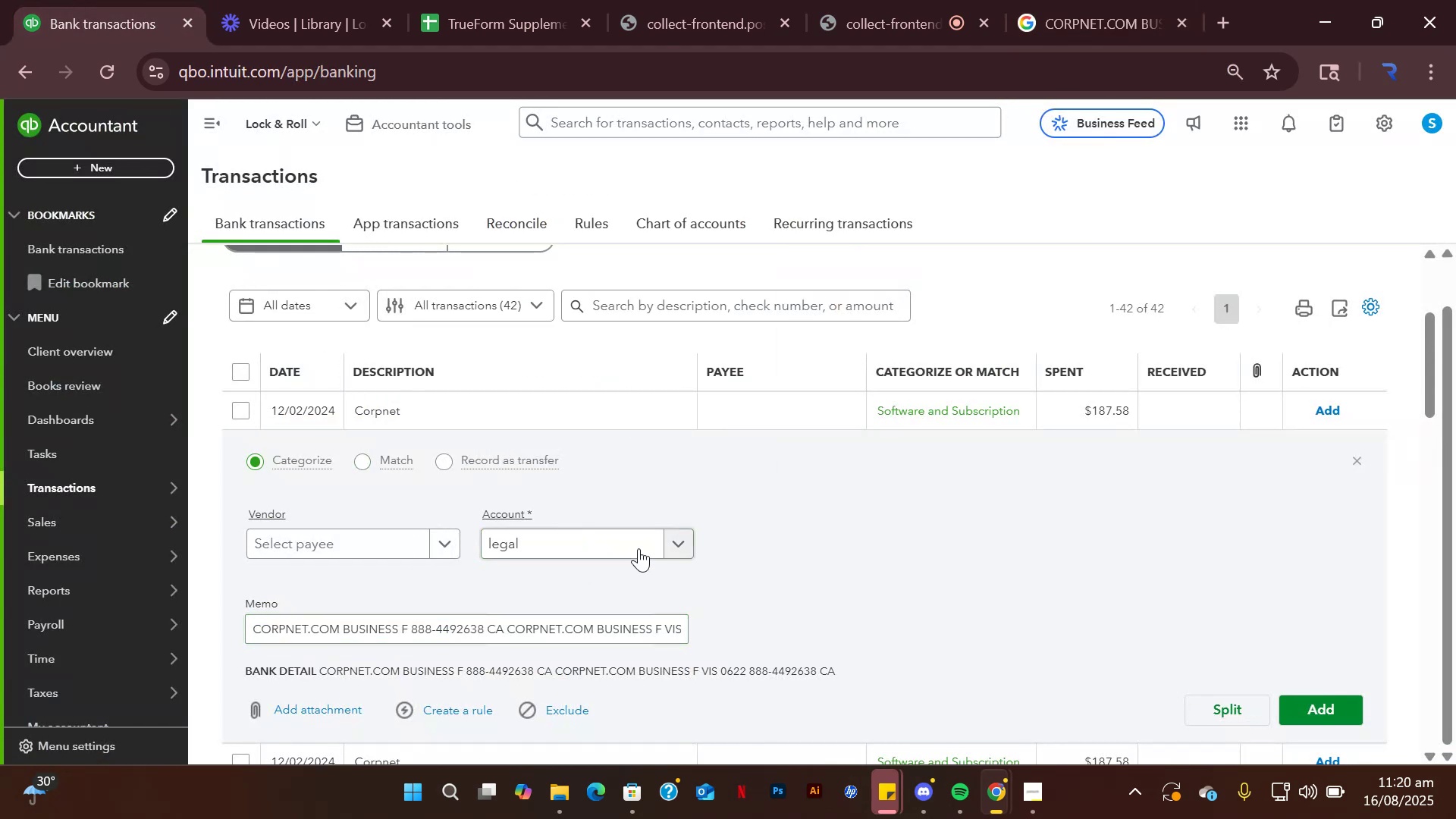 
left_click([679, 545])
 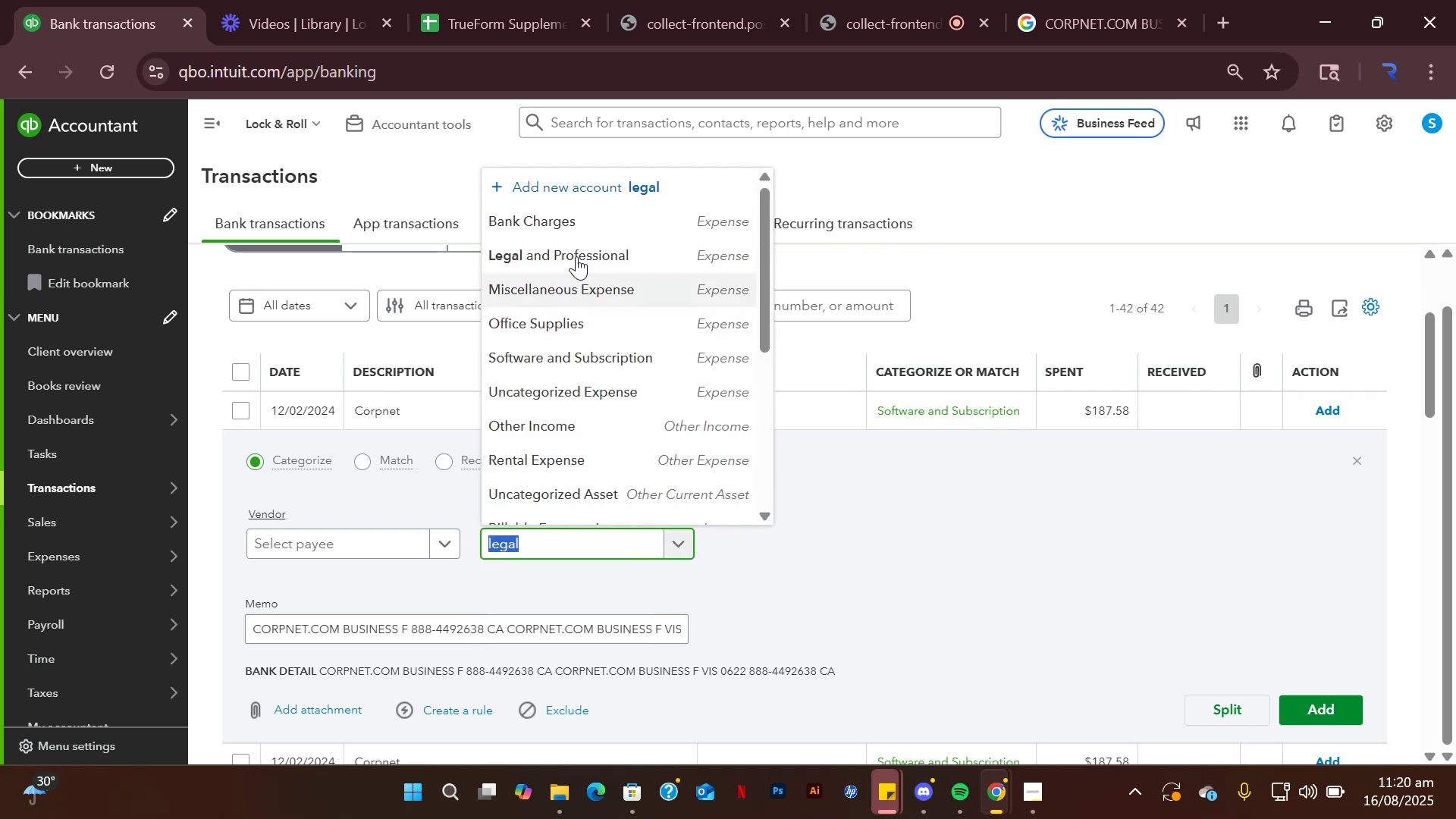 
left_click([576, 252])
 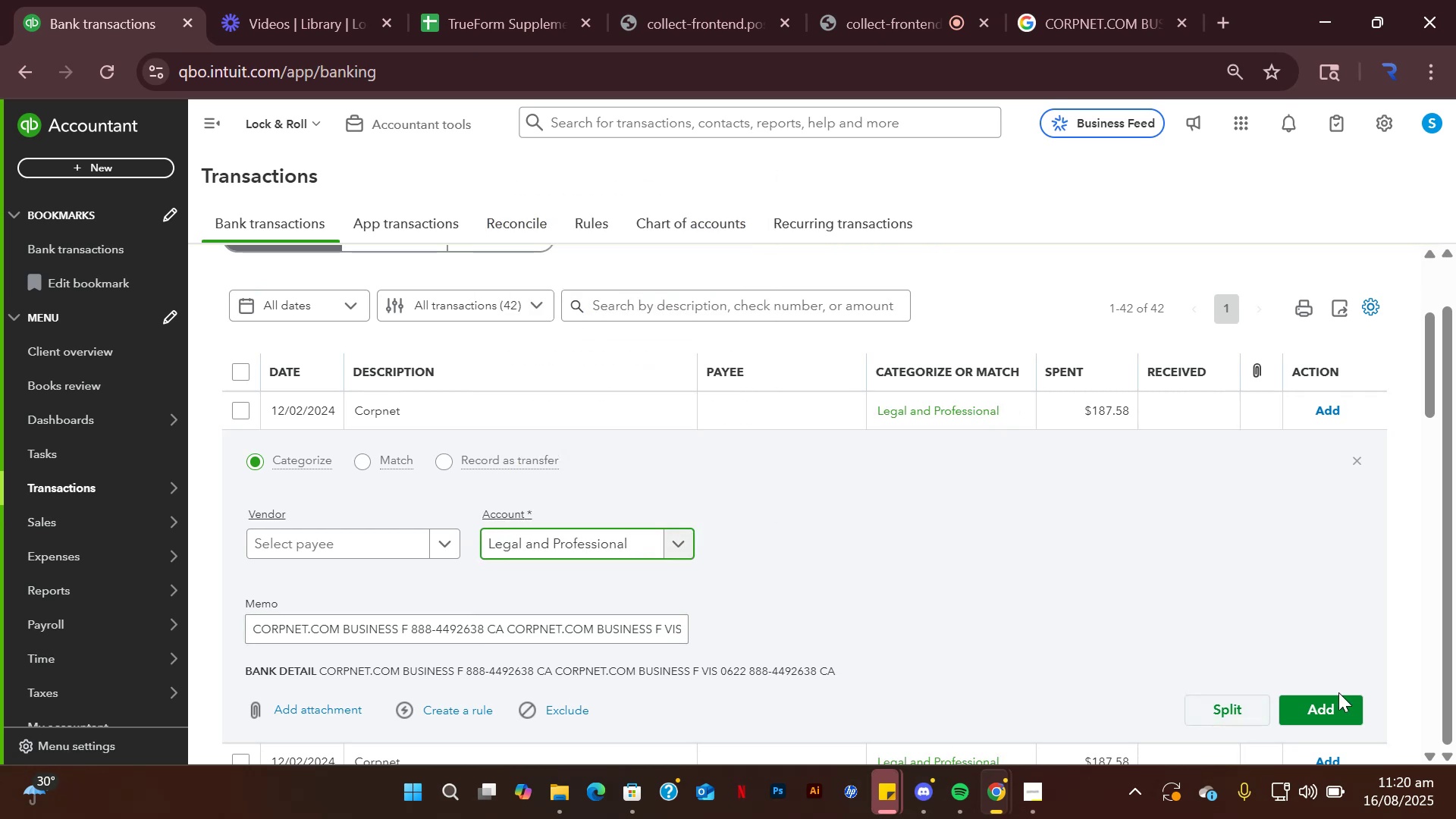 
left_click([1333, 711])
 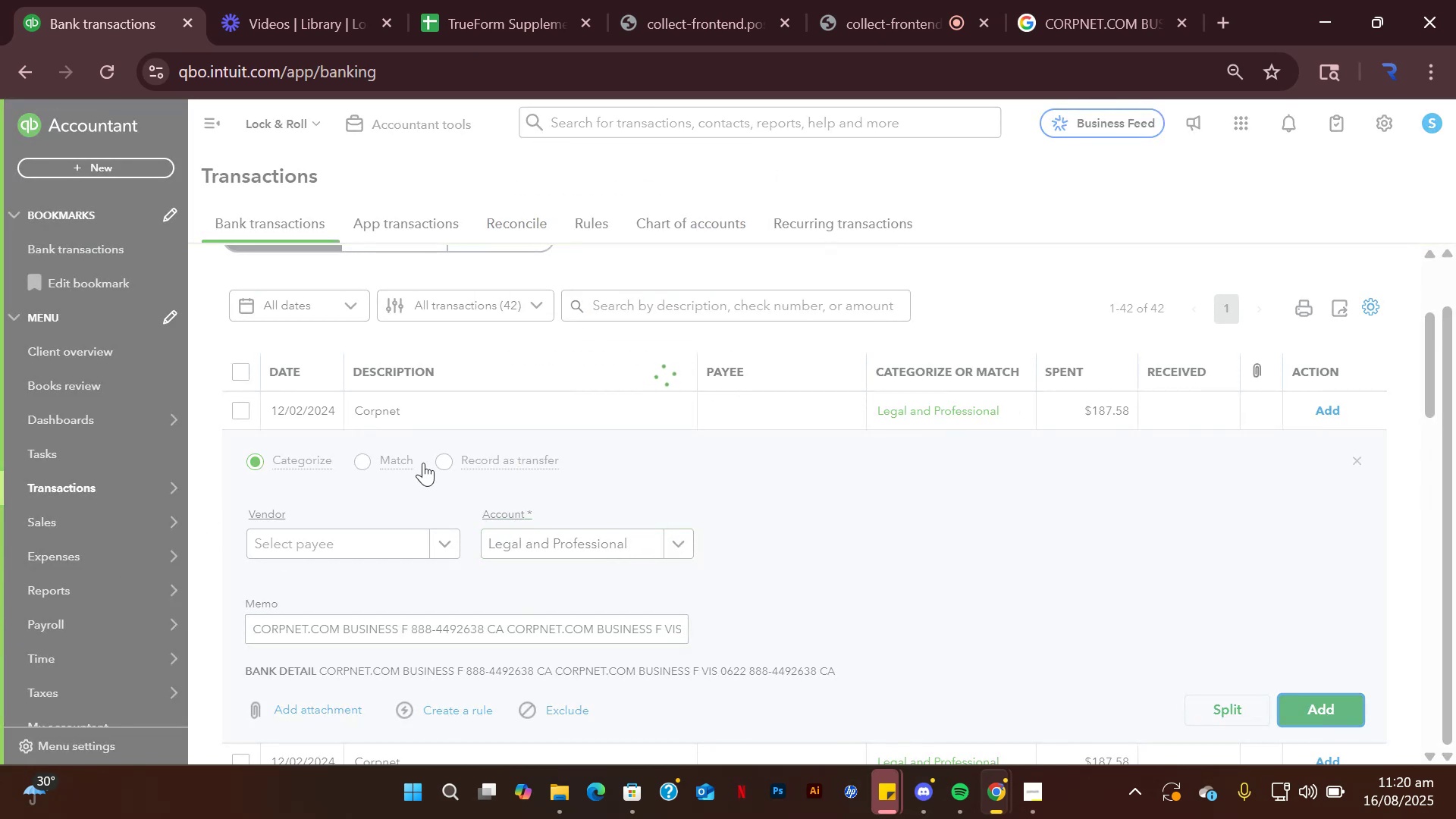 
left_click([439, 416])
 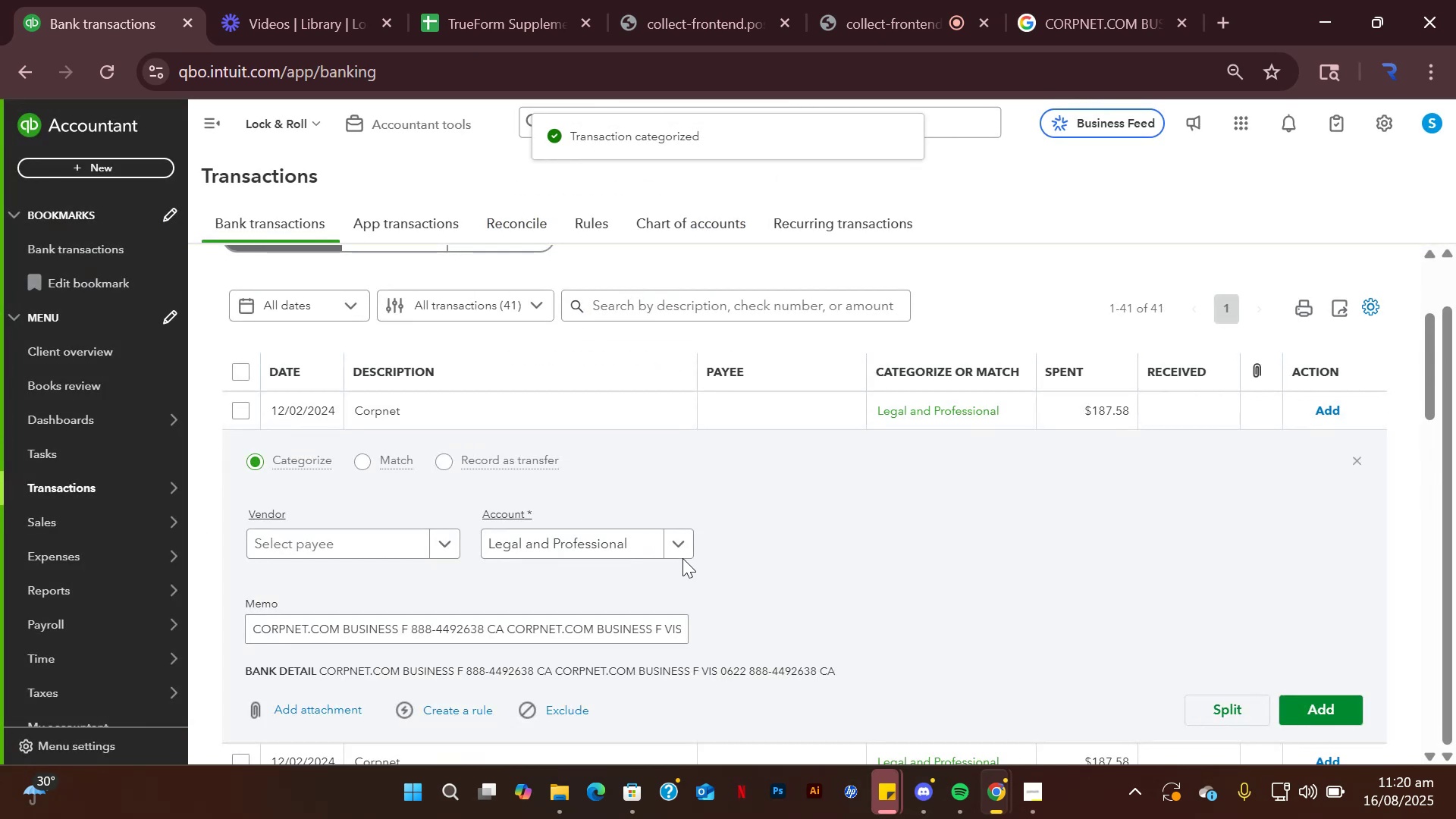 
left_click([679, 548])
 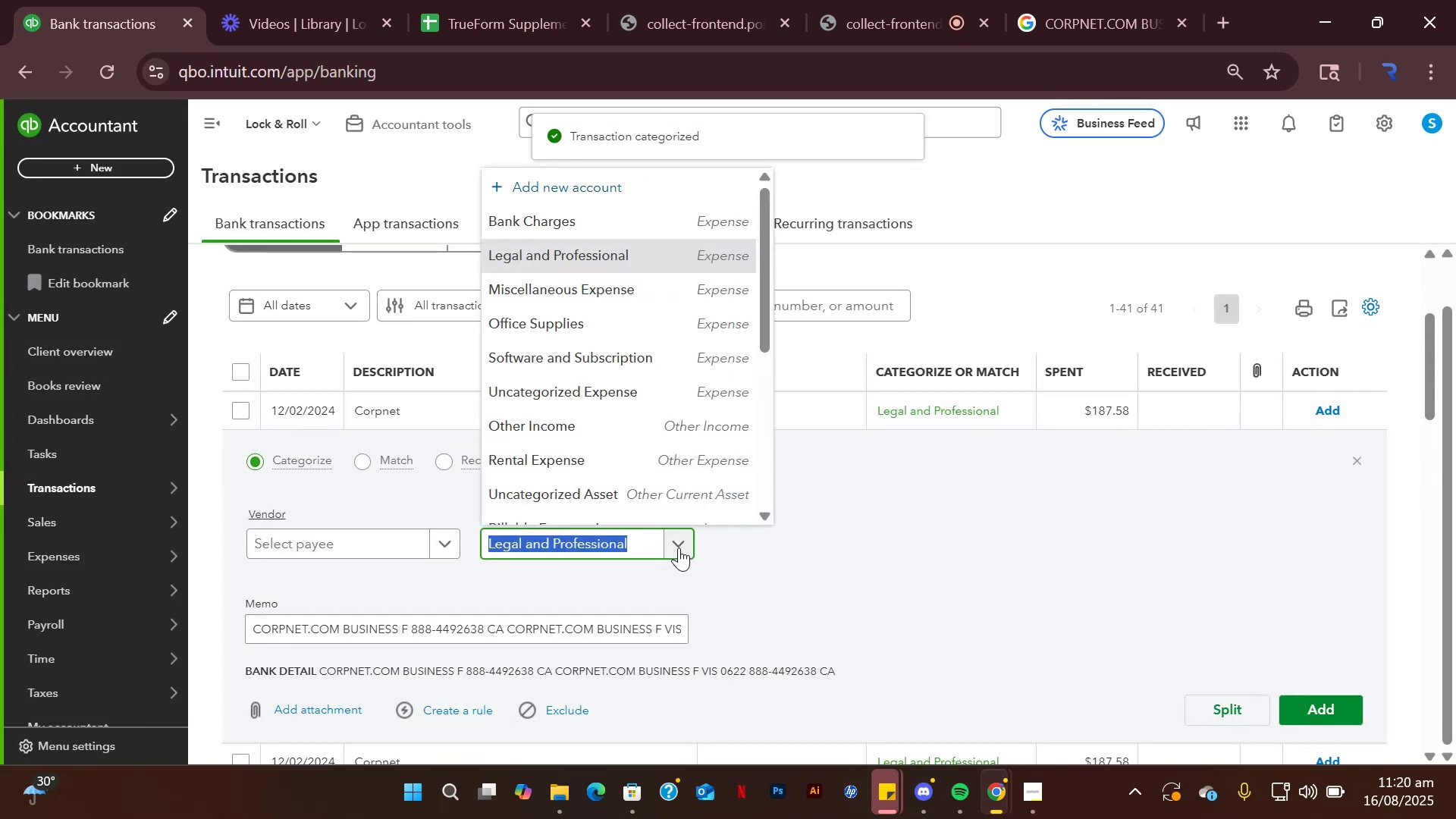 
left_click([679, 548])
 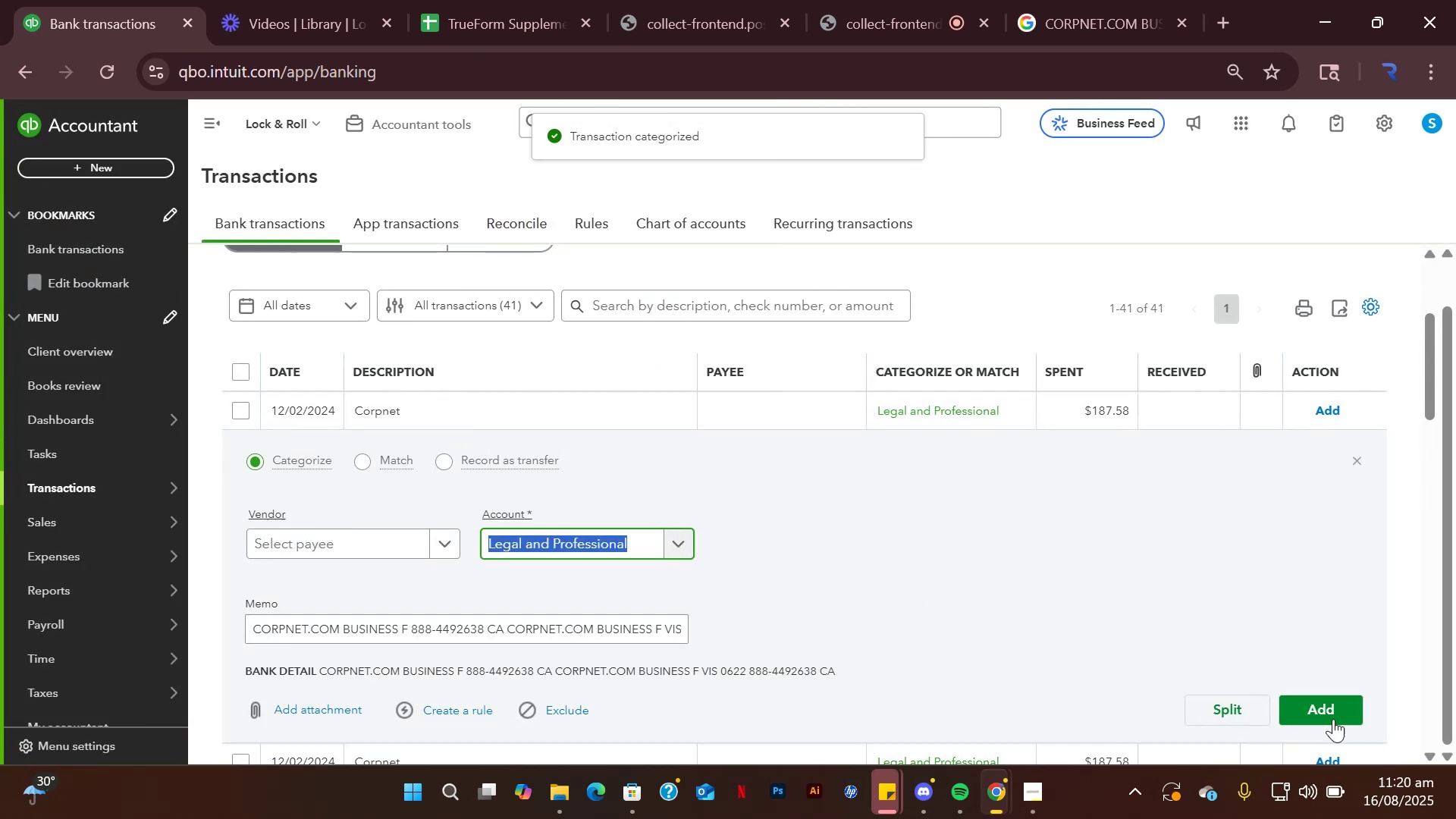 
left_click([1333, 719])
 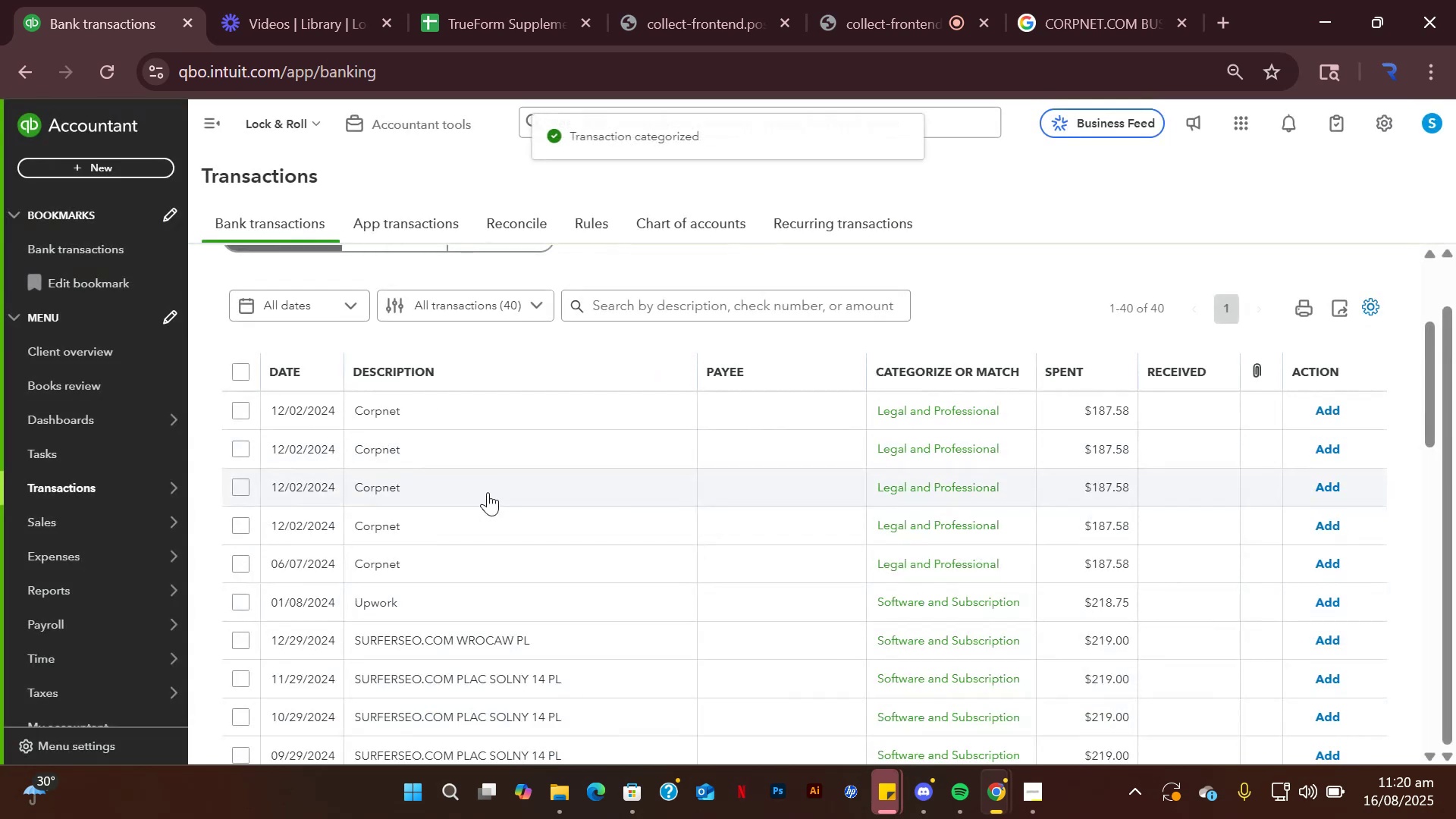 
left_click([470, 413])
 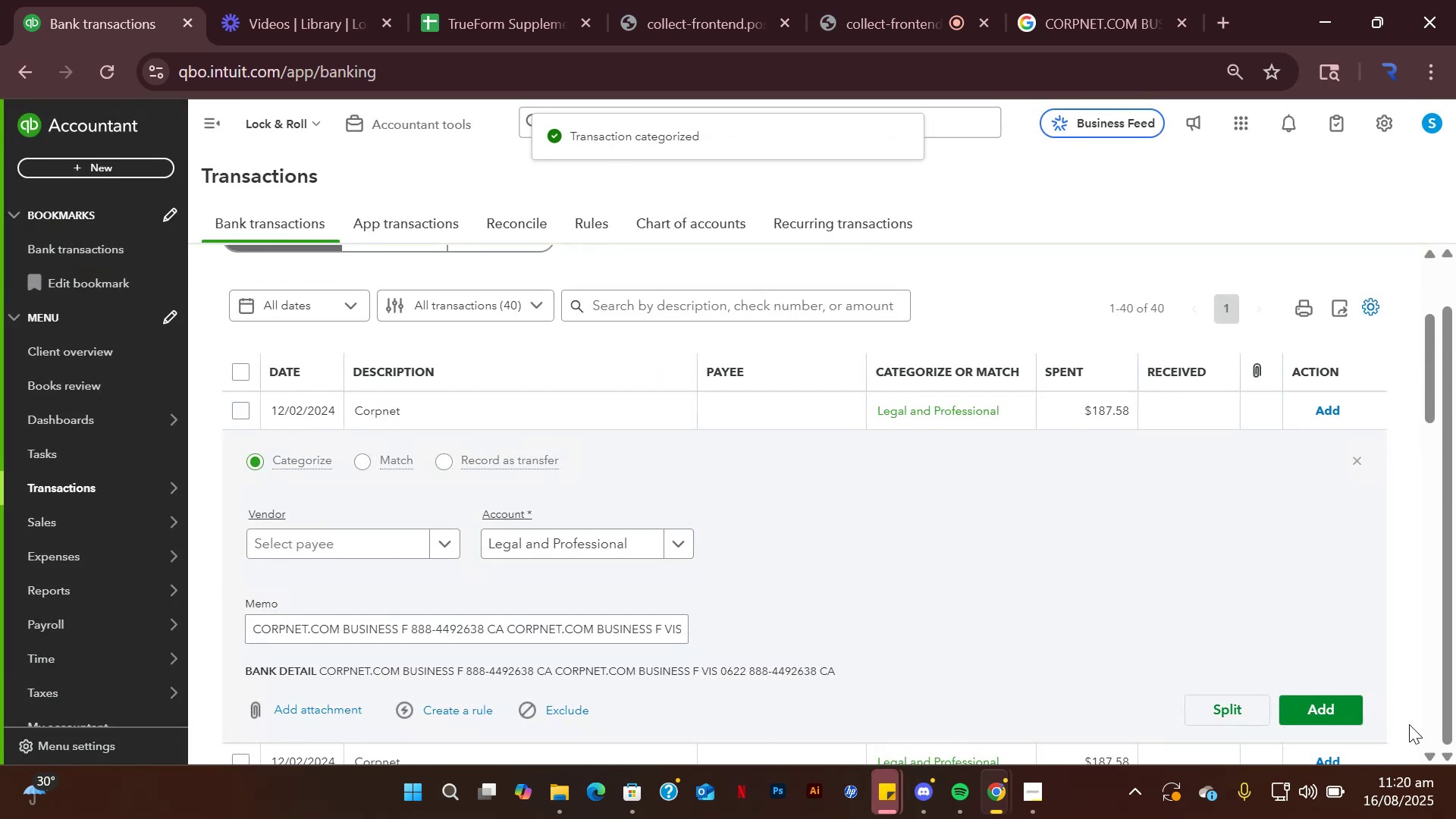 
left_click([1349, 703])
 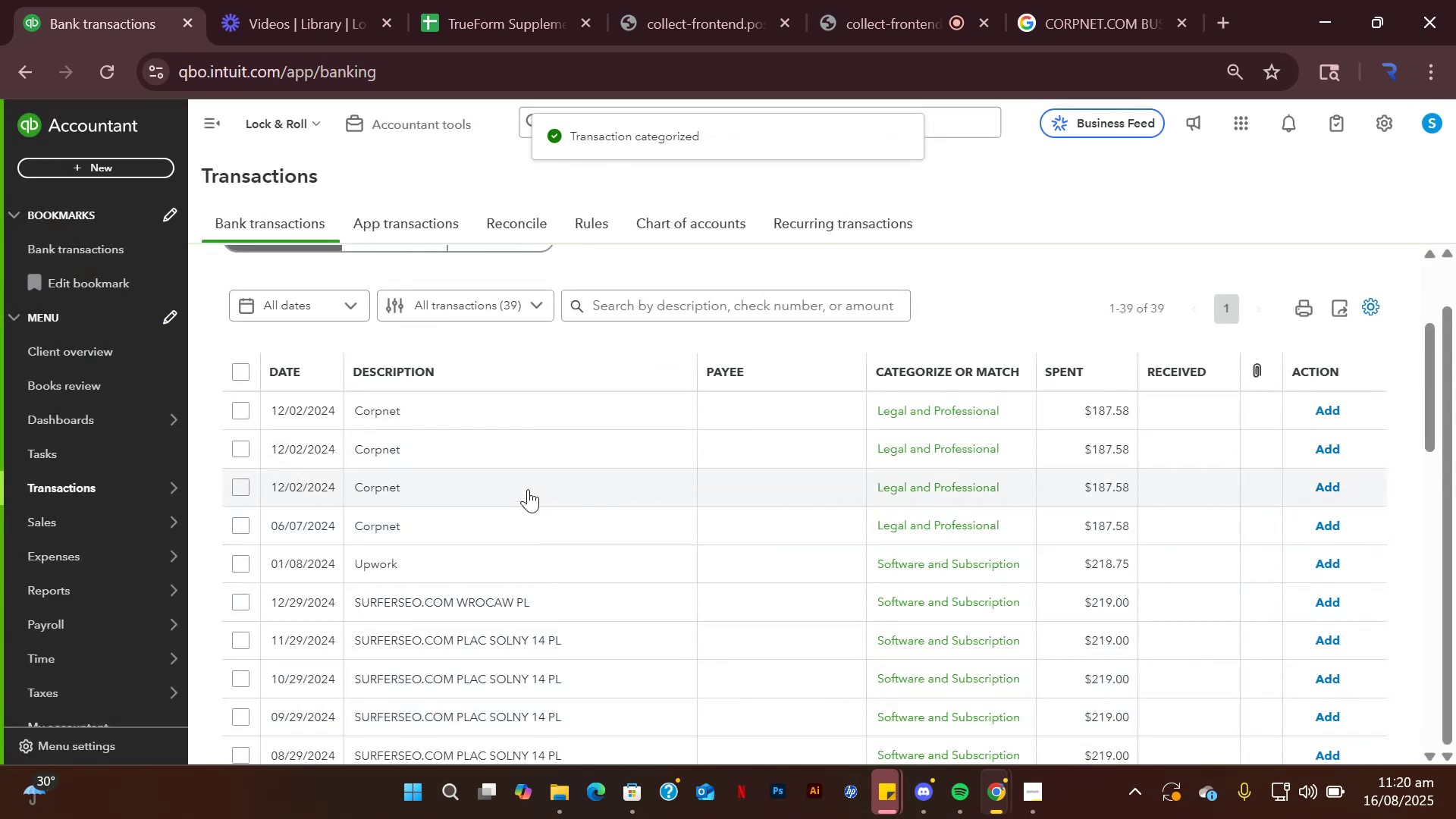 
left_click([482, 419])
 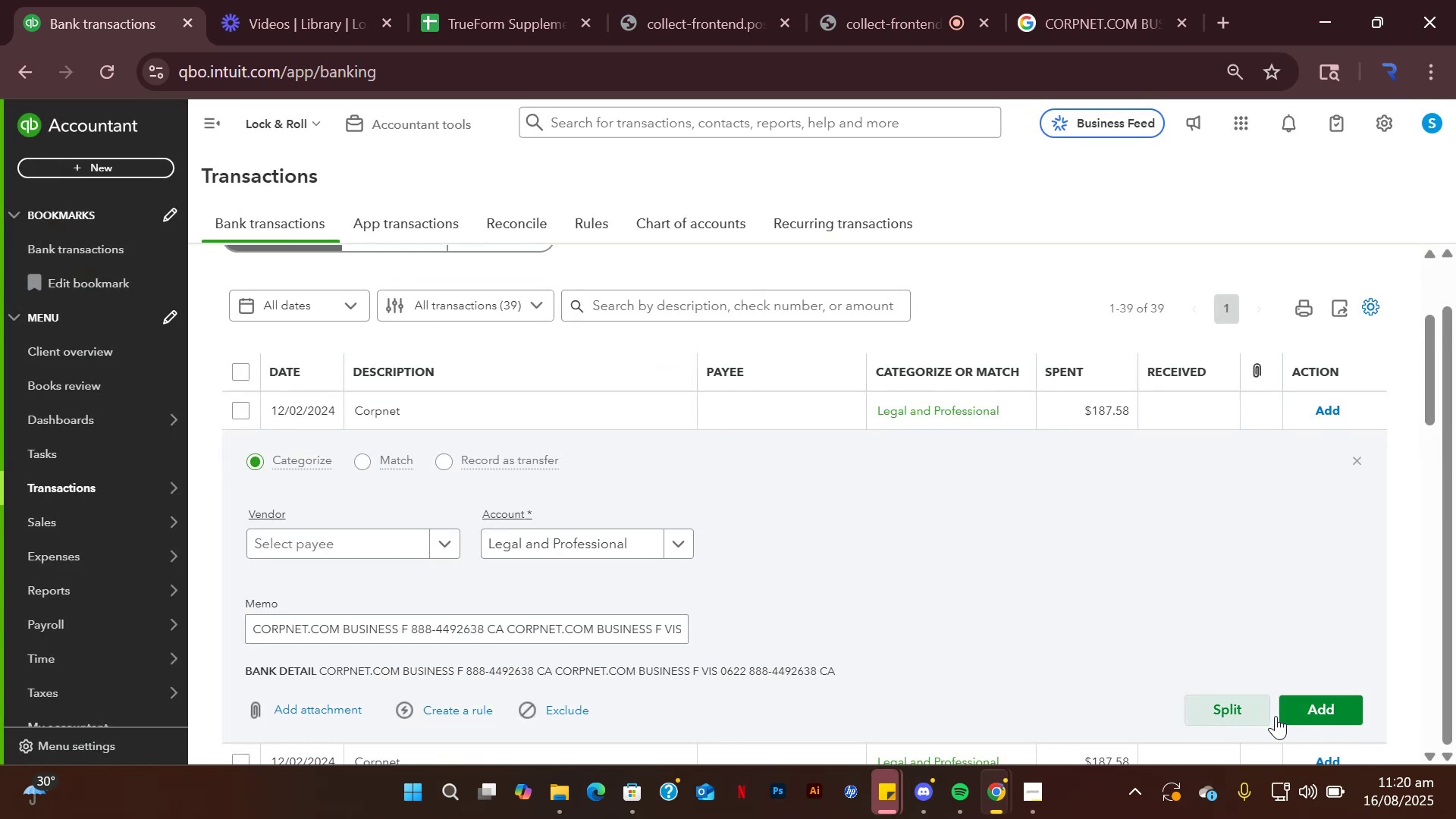 
left_click([1291, 715])
 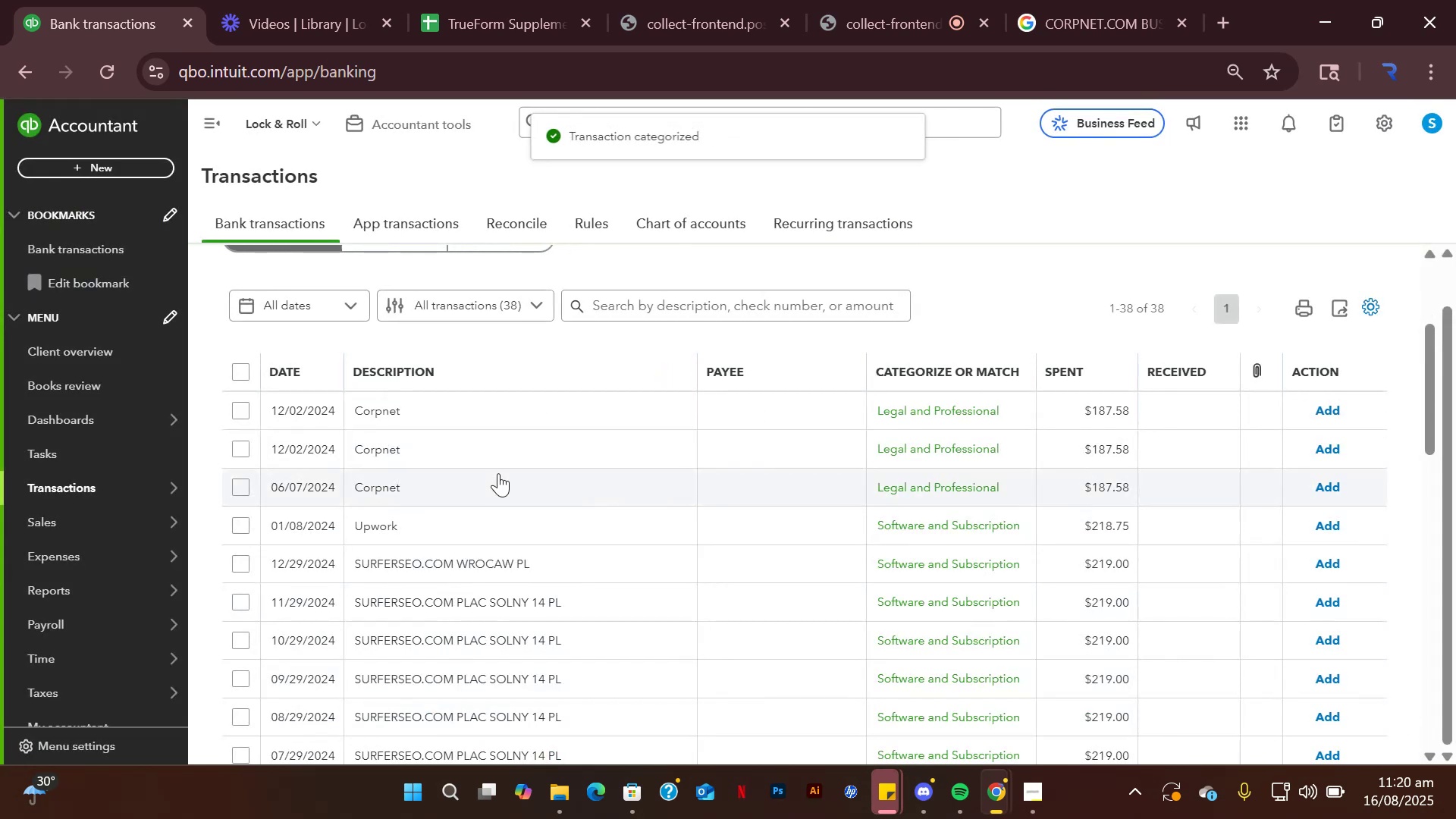 
left_click([450, 397])
 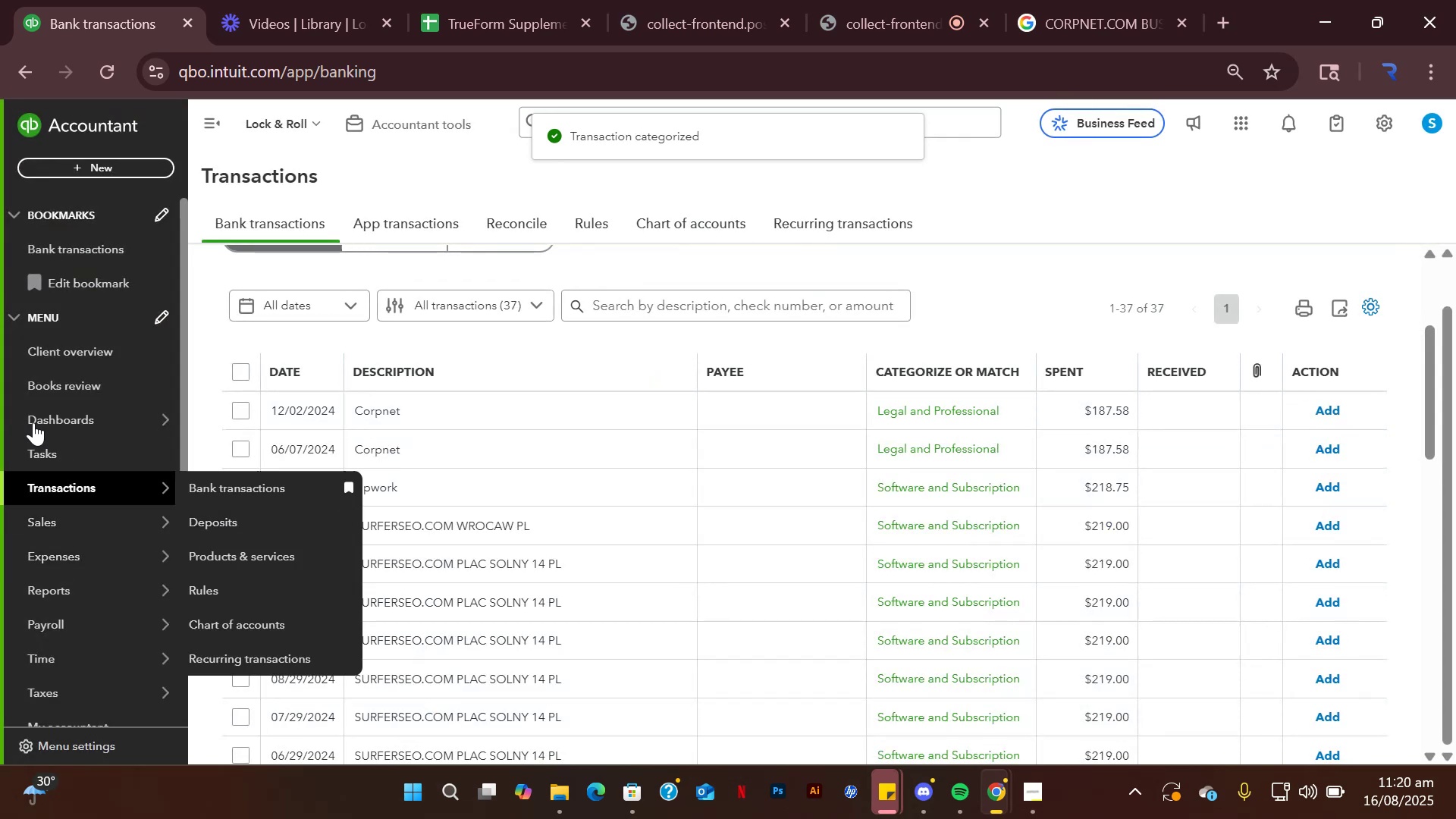 
left_click([433, 409])
 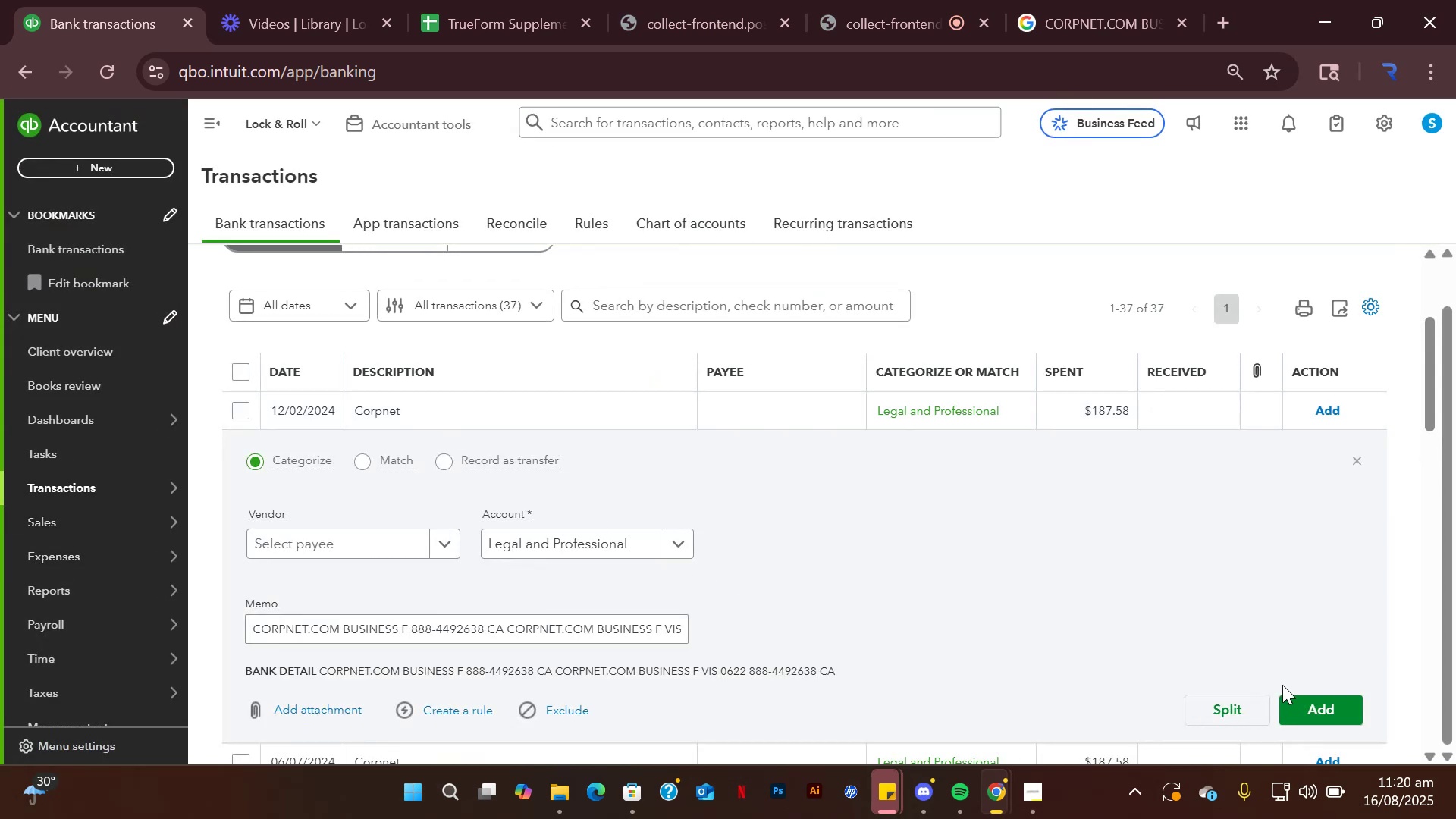 
left_click([1294, 700])
 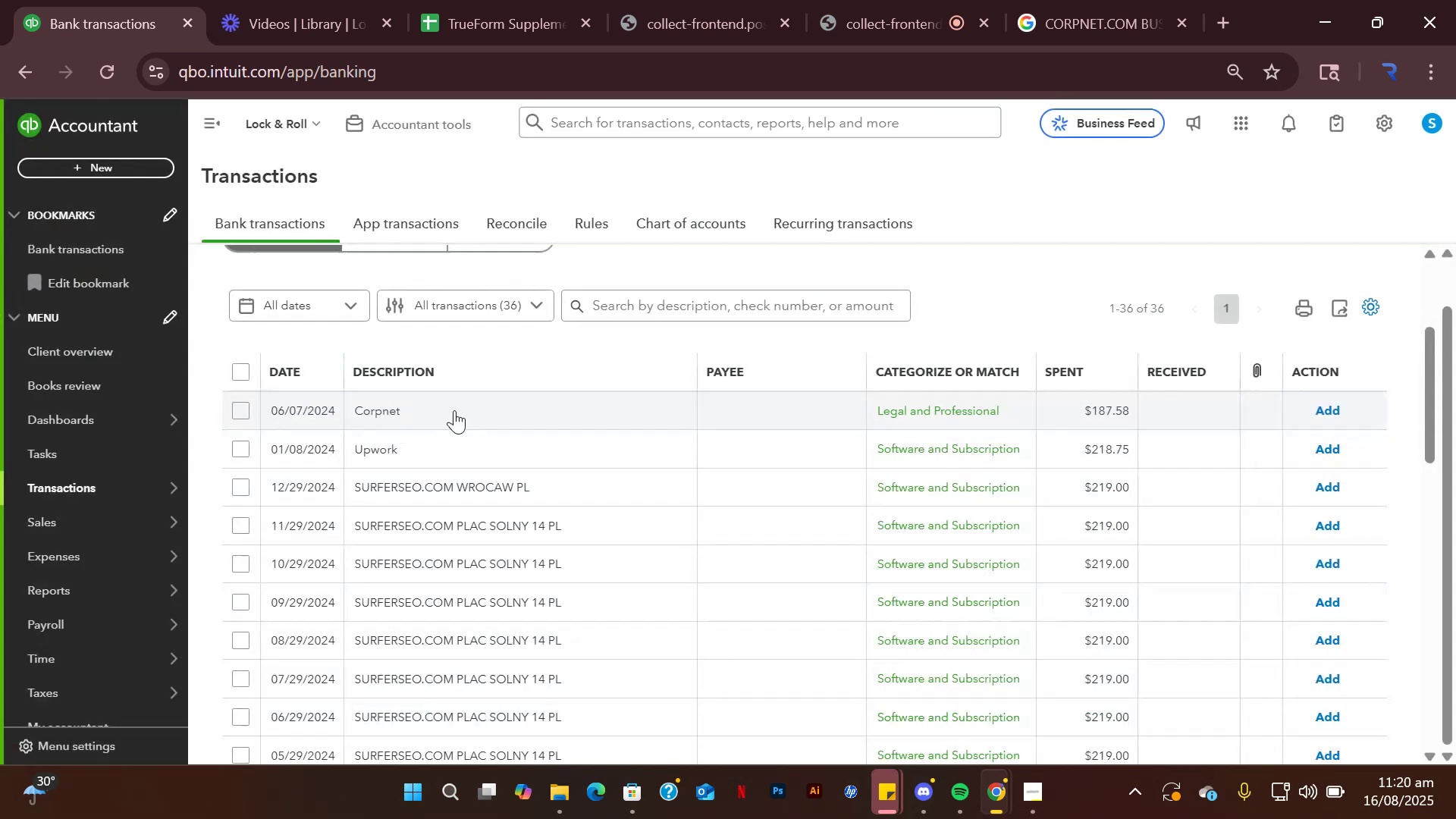 
left_click([453, 410])
 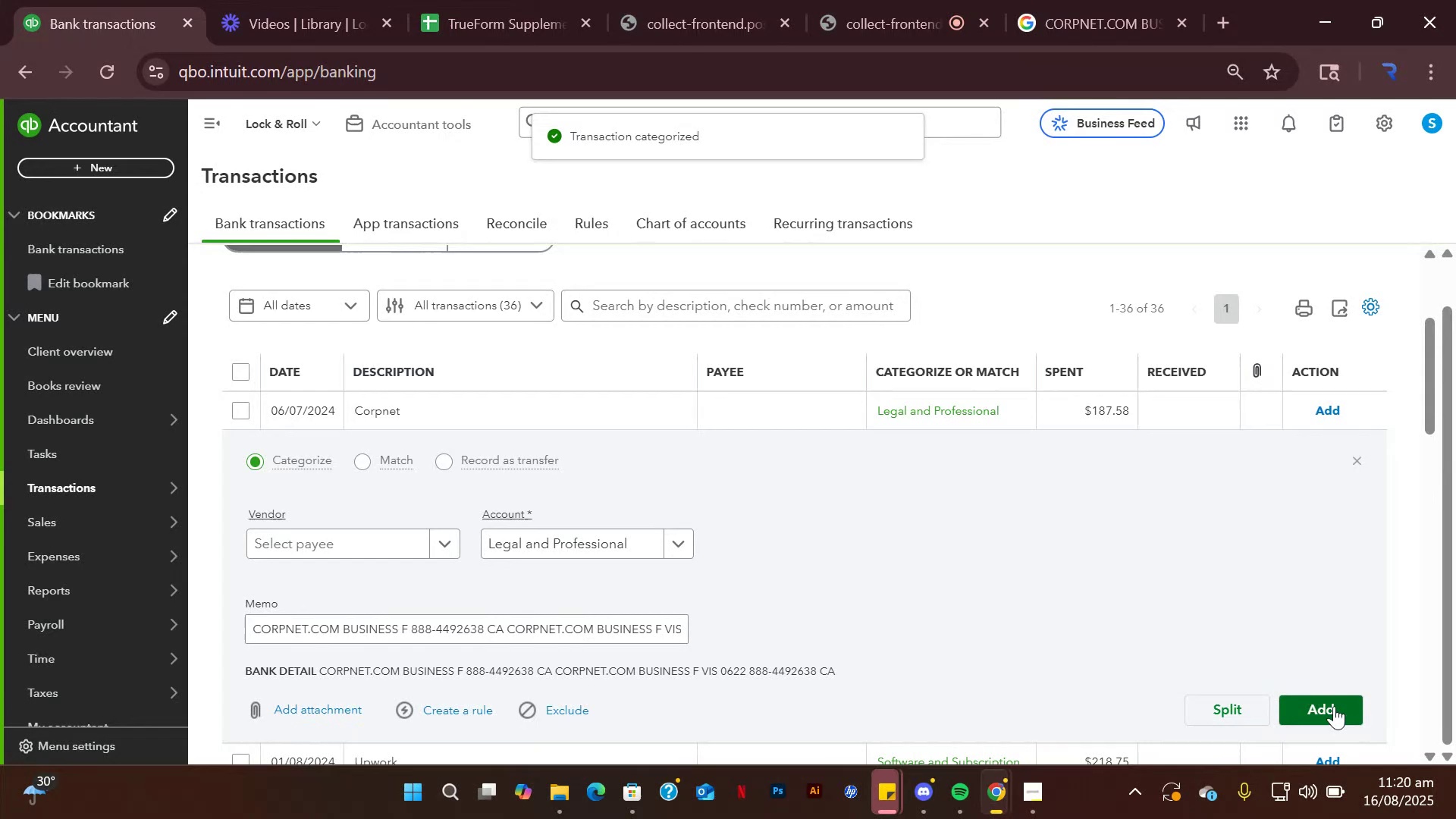 
left_click([1334, 706])
 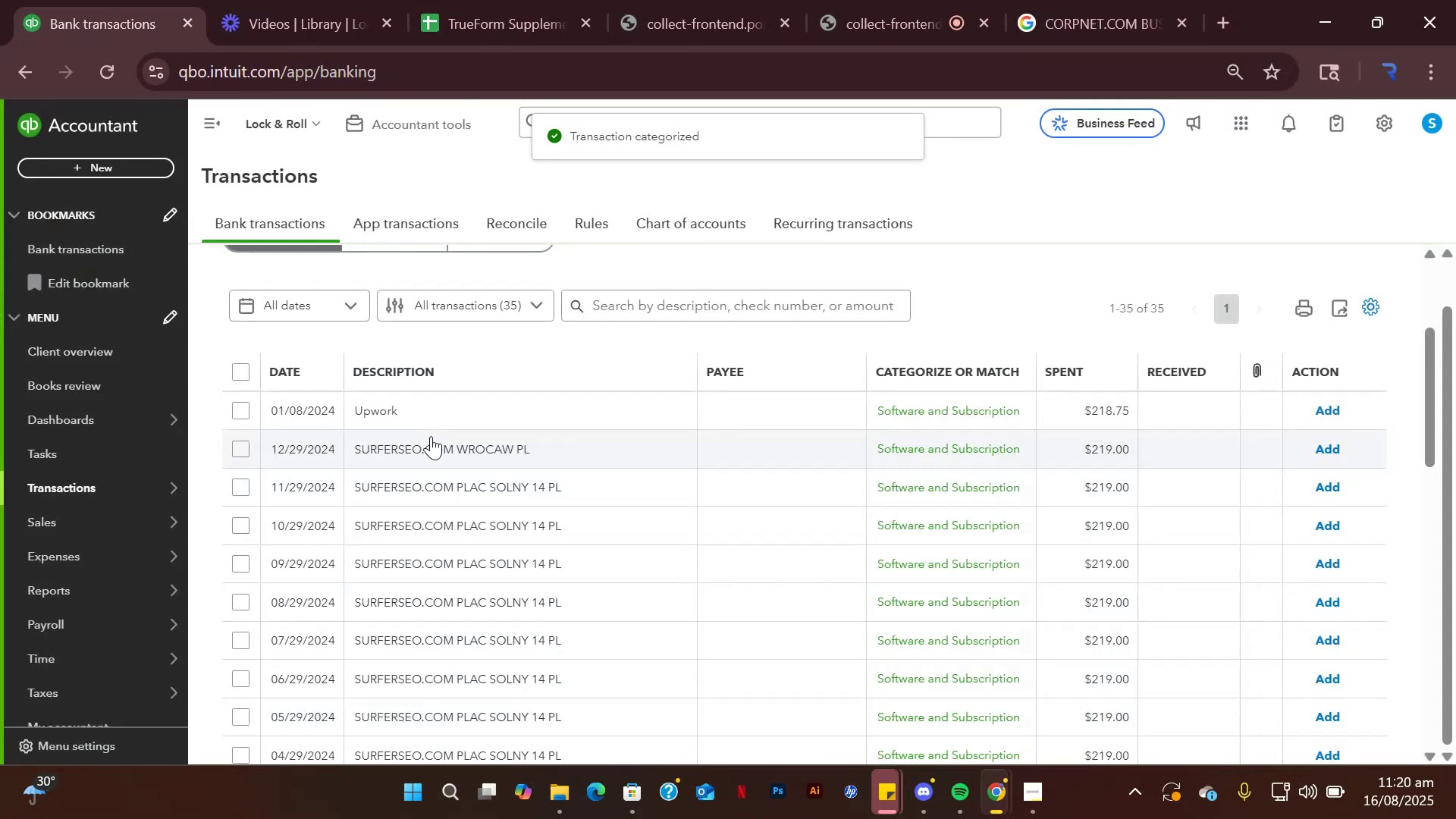 
left_click([425, 416])
 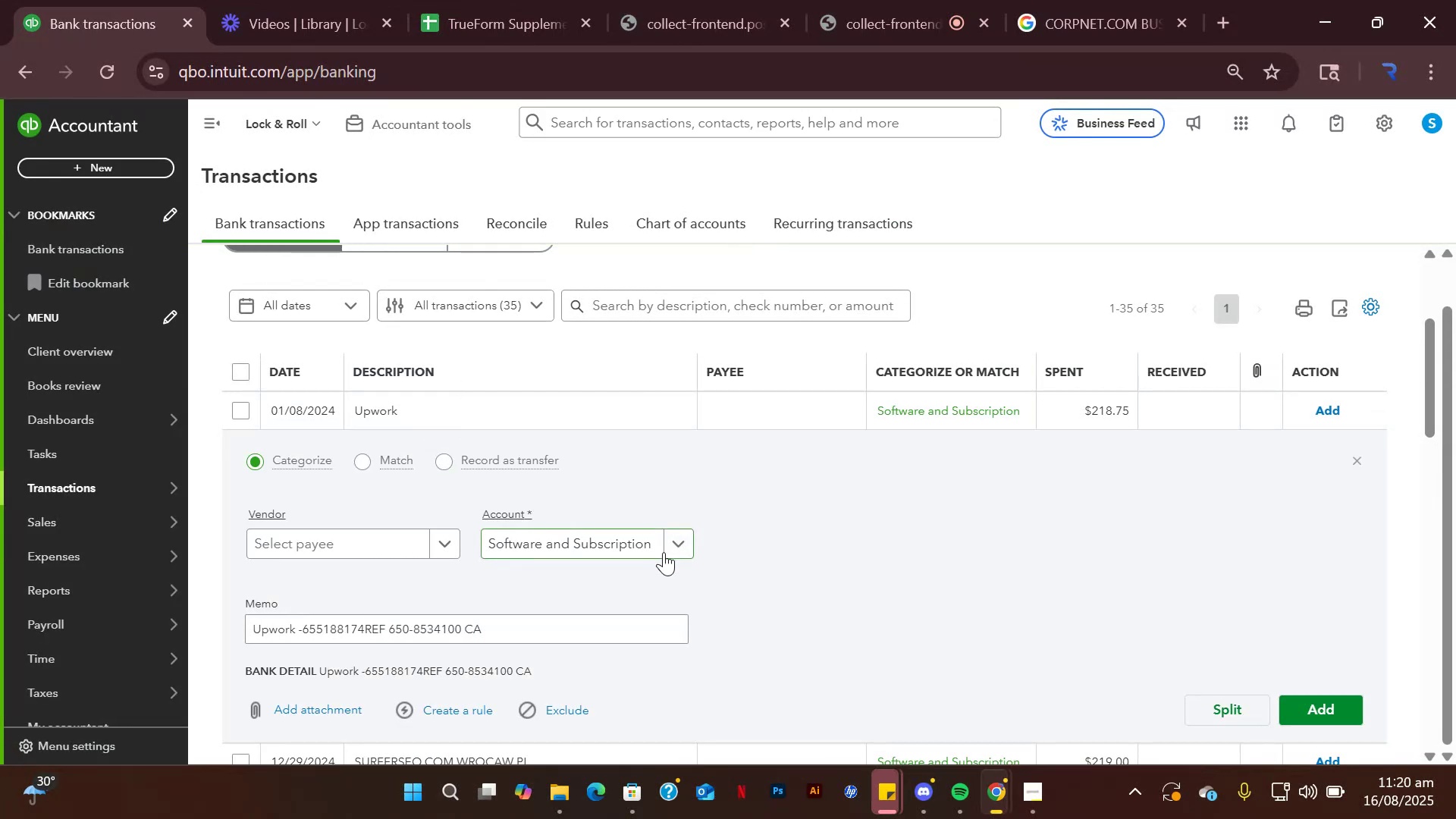 
left_click([676, 546])
 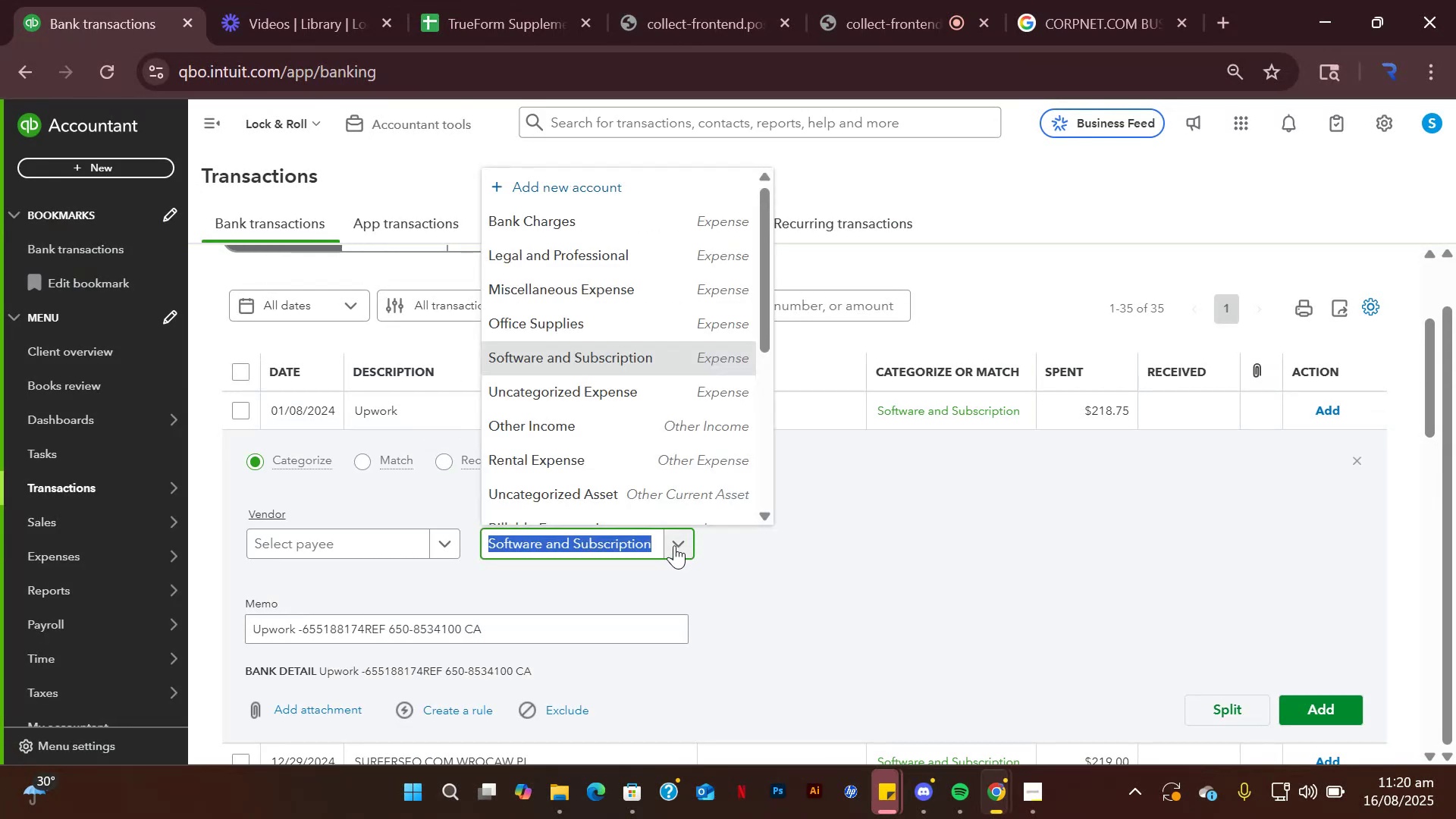 
type(software)
 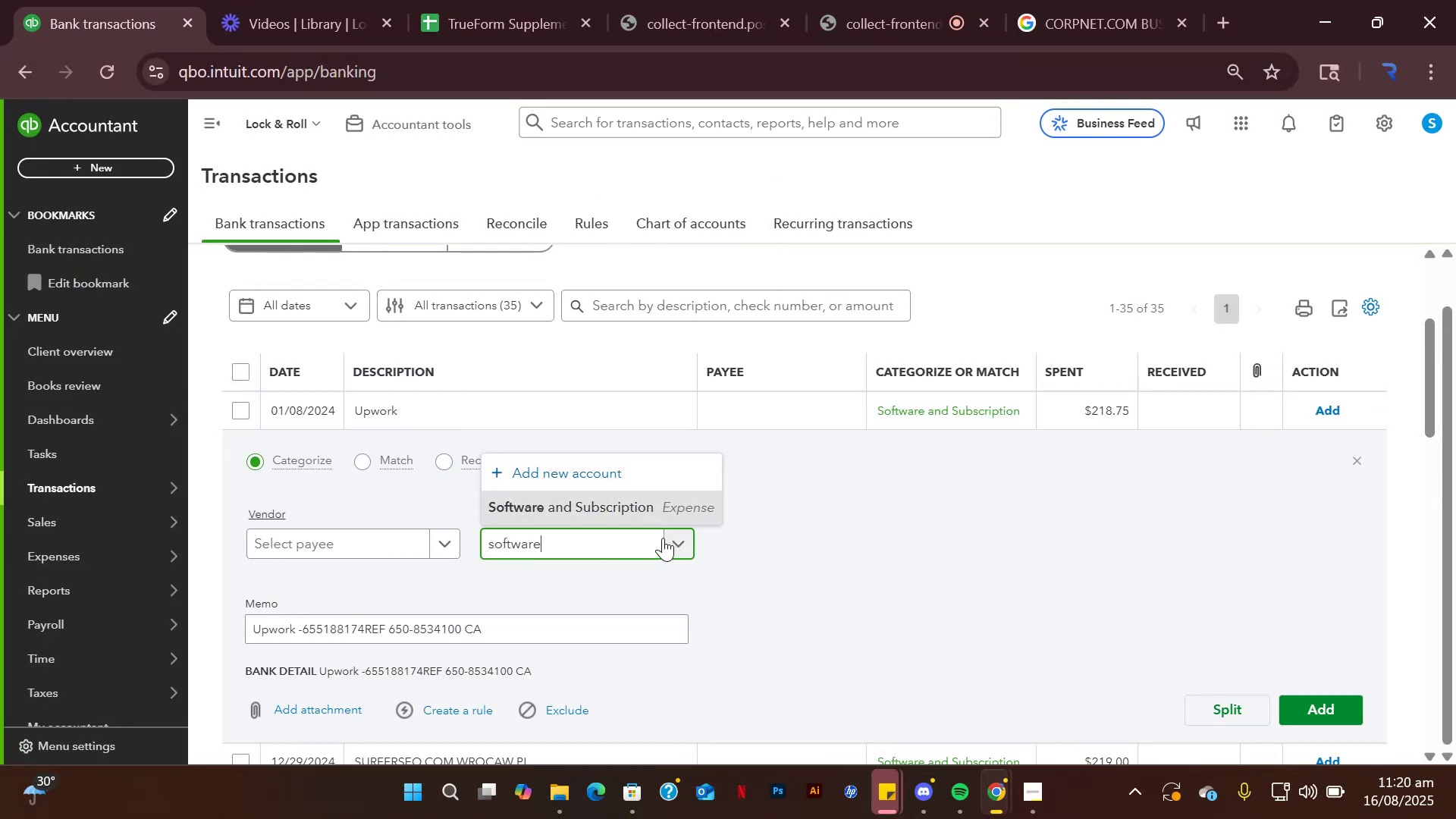 
left_click([629, 499])
 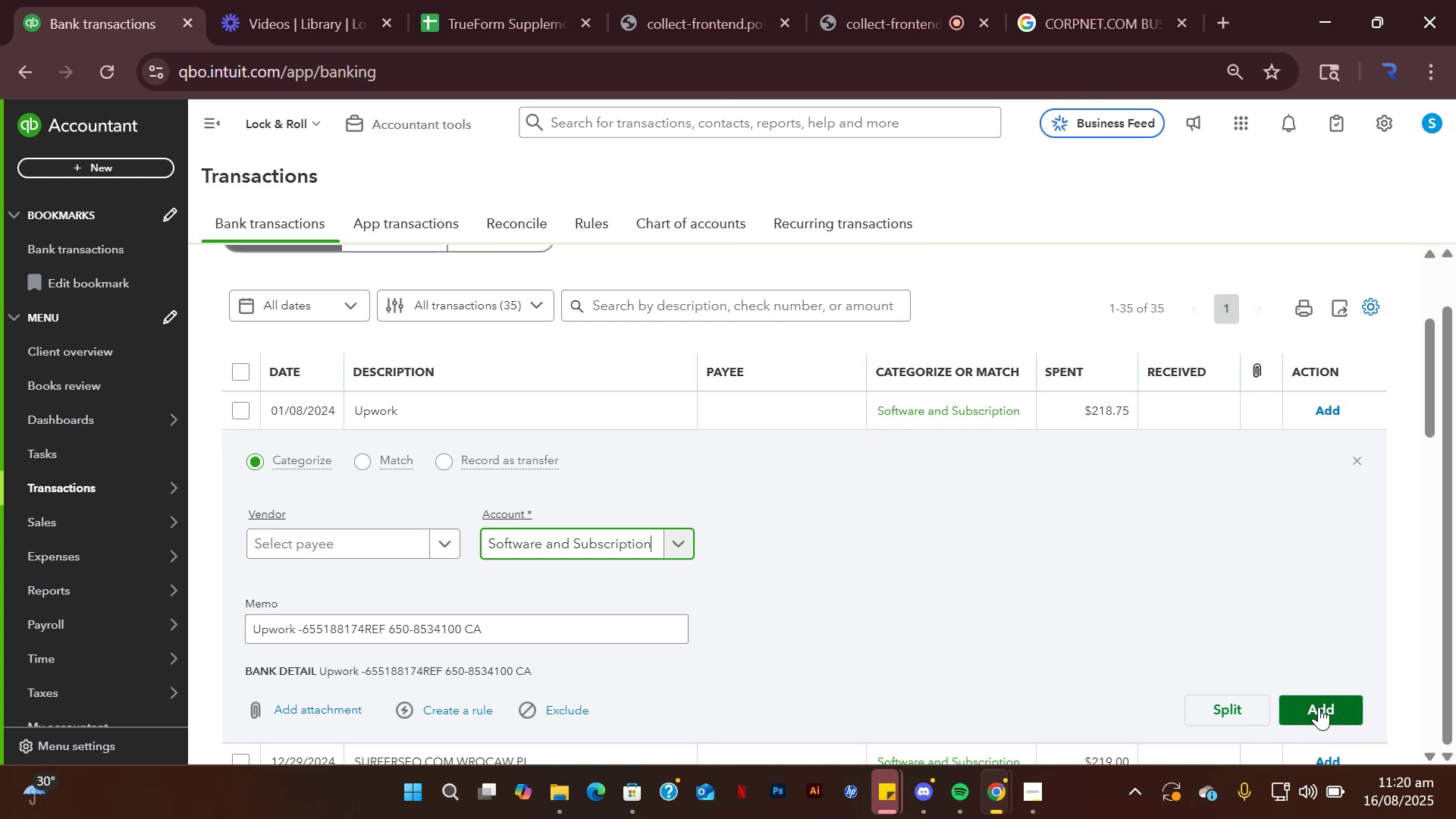 
left_click([1320, 705])
 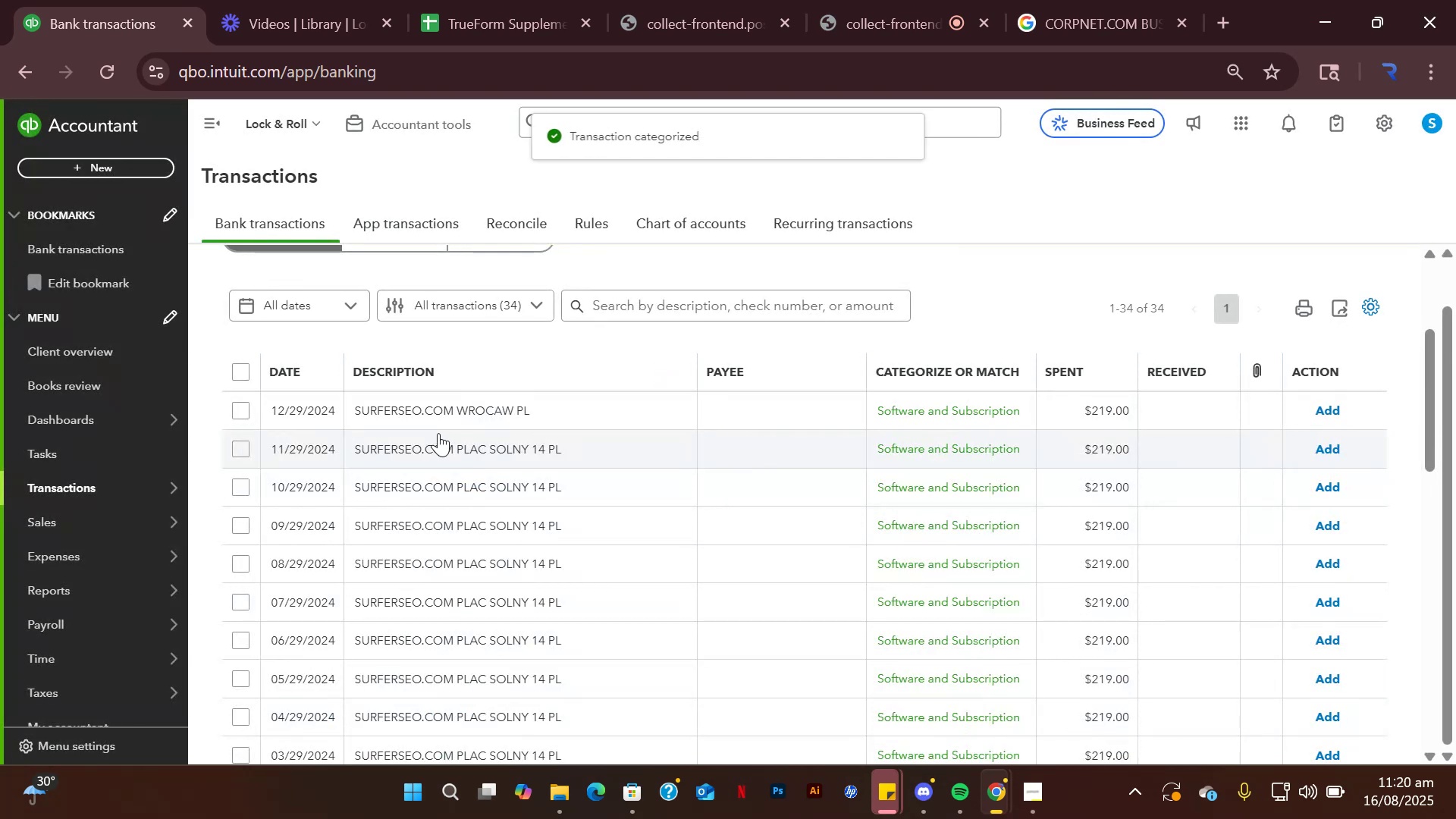 
left_click([437, 416])
 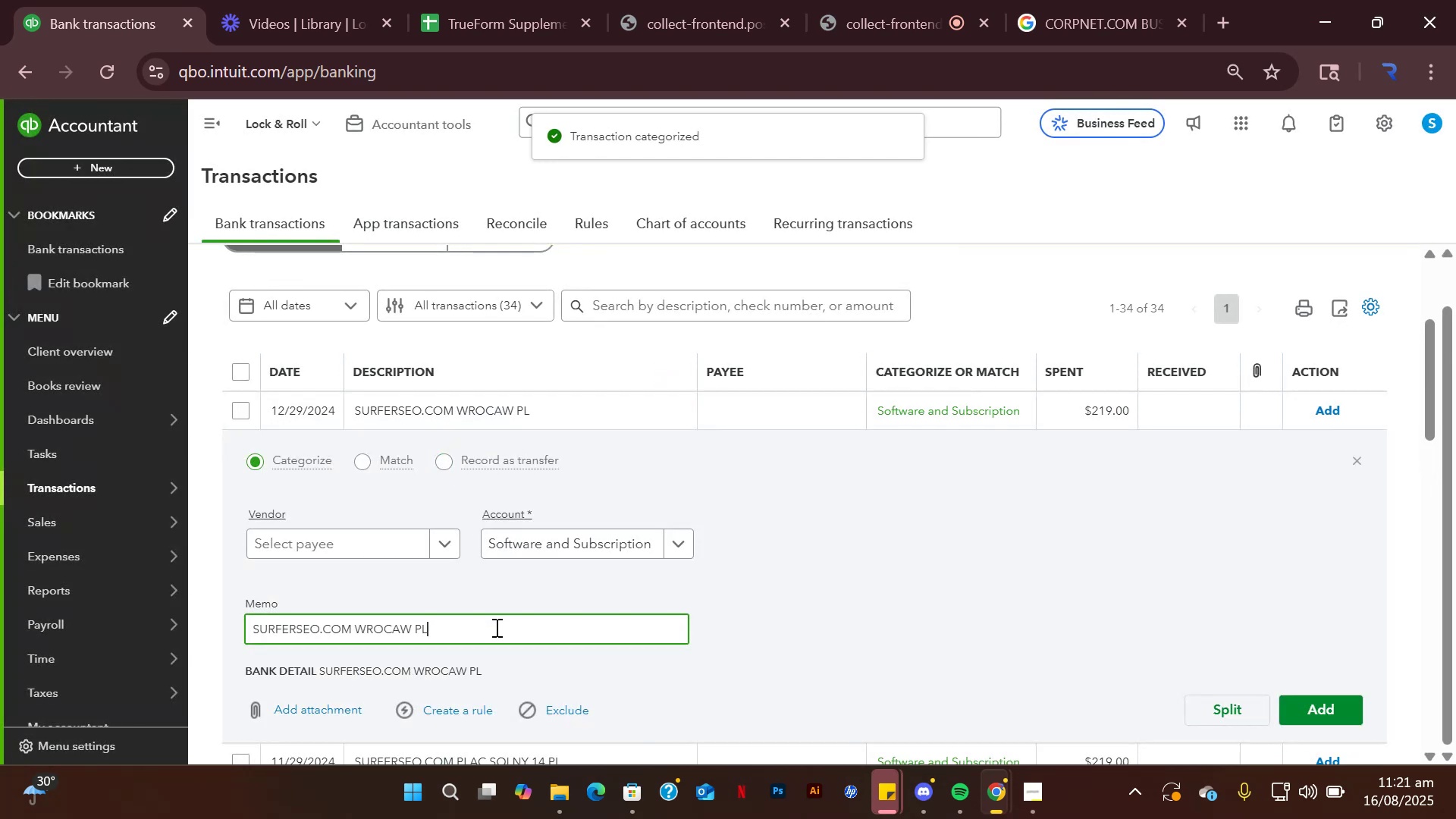 
key(Control+A)
 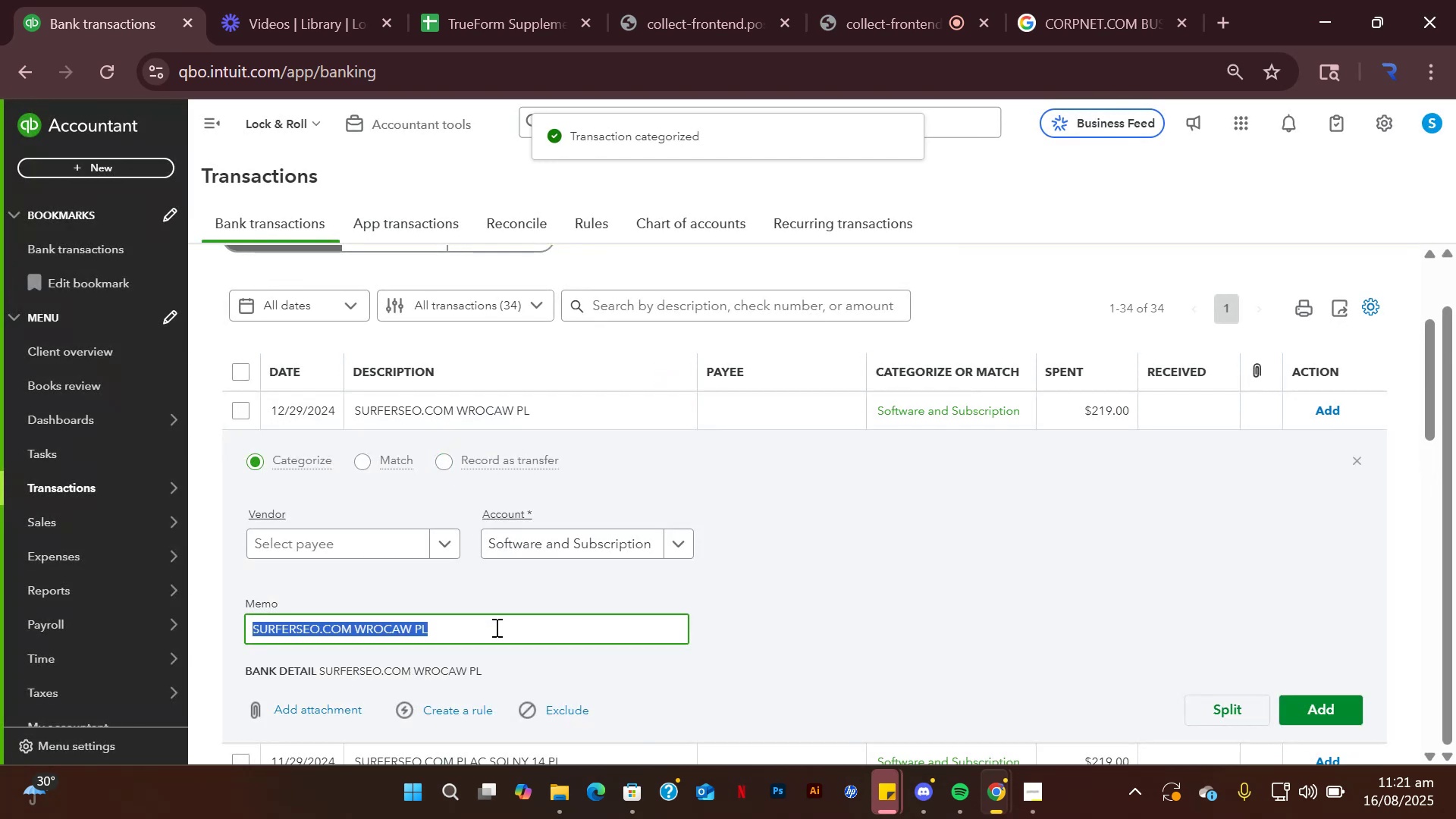 
key(Control+C)
 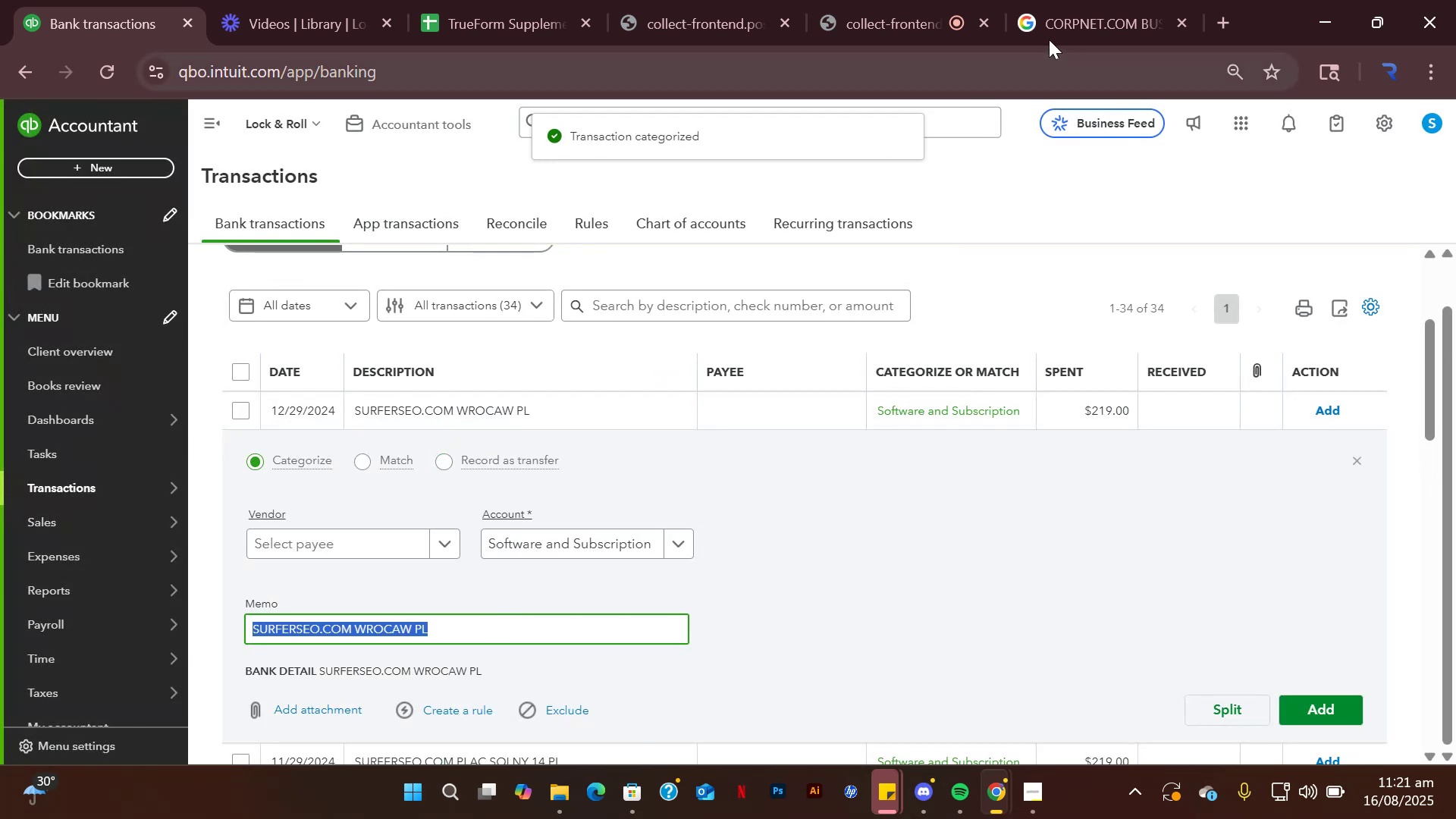 
left_click([1041, 18])
 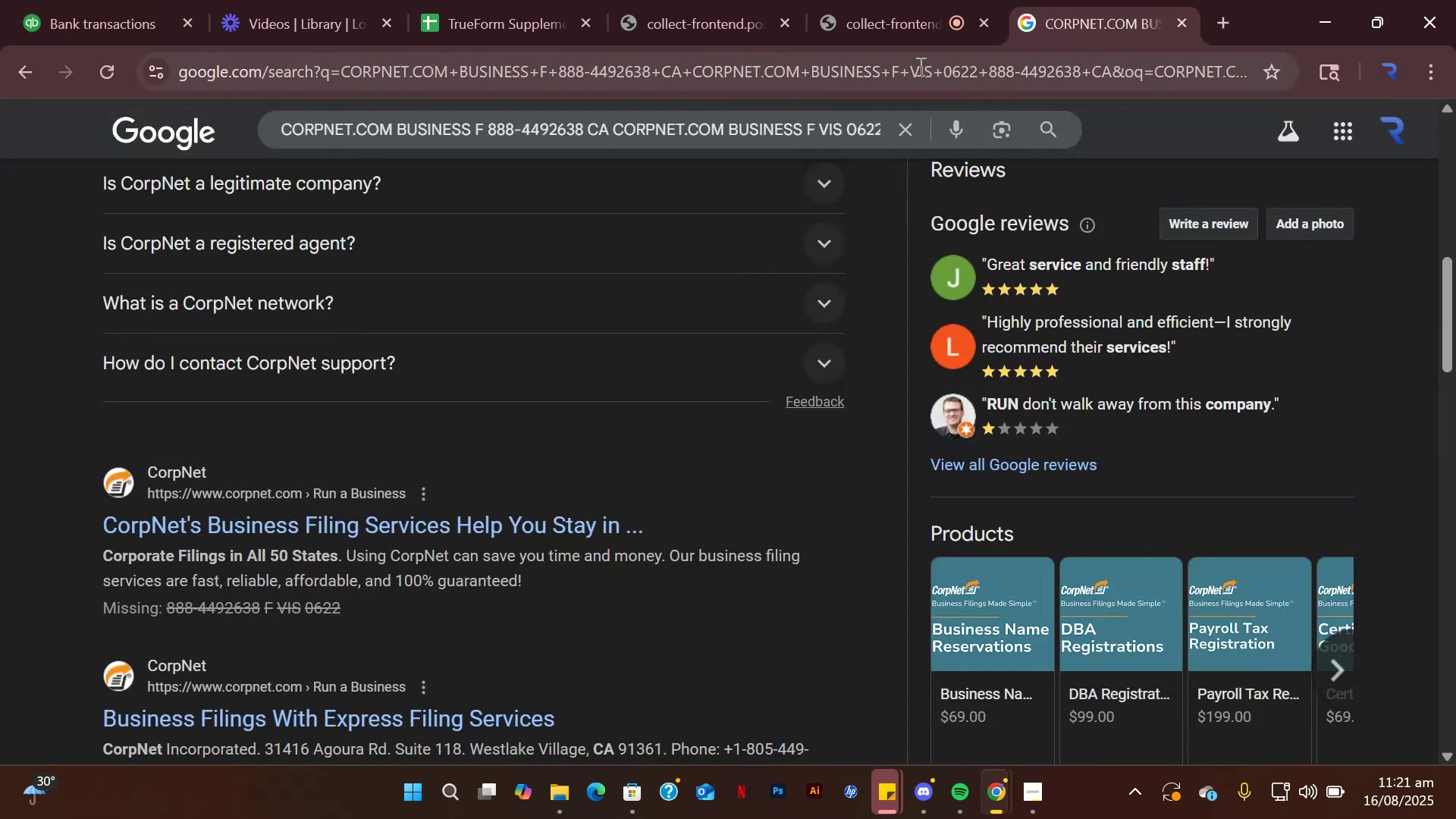 
left_click([919, 66])
 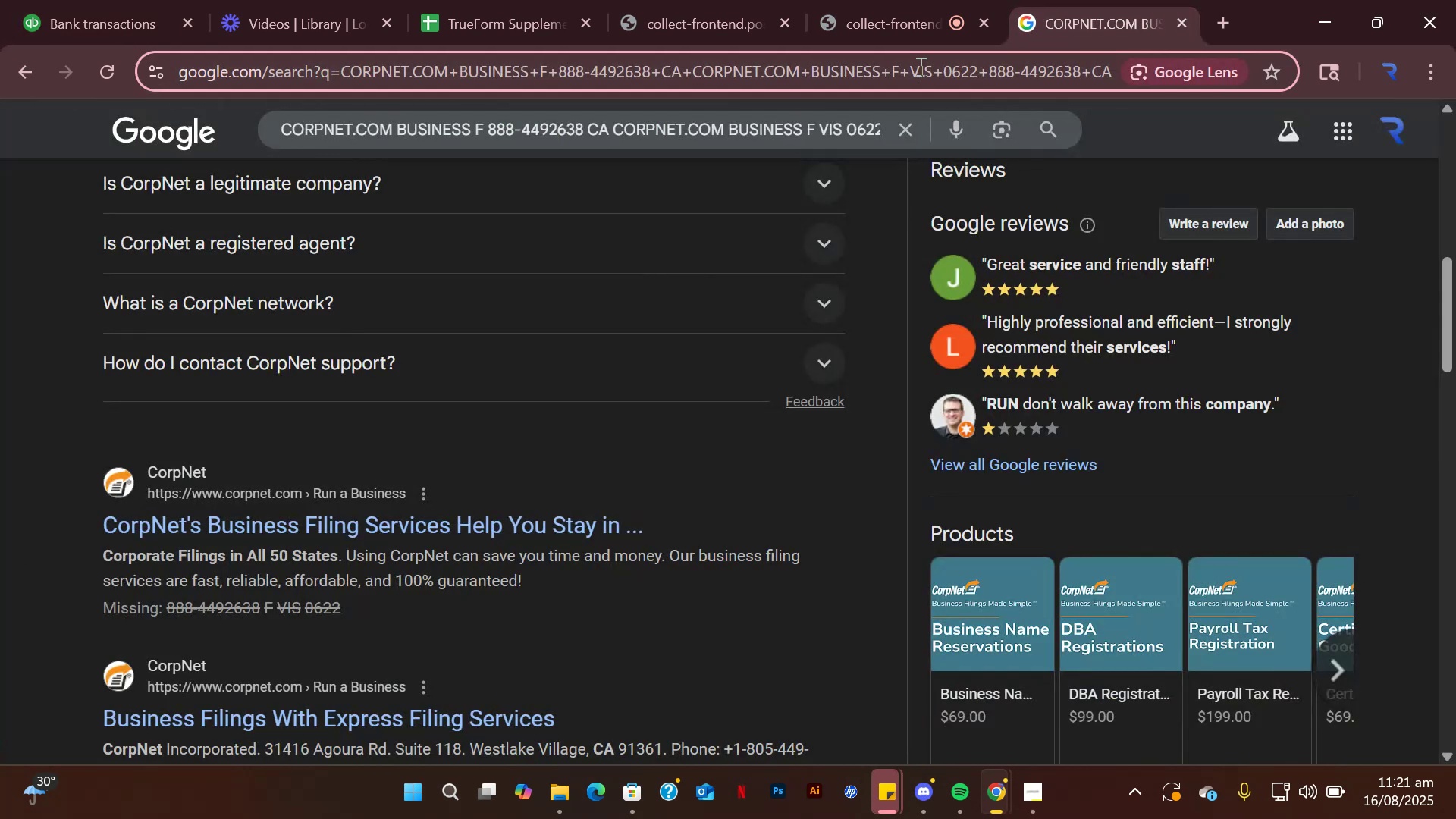 
key(Control+ControlLeft)
 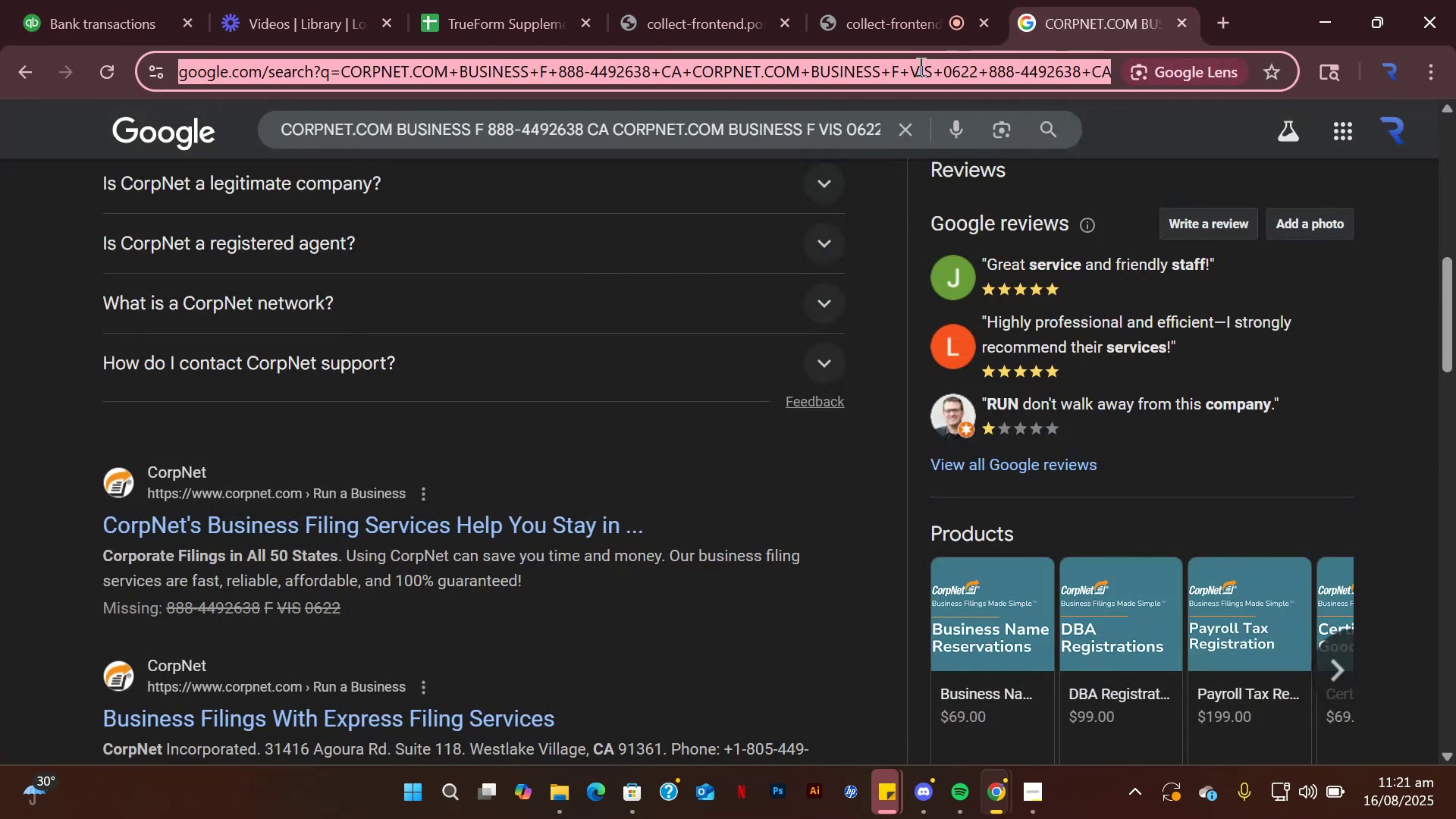 
key(Control+V)
 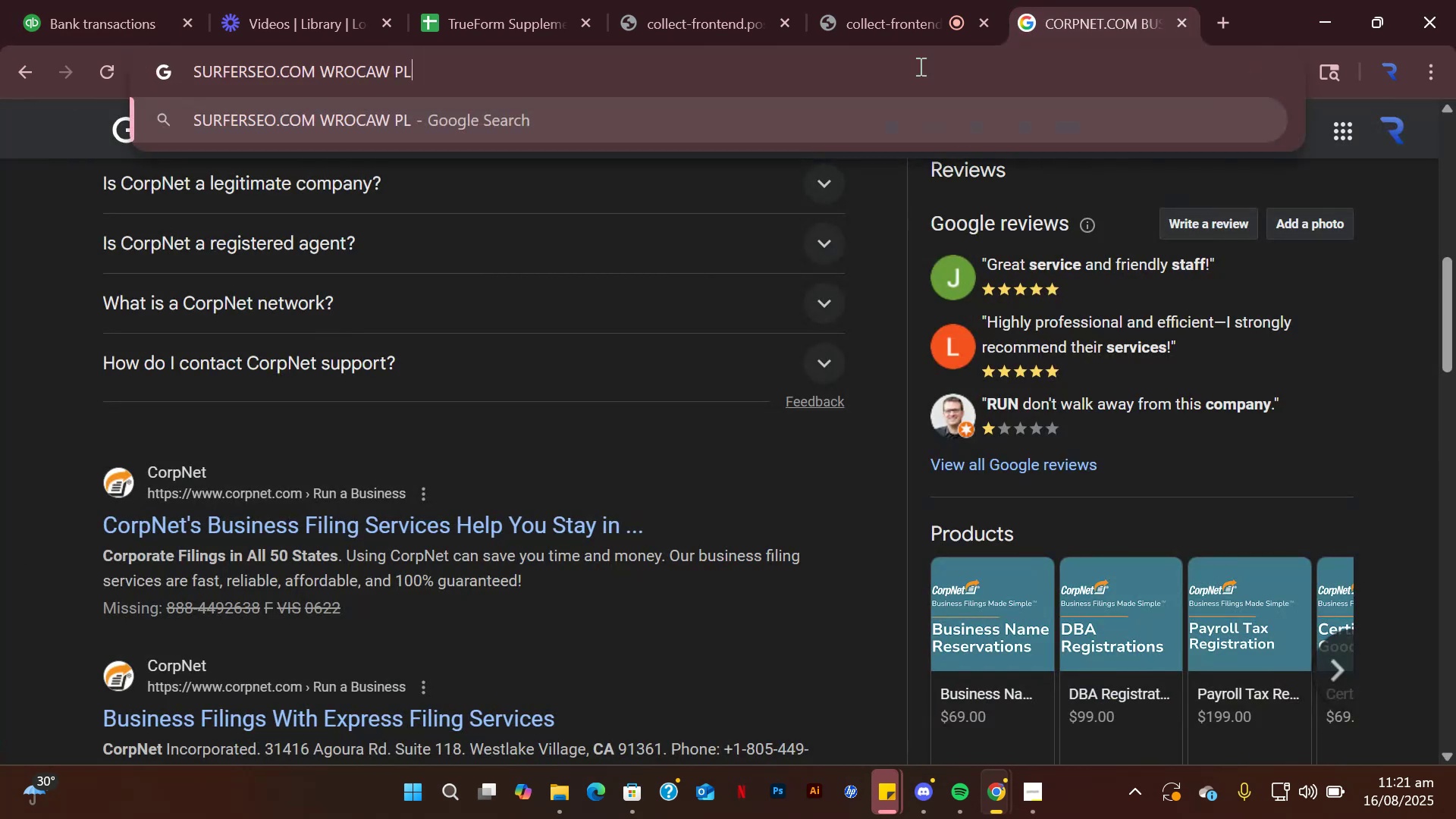 
key(Enter)
 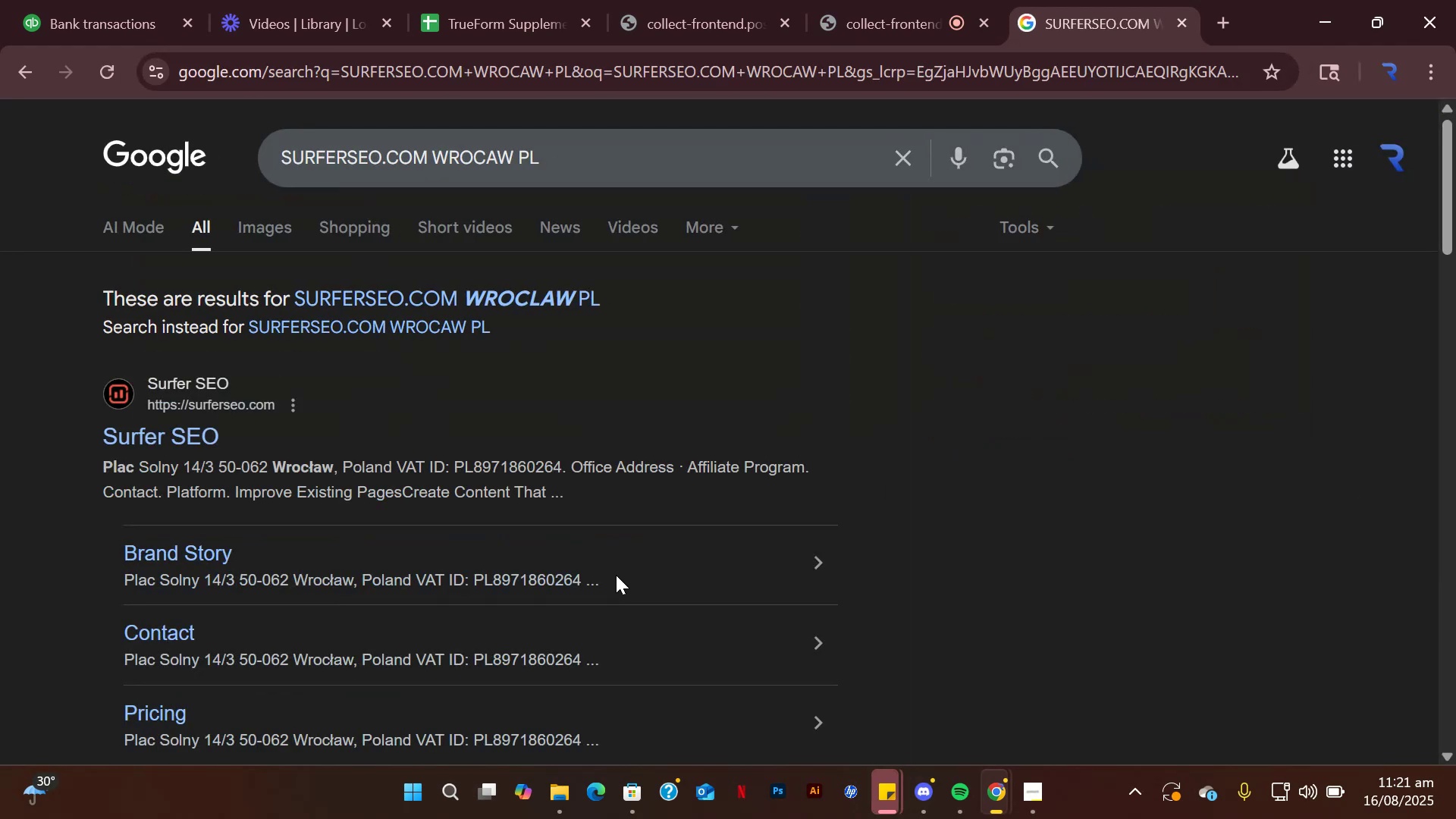 
wait(5.13)
 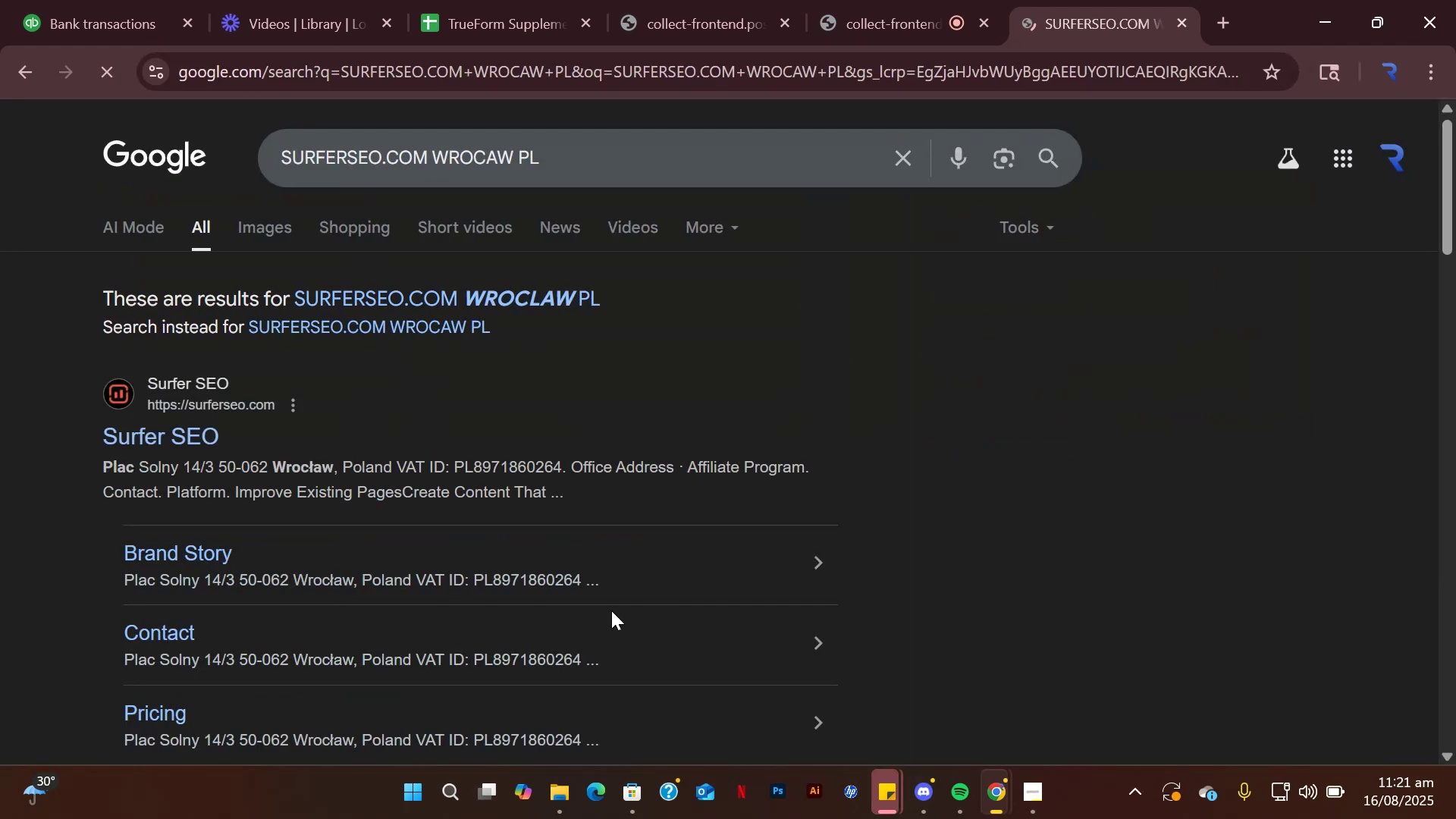 
scroll: coordinate [393, 465], scroll_direction: down, amount: 8.0
 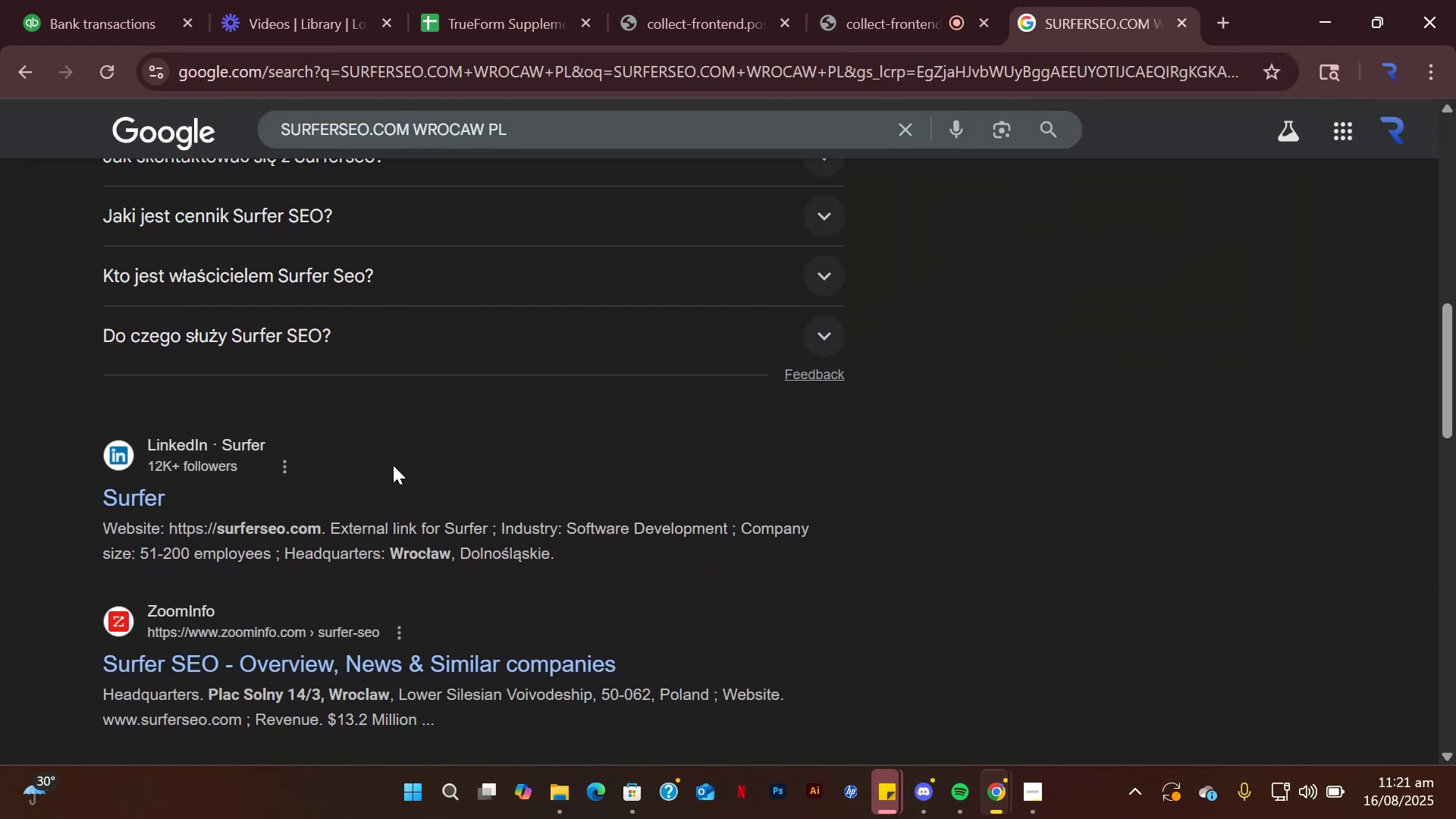 
scroll: coordinate [225, 332], scroll_direction: up, amount: 14.0
 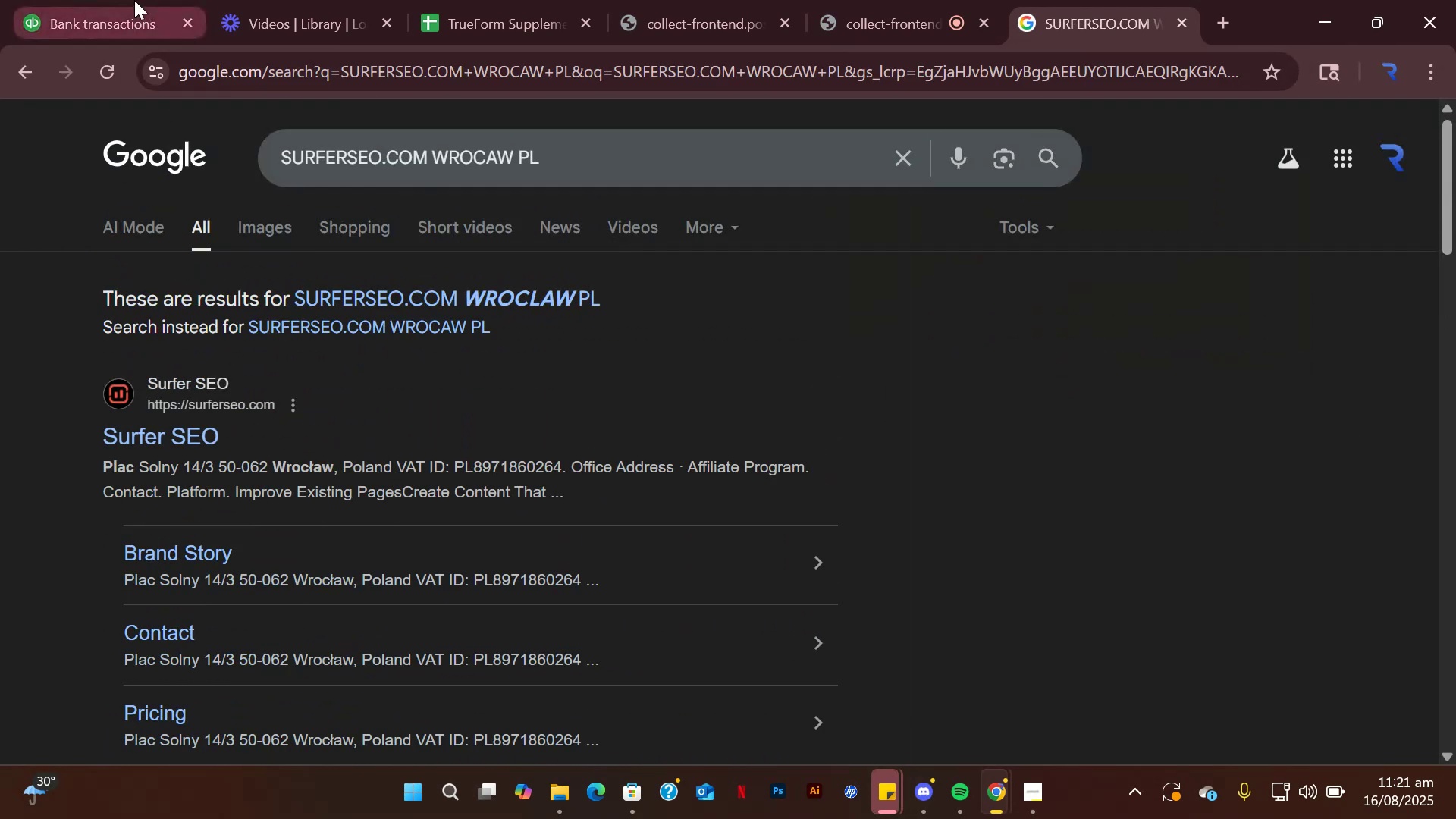 
left_click([133, 0])
 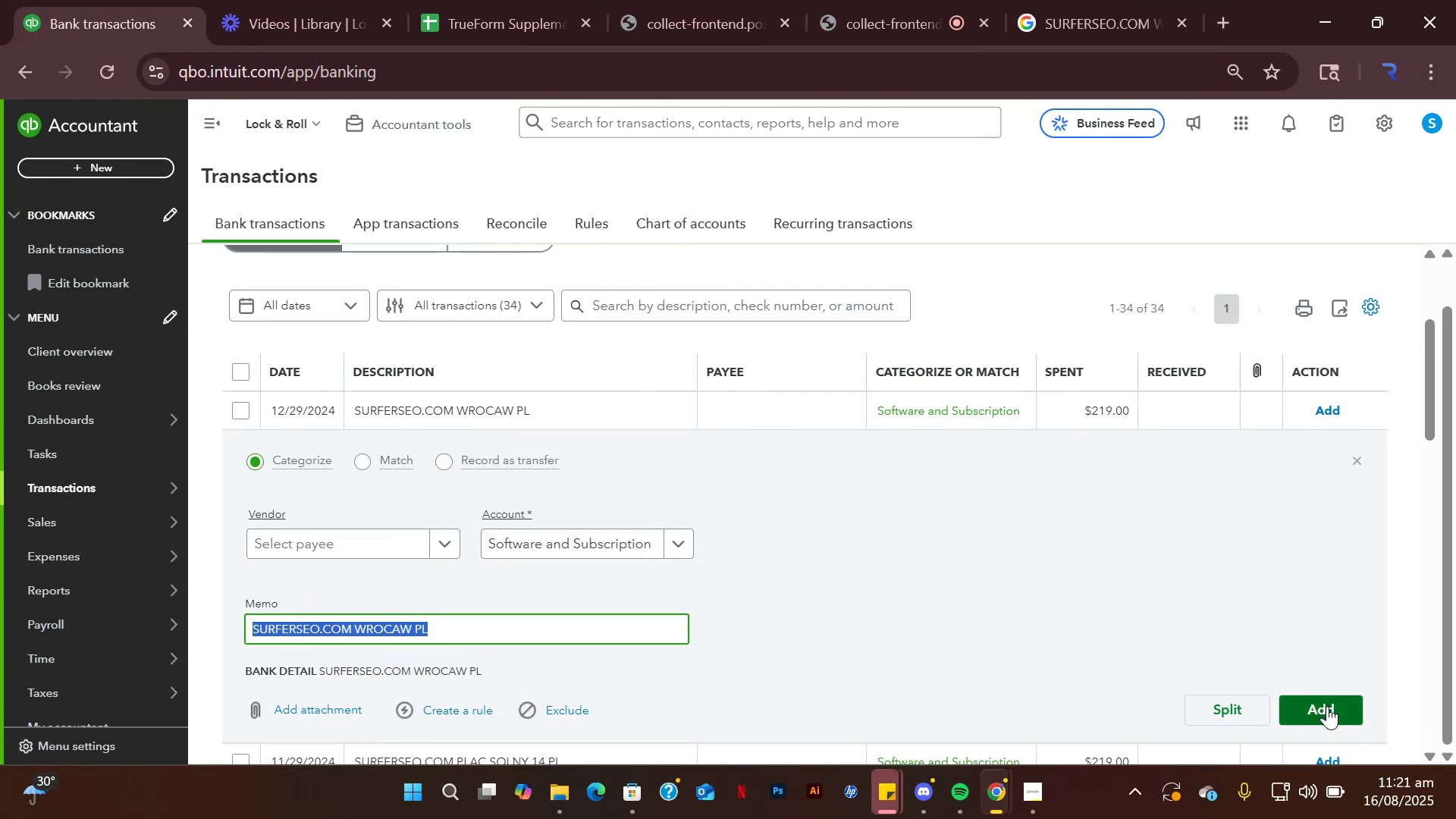 
left_click([1327, 706])
 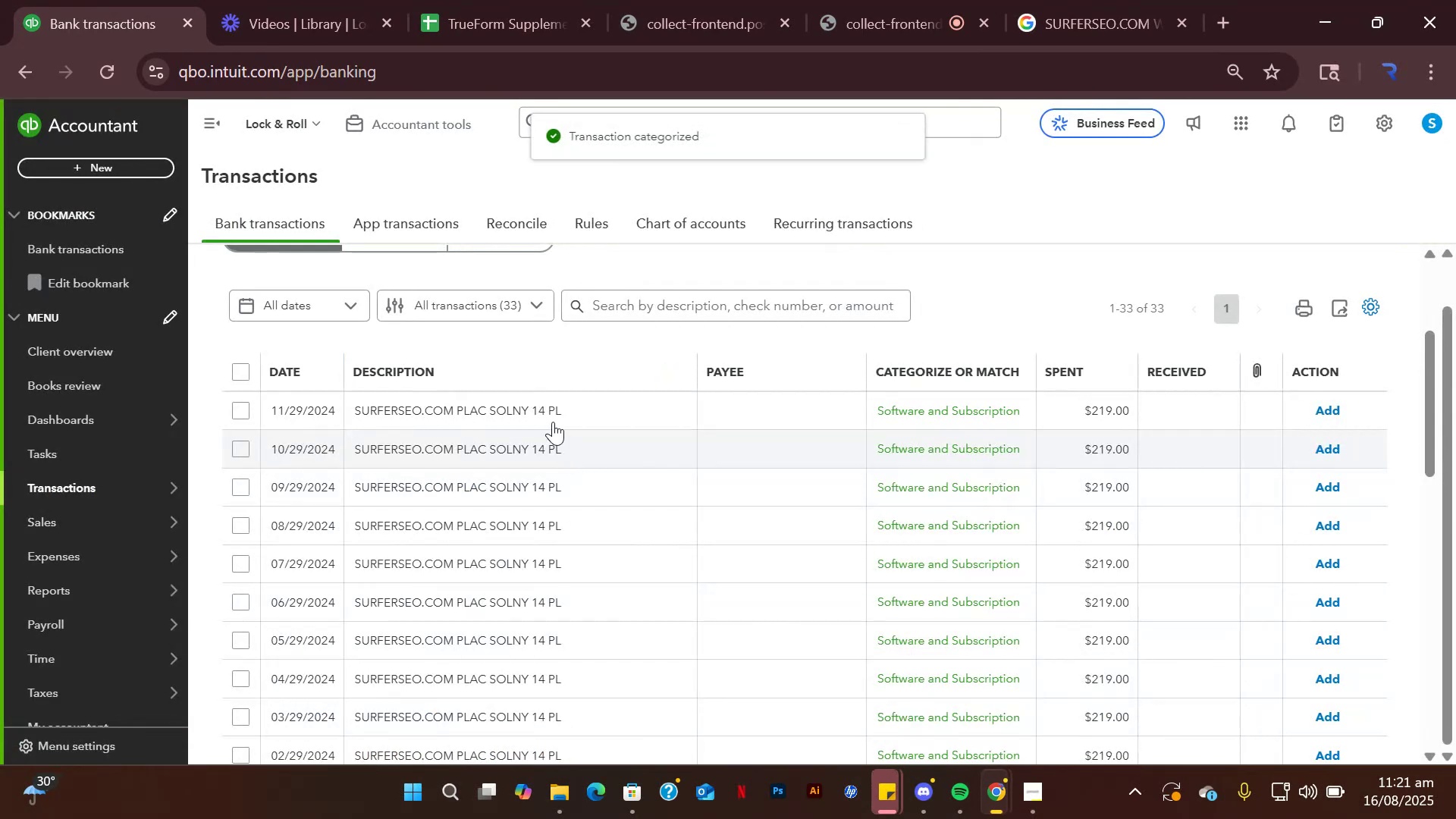 
left_click([532, 400])
 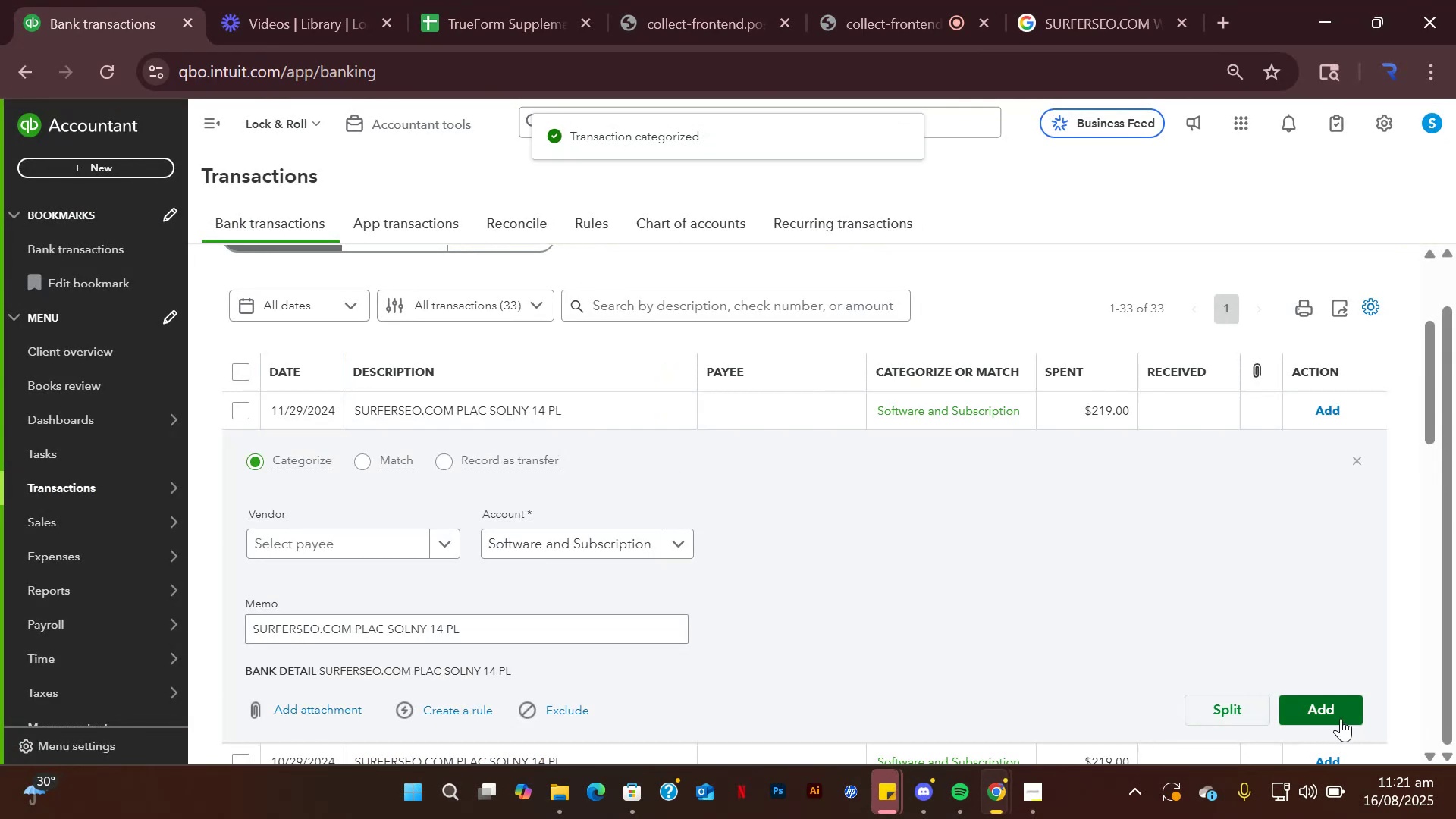 
left_click([1333, 710])
 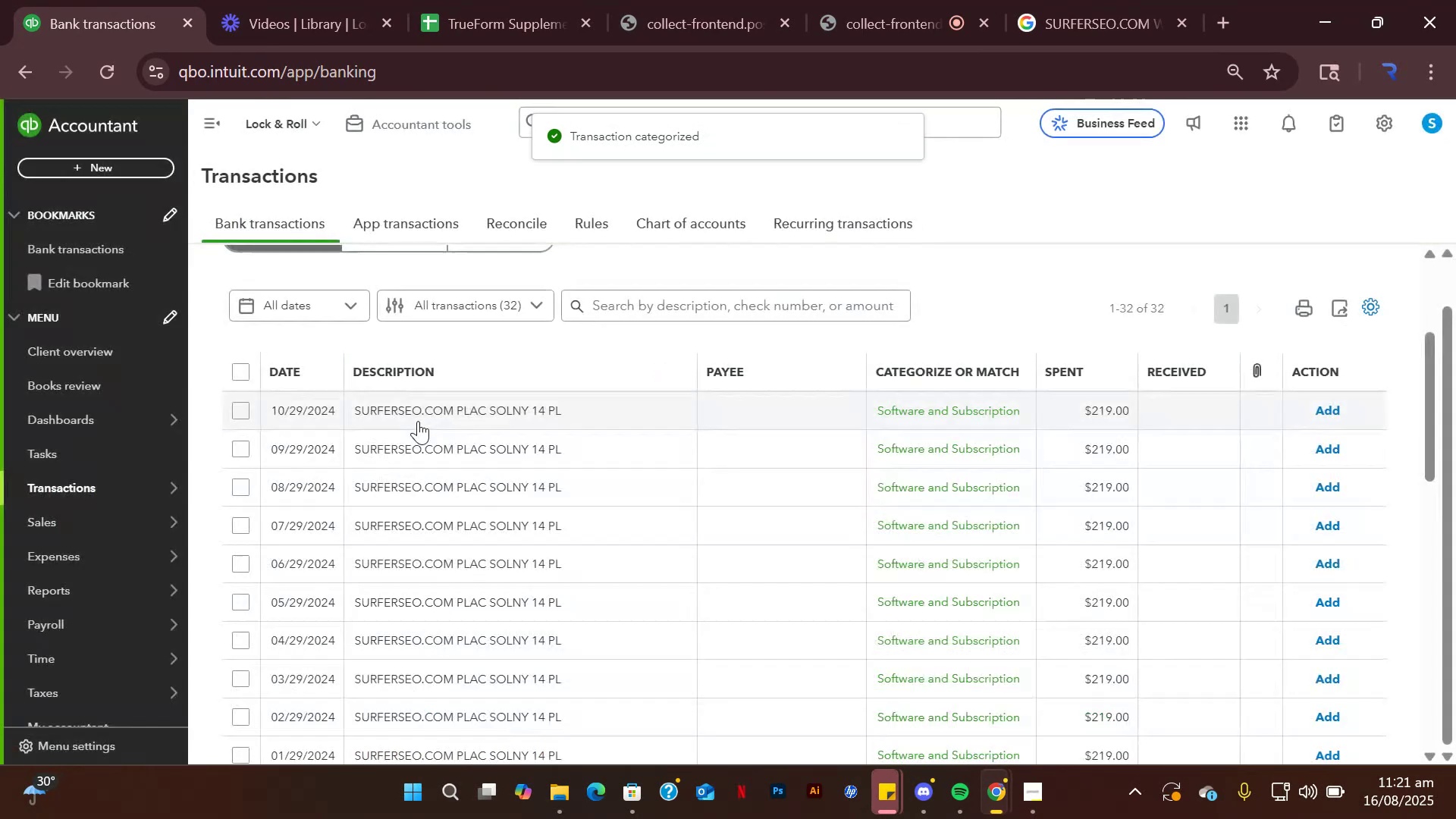 
left_click([422, 413])
 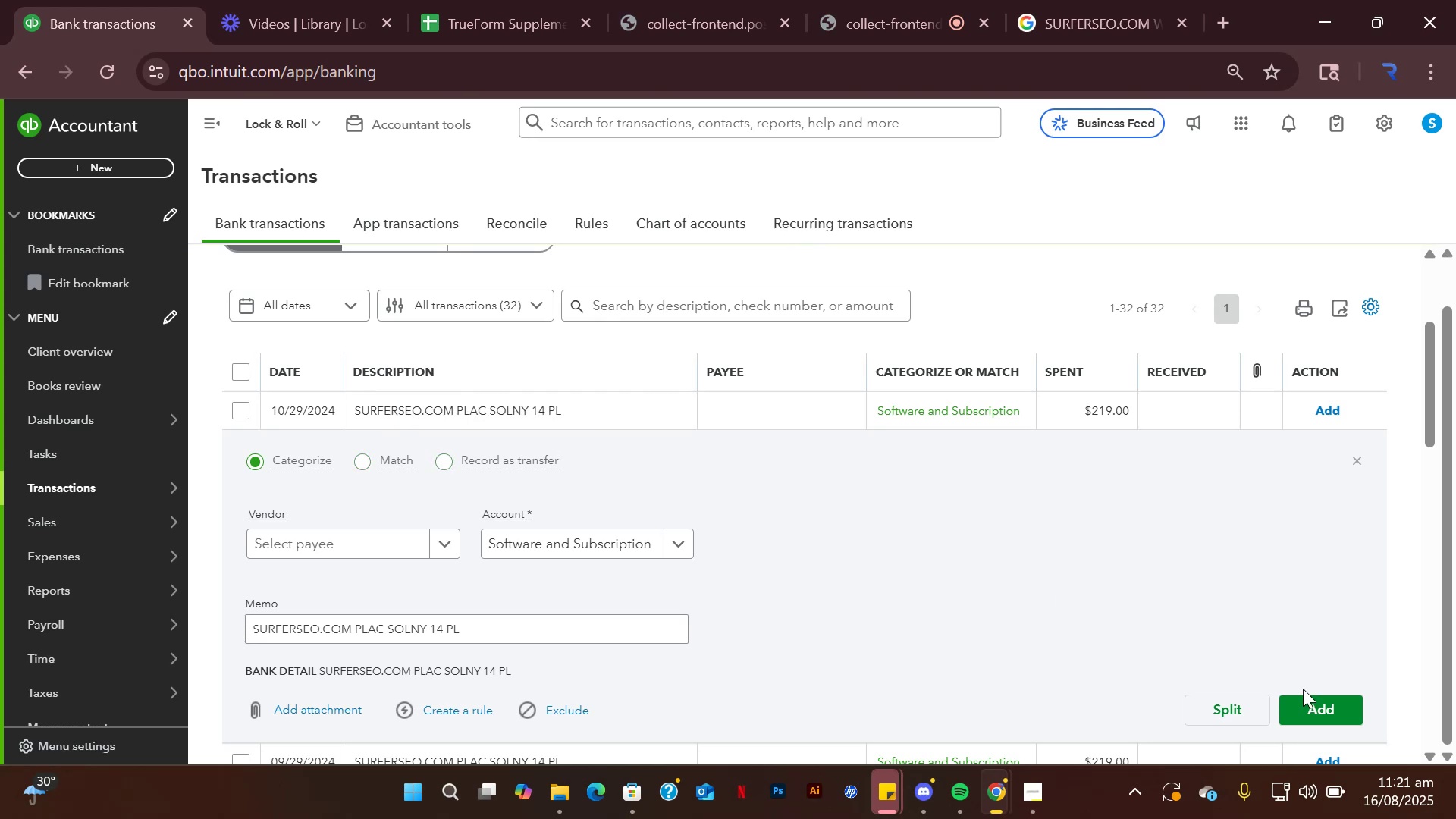 
left_click([1304, 704])
 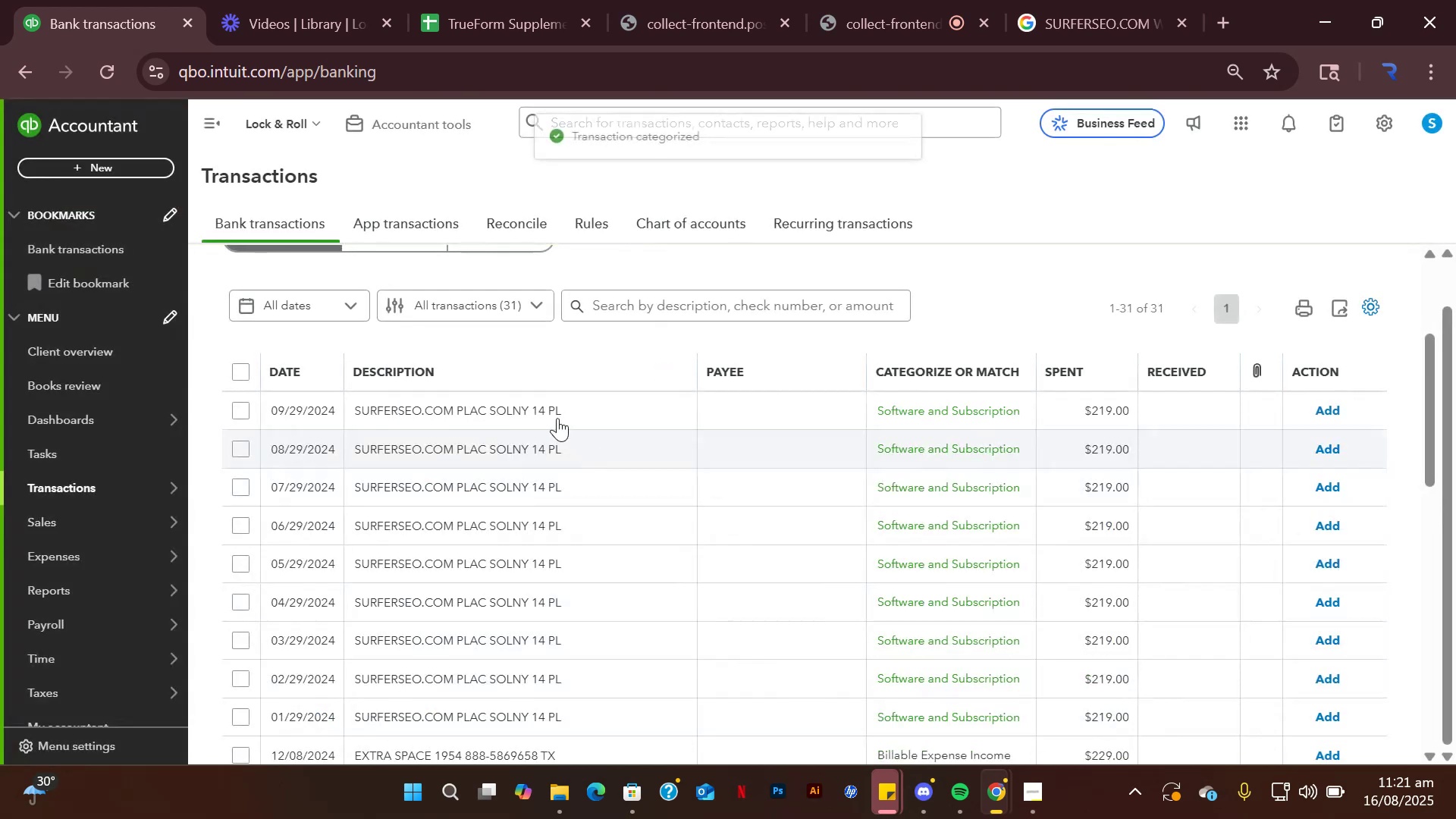 
left_click([548, 411])
 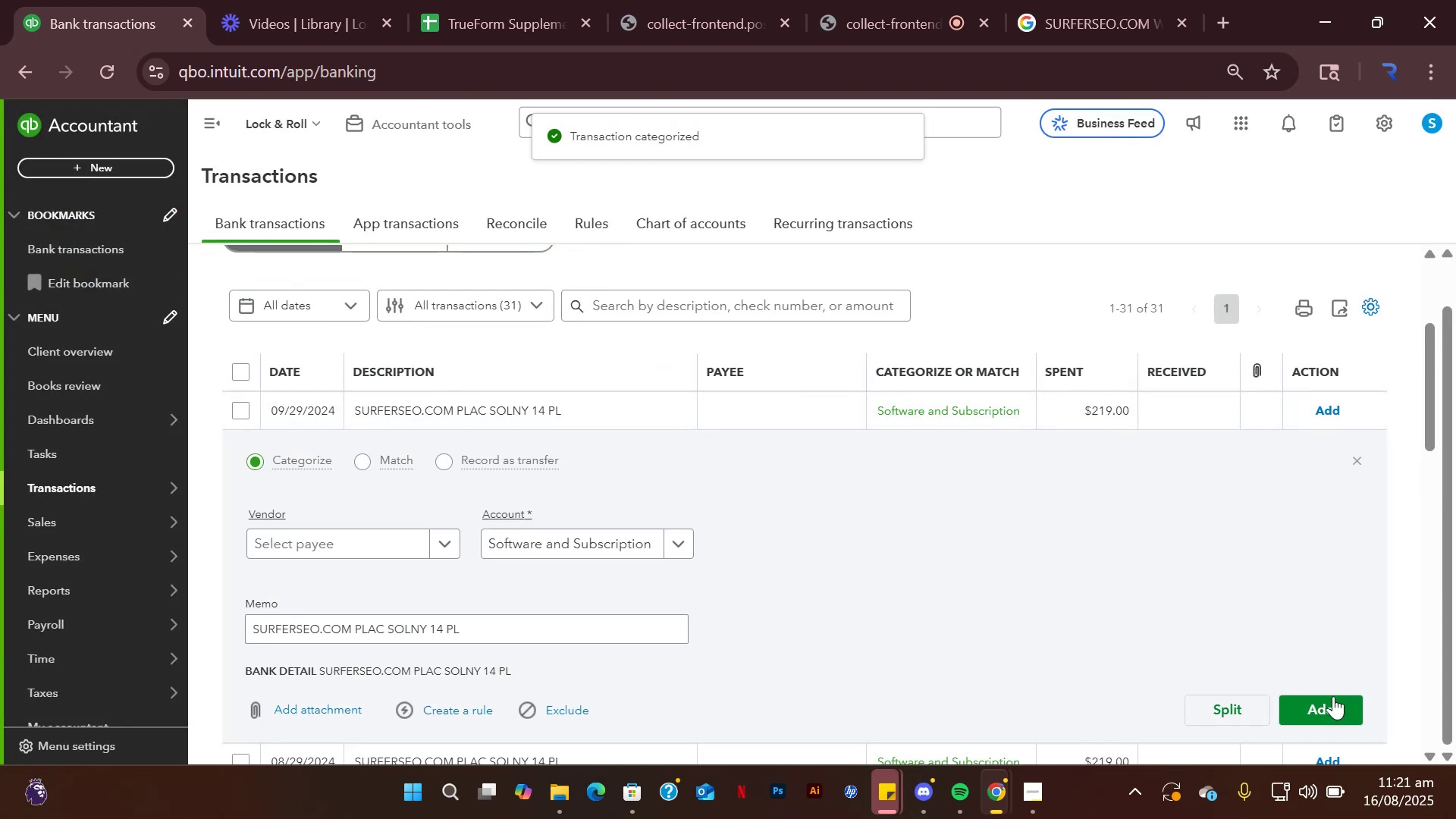 
left_click([1333, 700])
 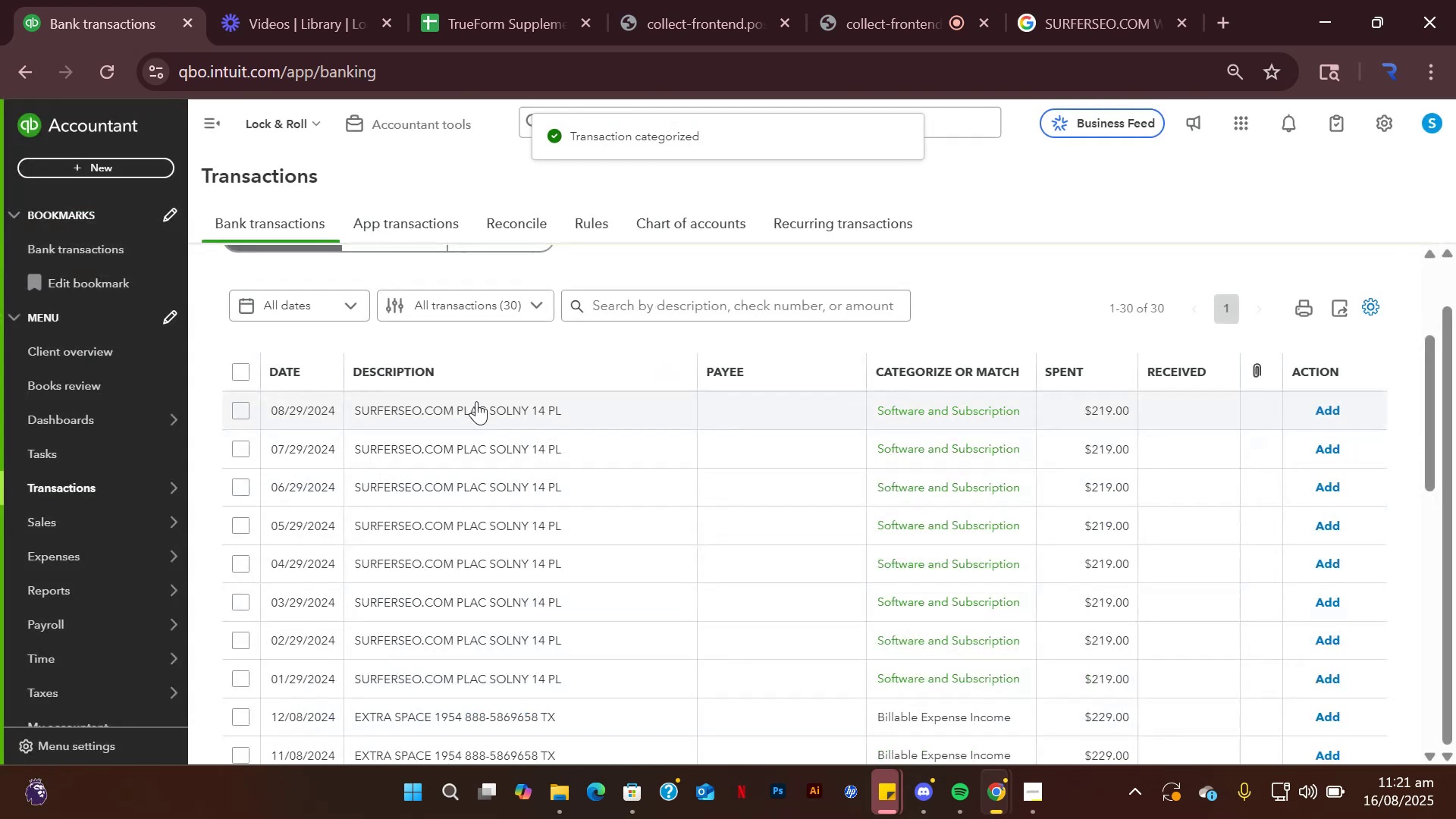 
left_click([478, 410])
 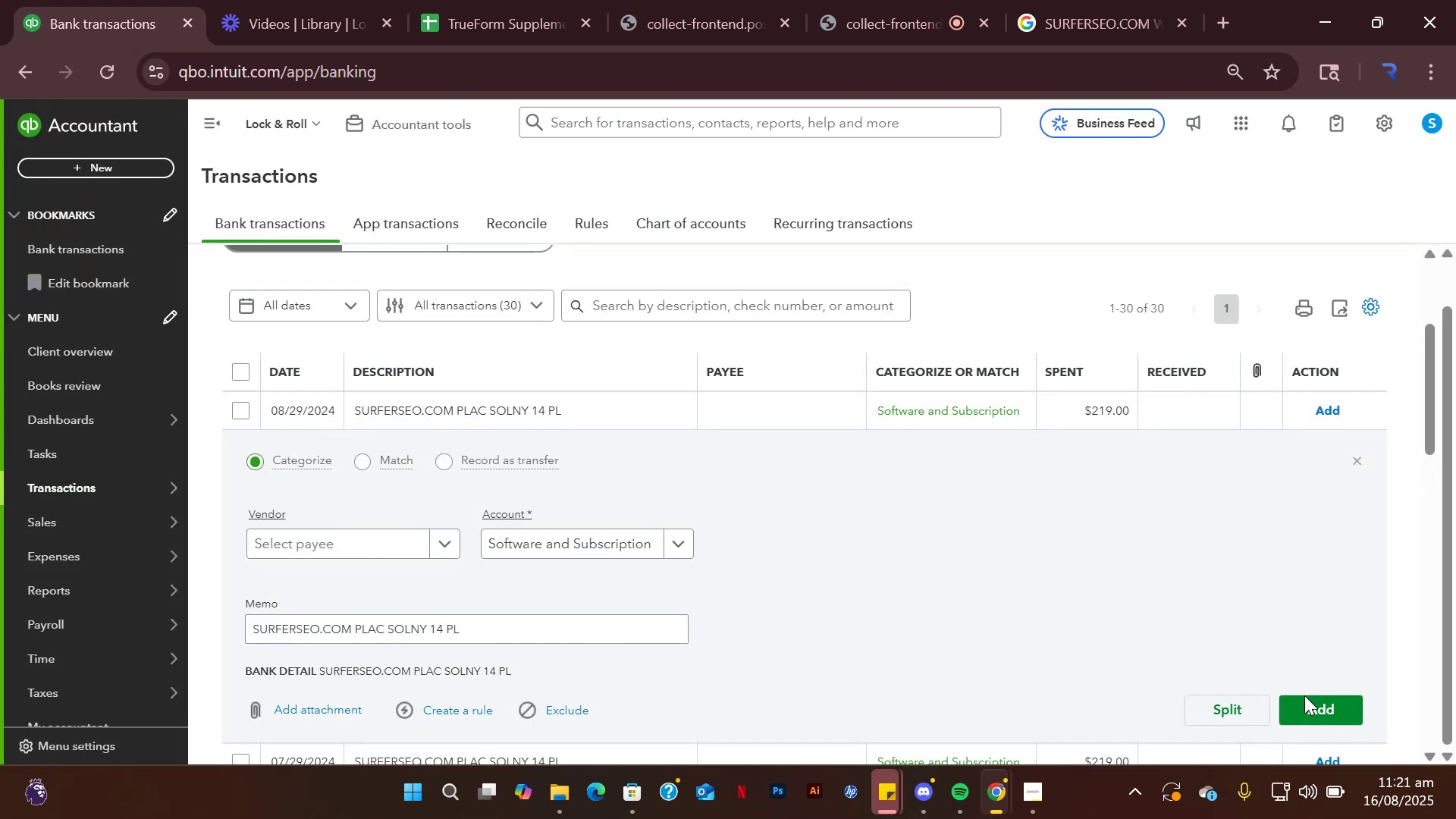 
left_click([1304, 698])
 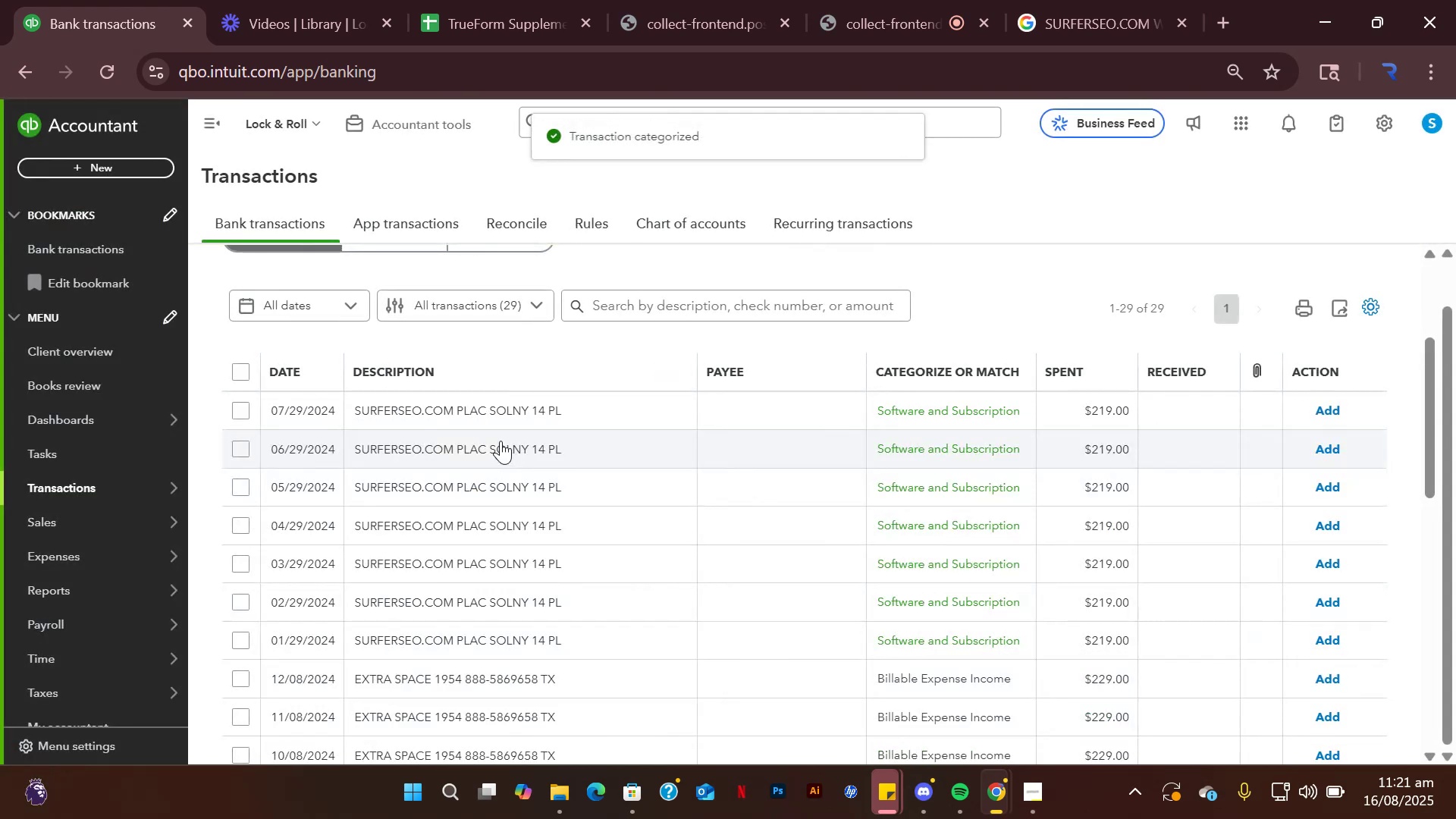 
left_click([491, 403])
 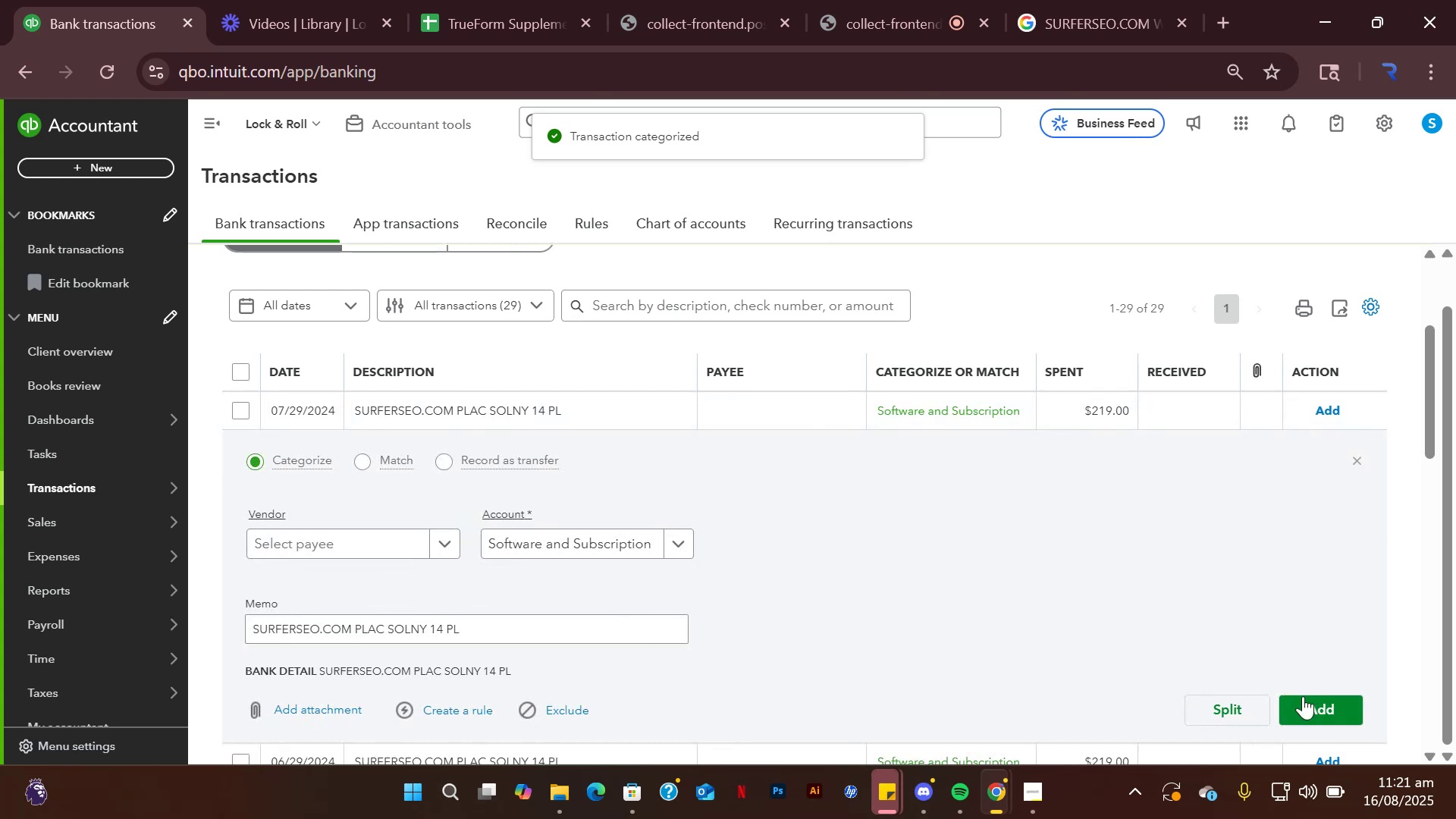 
left_click([1304, 700])
 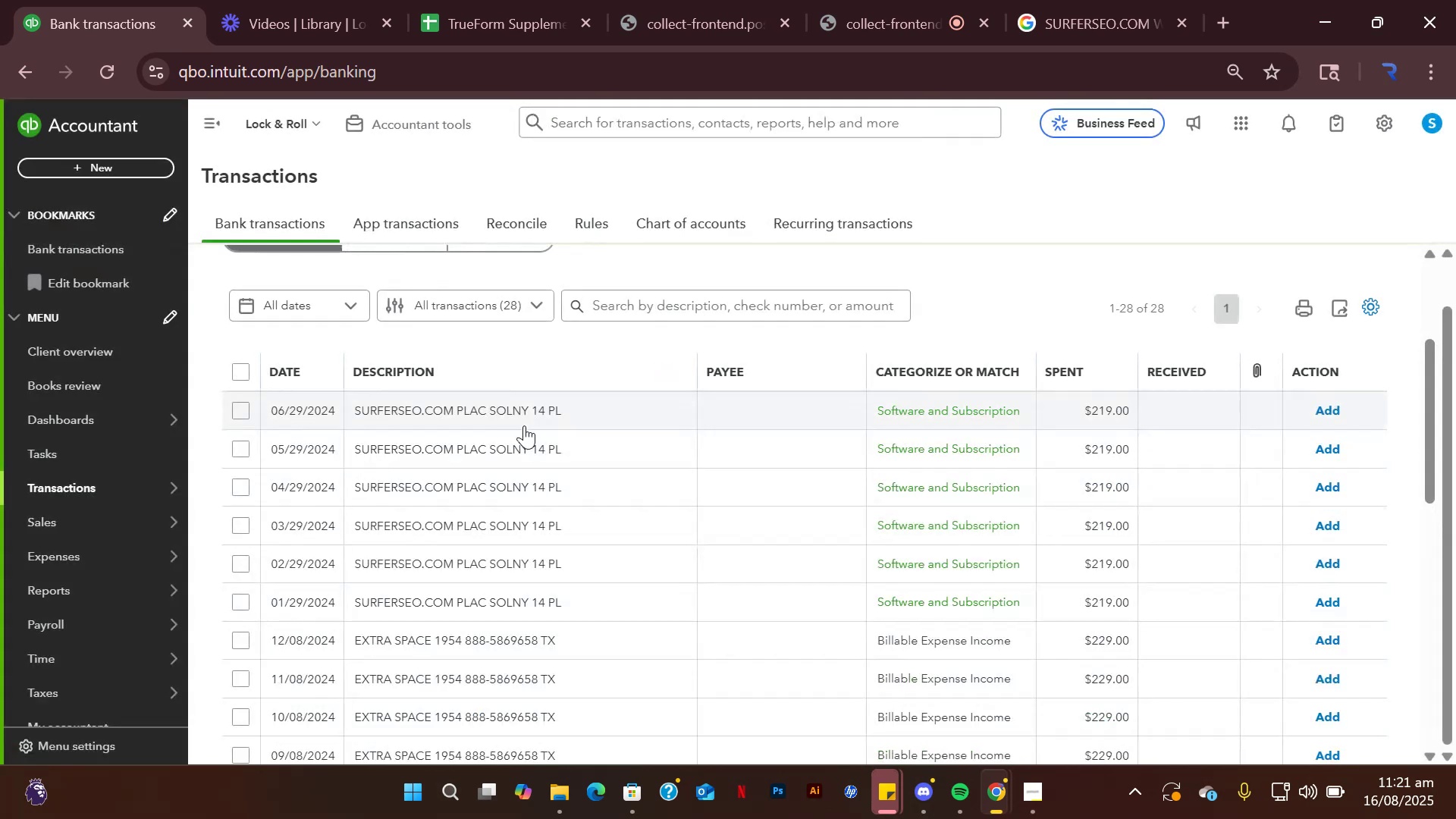 
left_click([424, 415])
 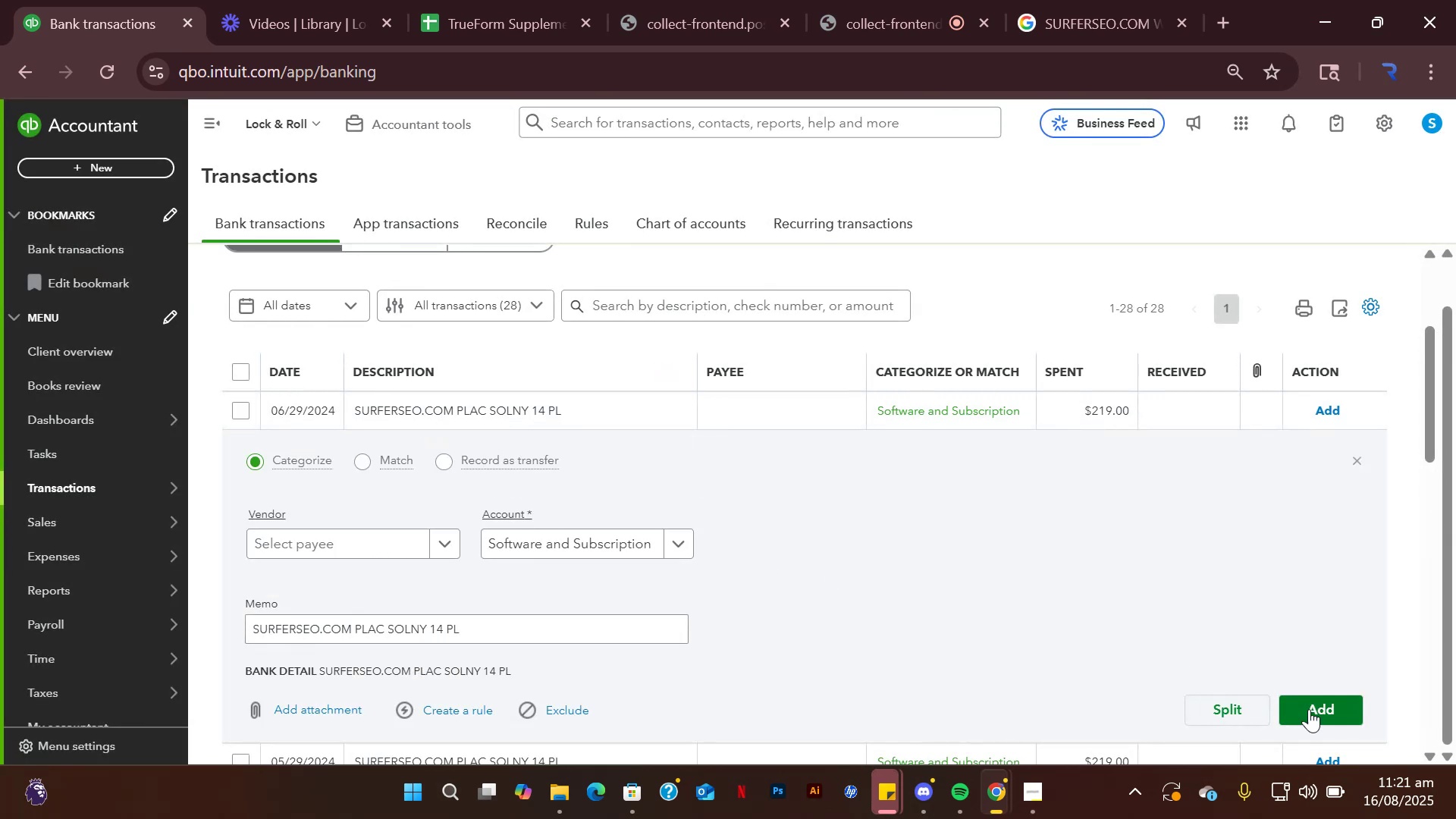 
left_click([1324, 710])
 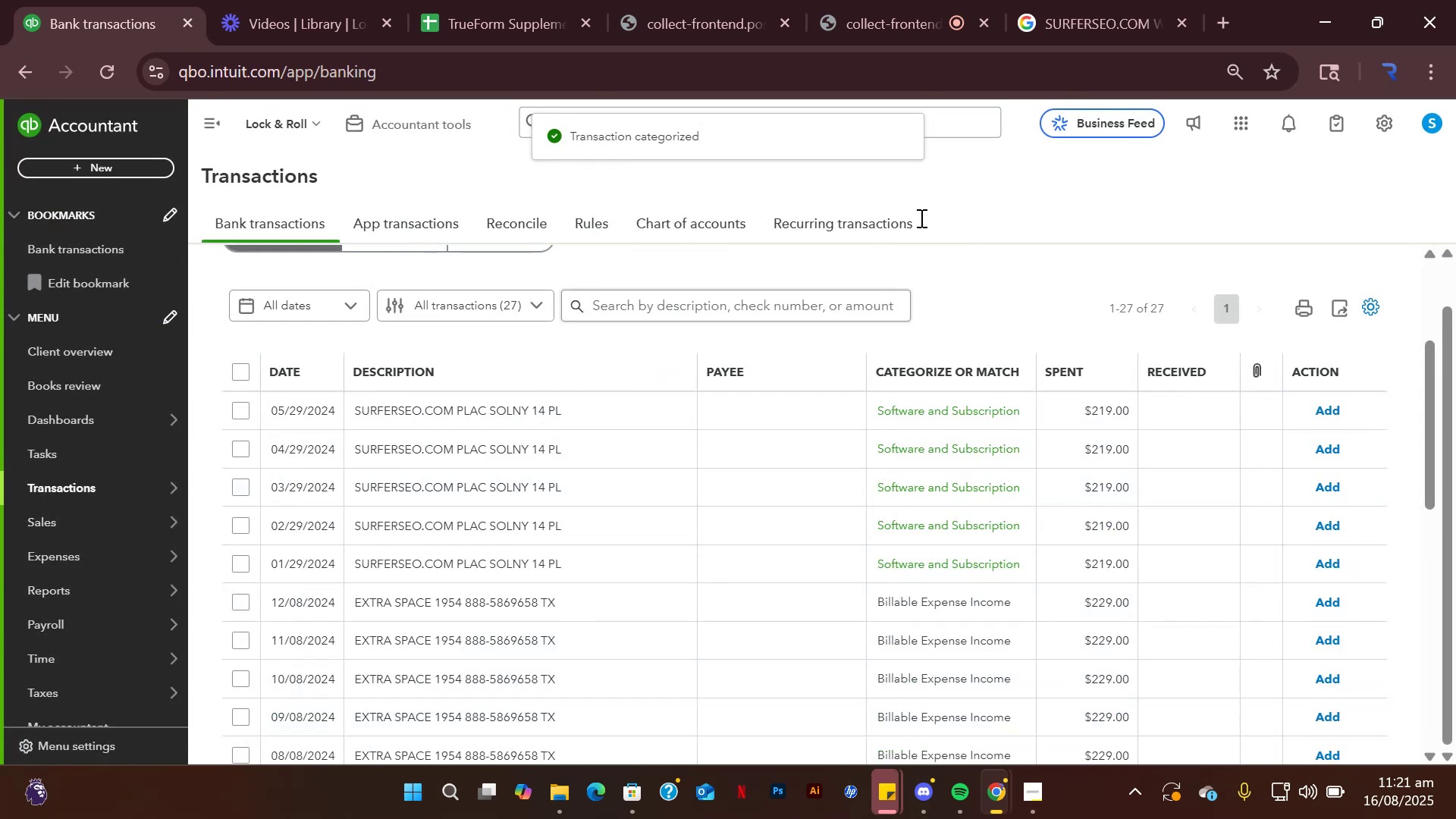 
left_click([882, 20])
 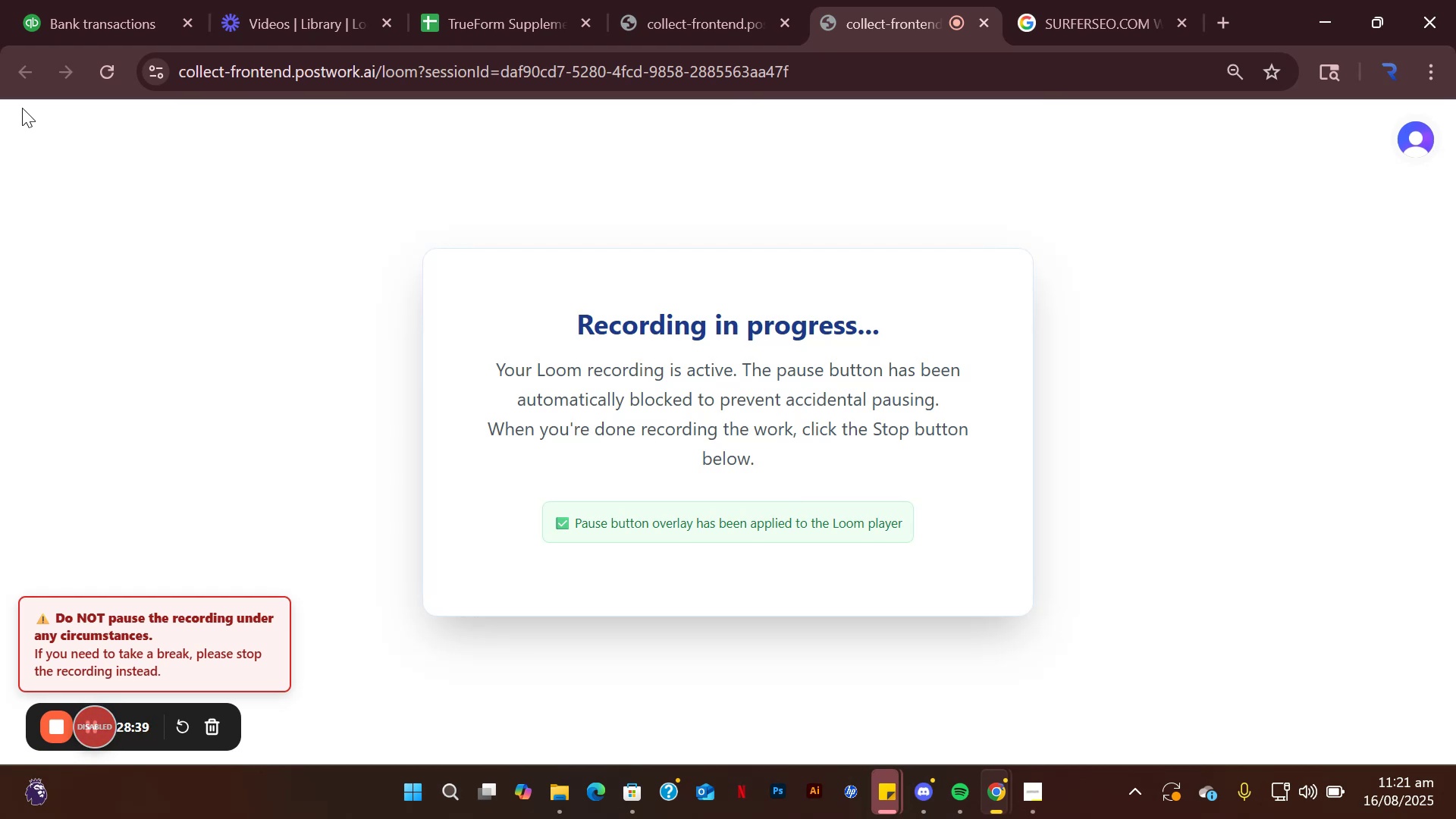 
left_click([54, 0])
 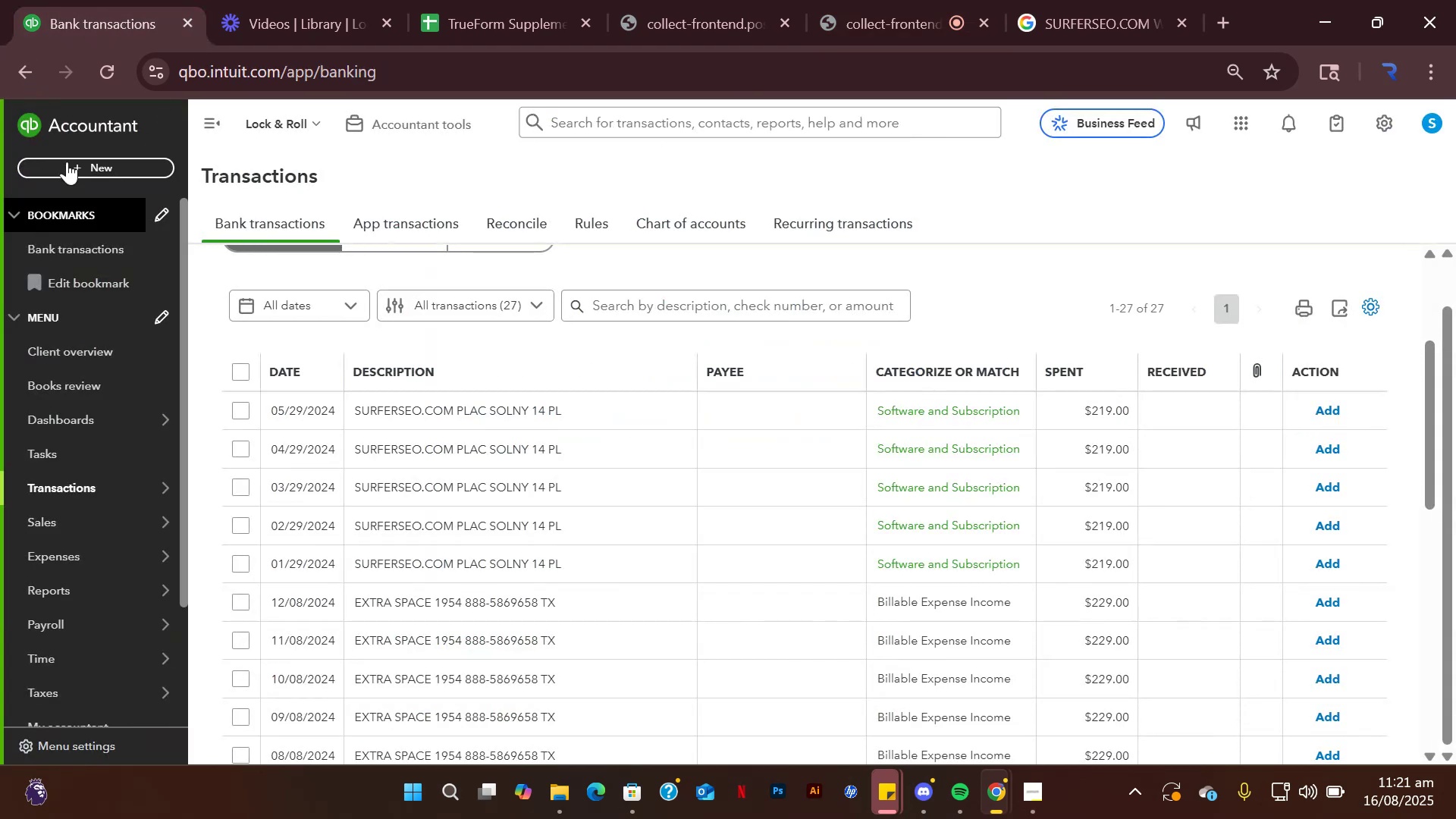 
scroll: coordinate [546, 425], scroll_direction: up, amount: 1.0
 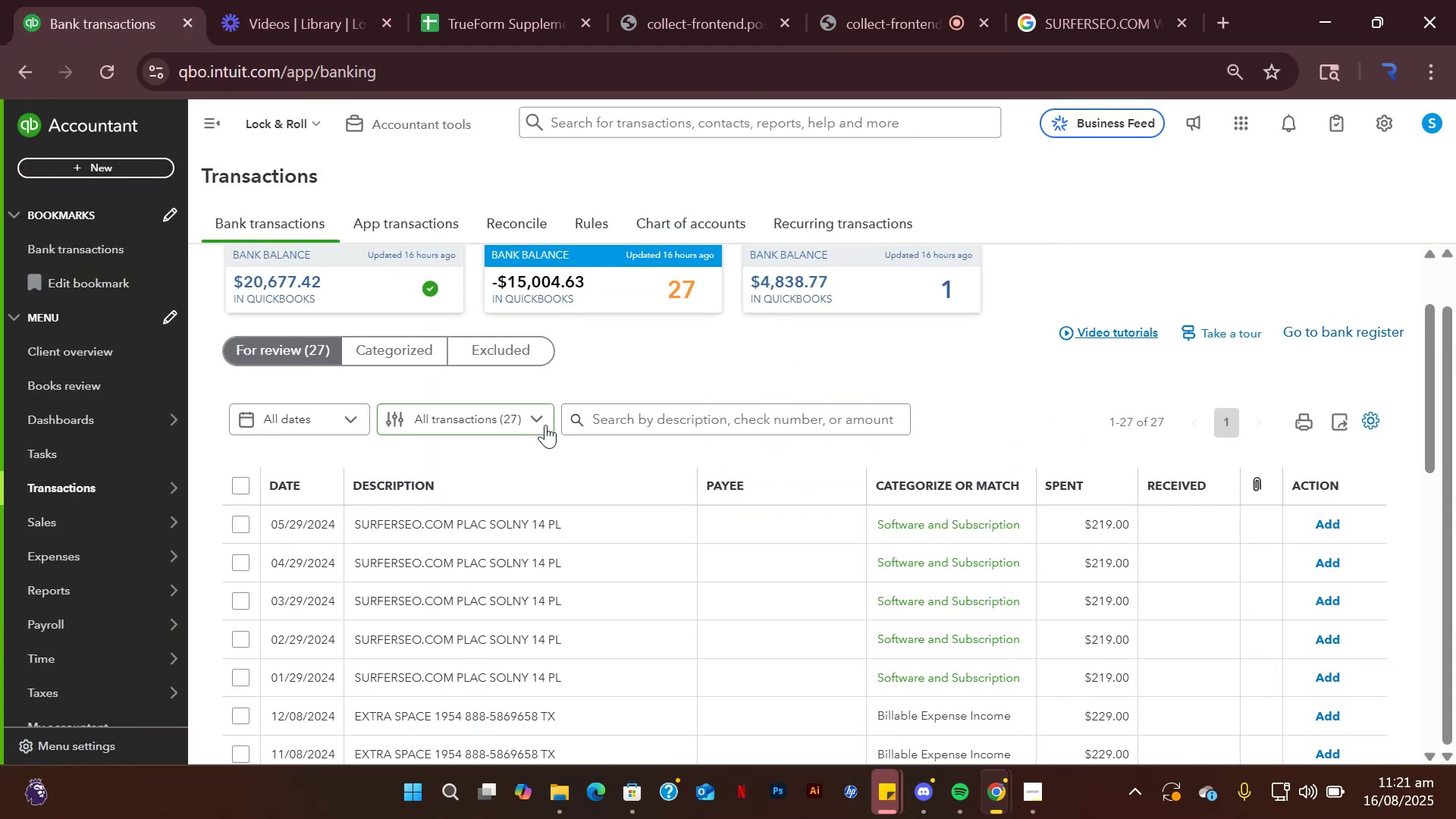 
scroll: coordinate [538, 431], scroll_direction: down, amount: 1.0
 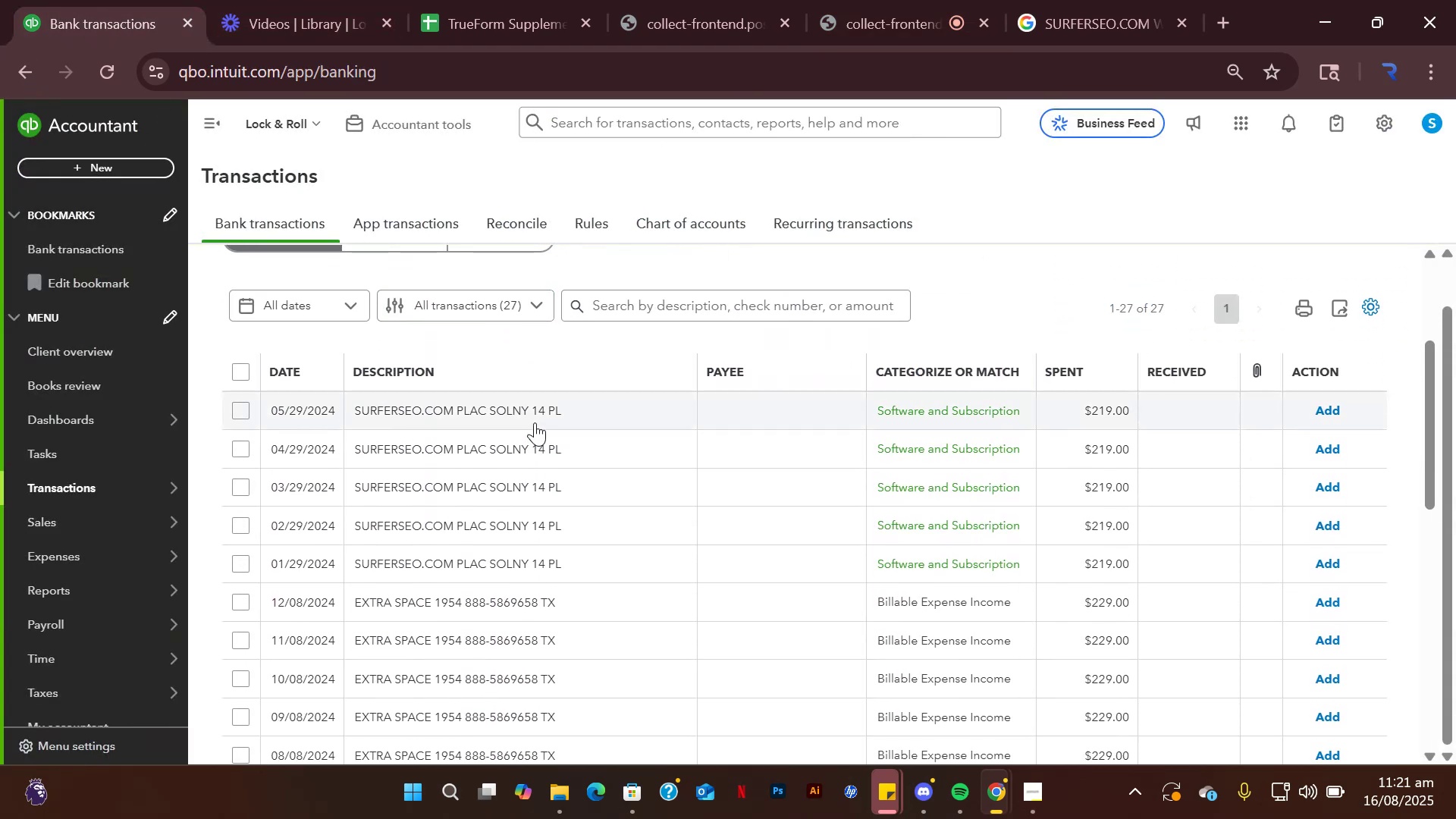 
left_click([535, 421])
 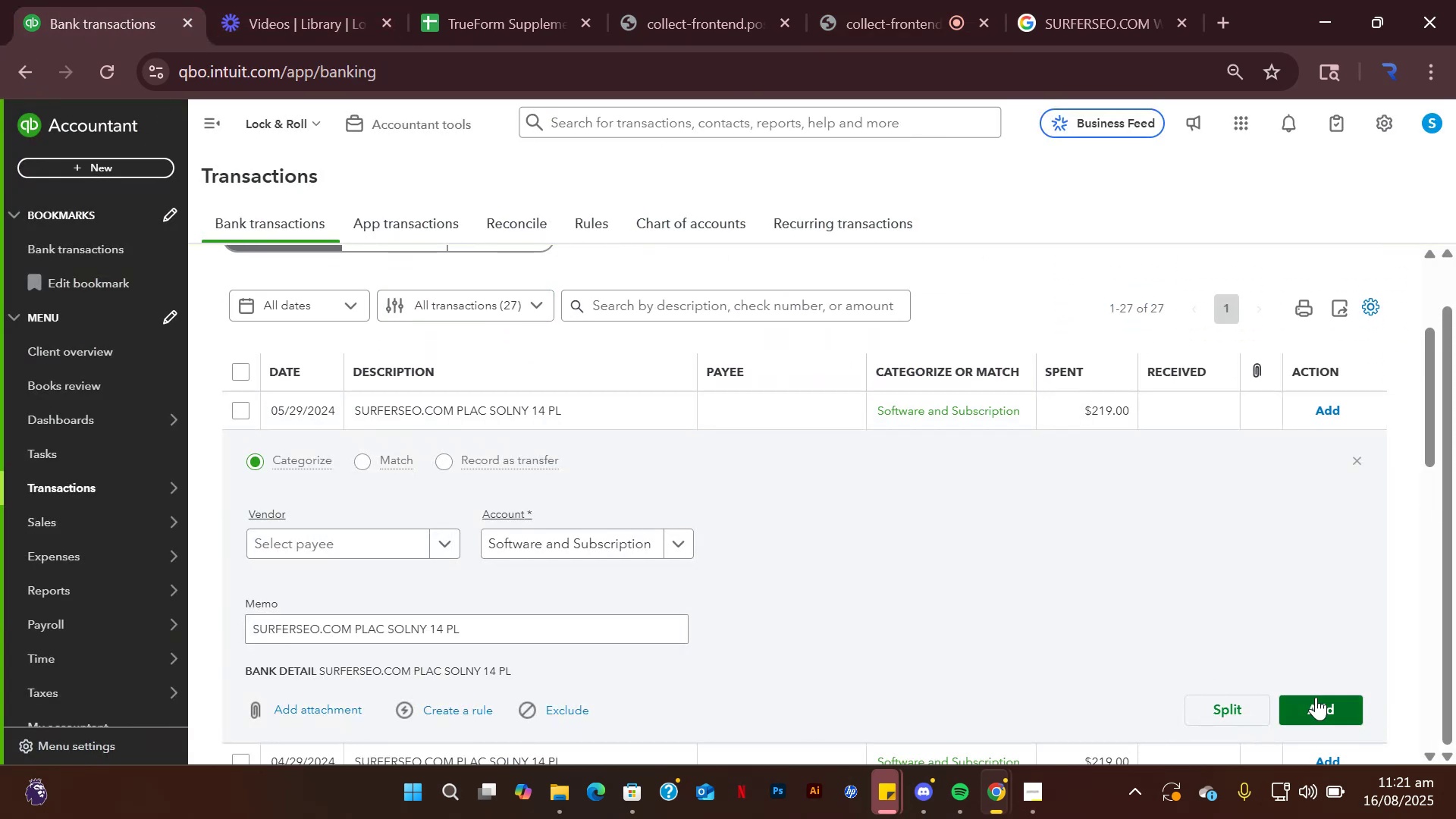 
left_click([1316, 697])
 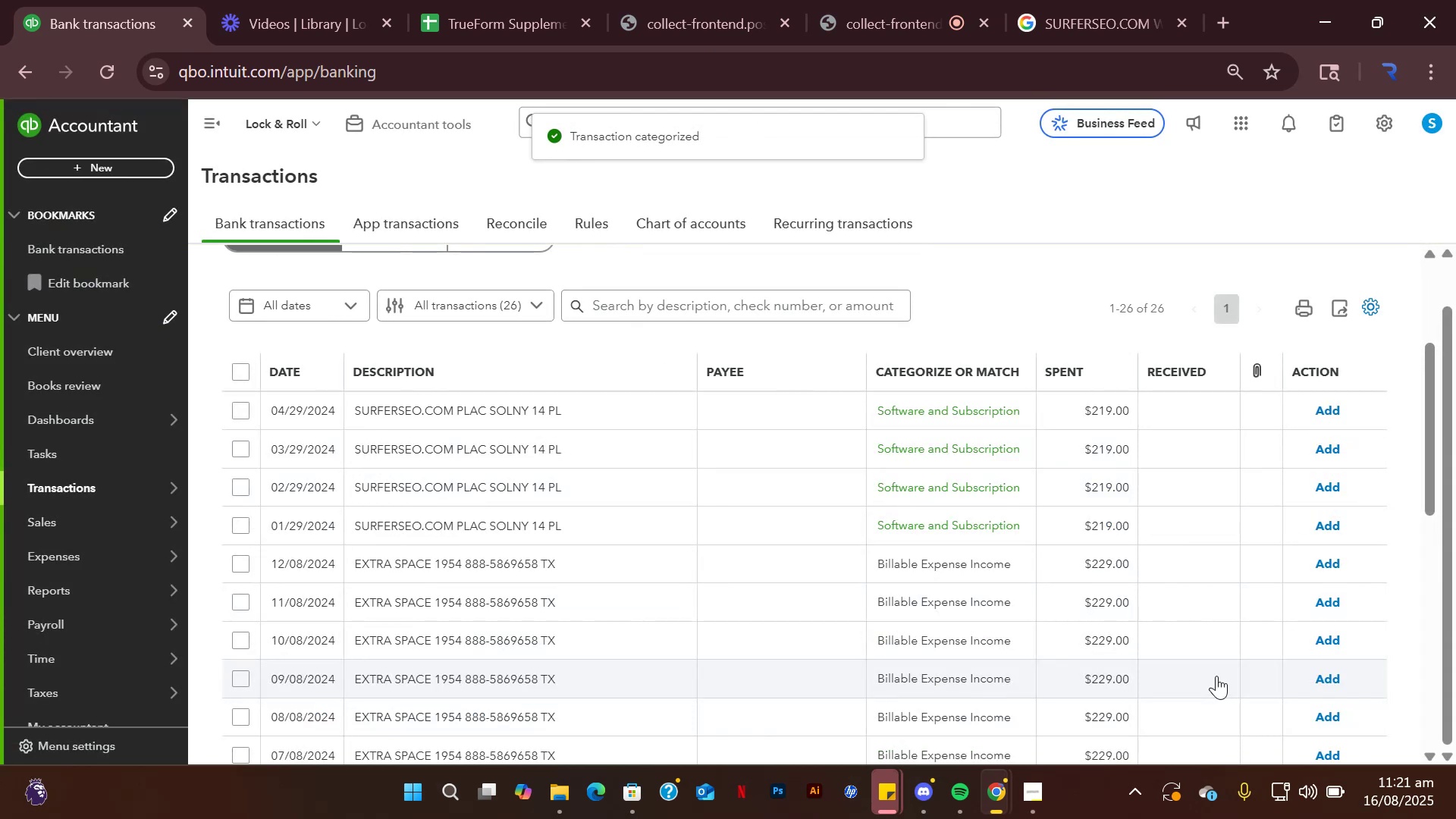 
wait(7.66)
 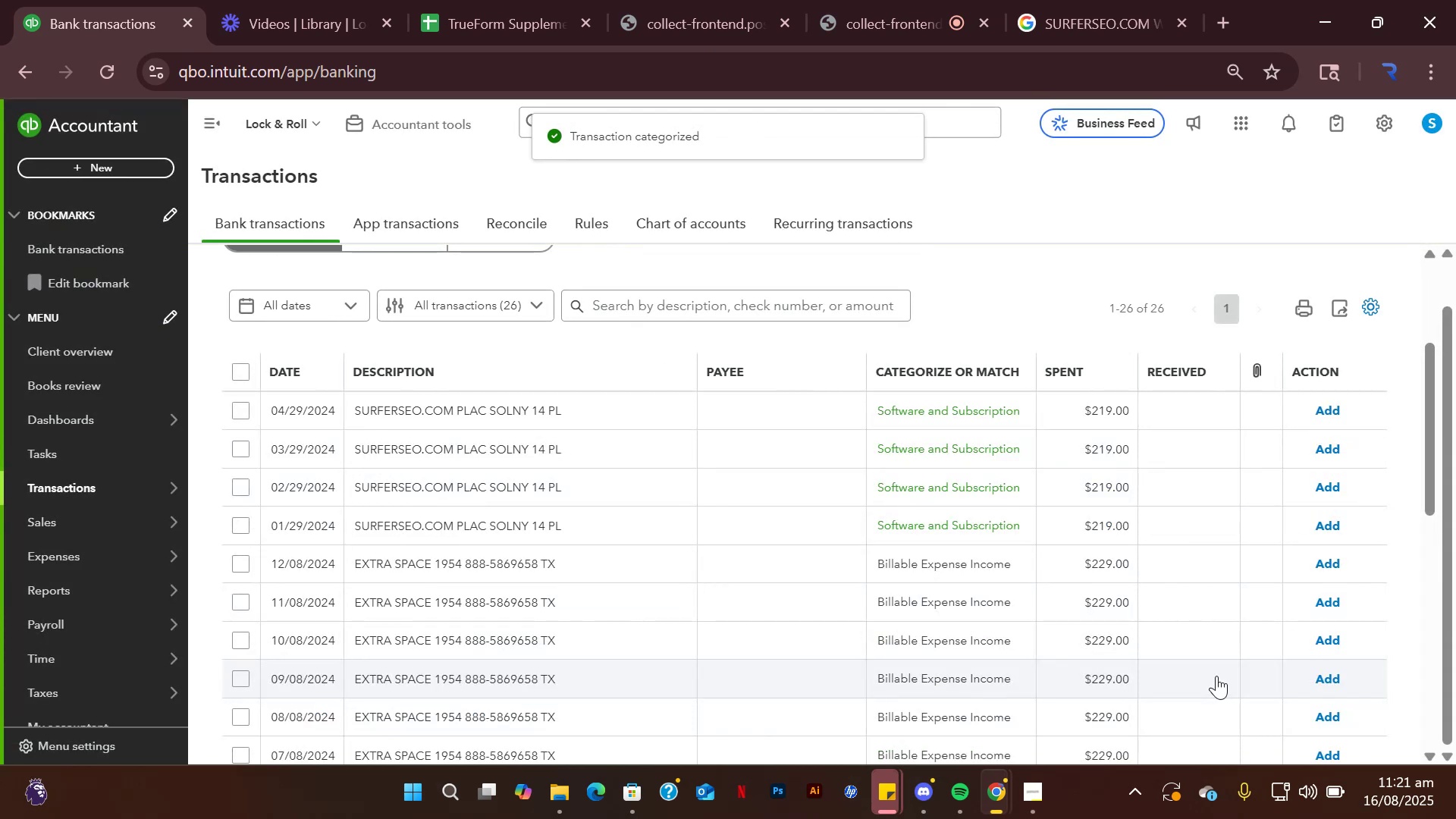 
left_click([545, 416])
 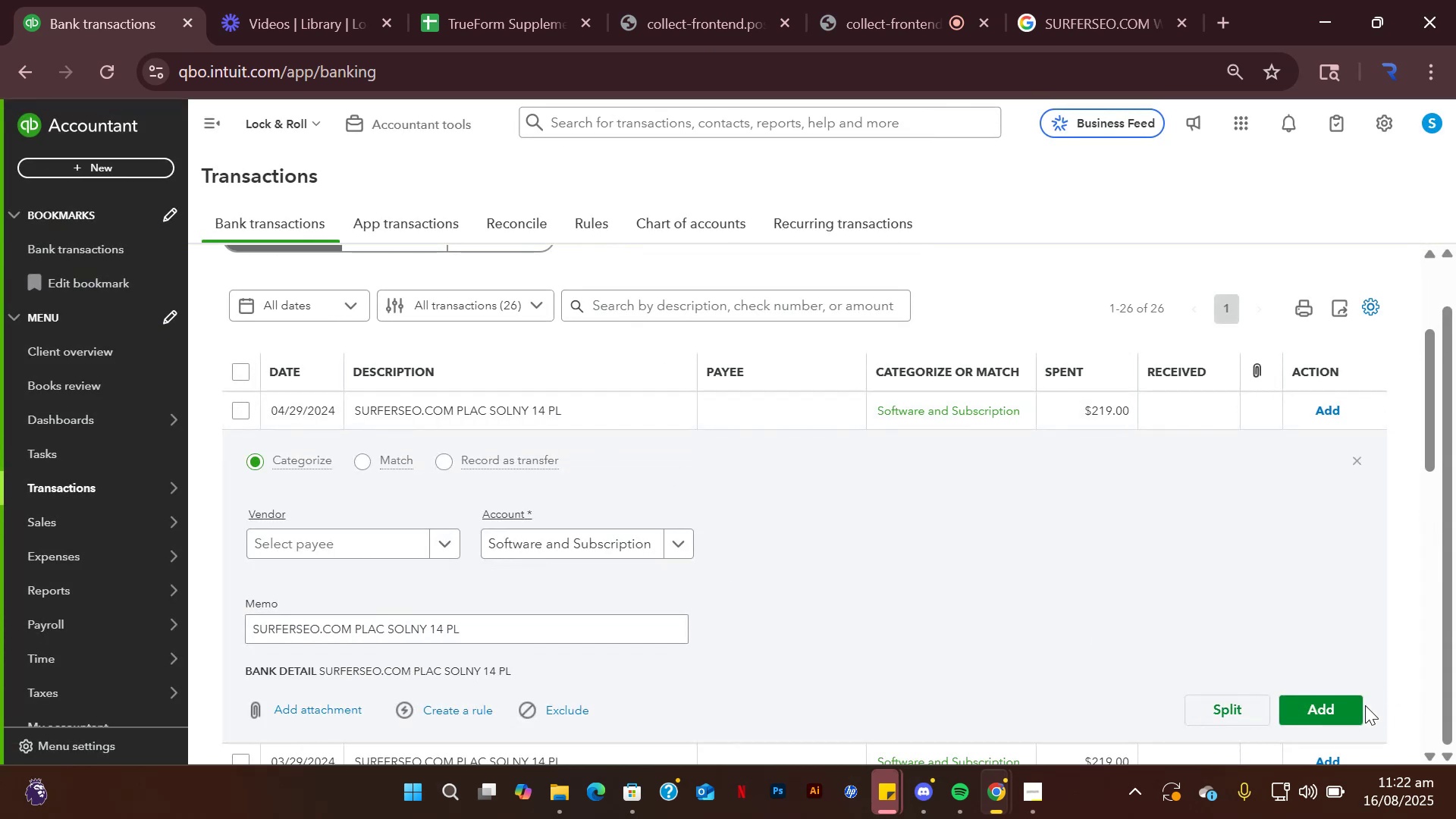 
left_click([1332, 704])
 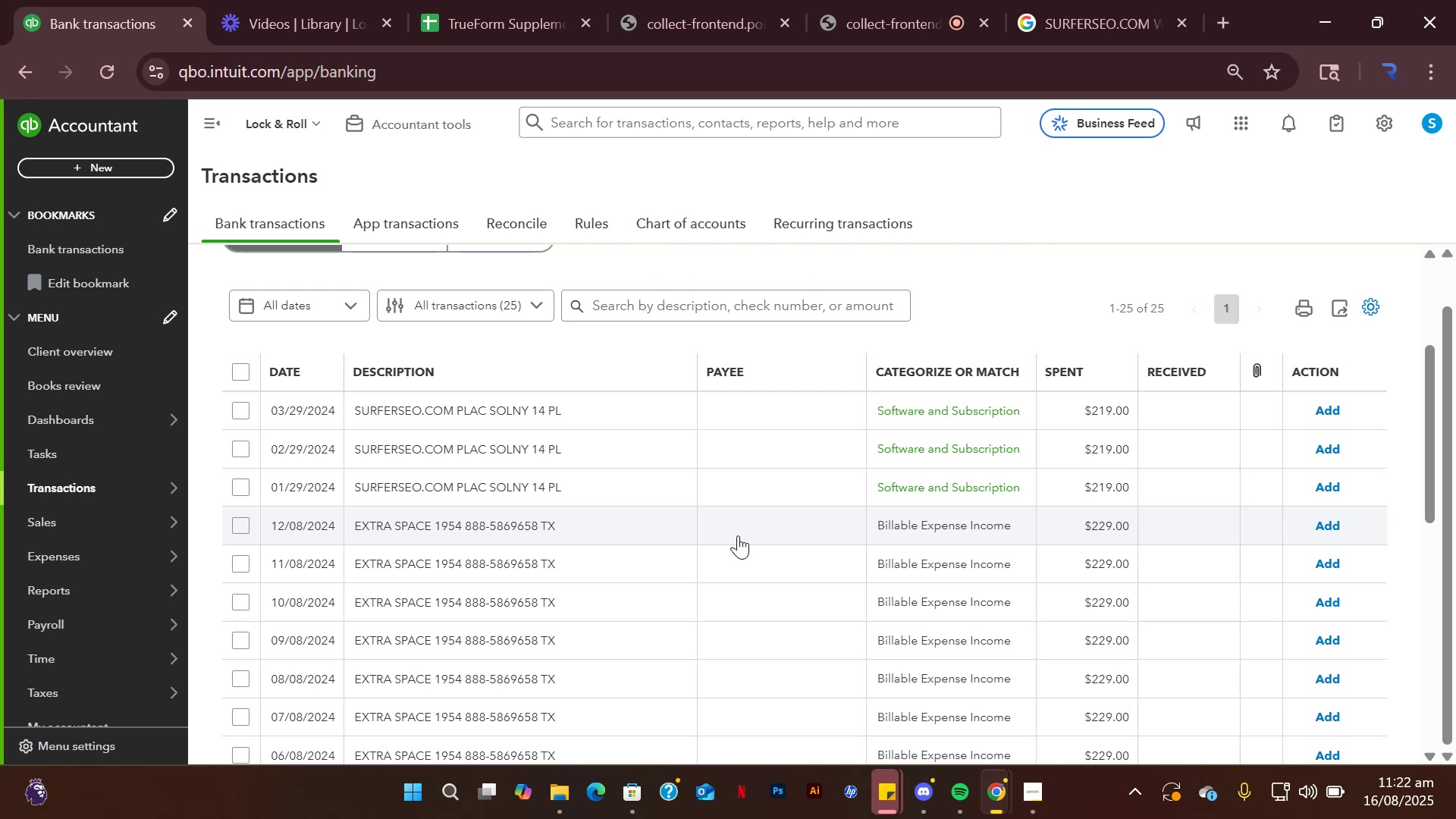 
wait(28.88)
 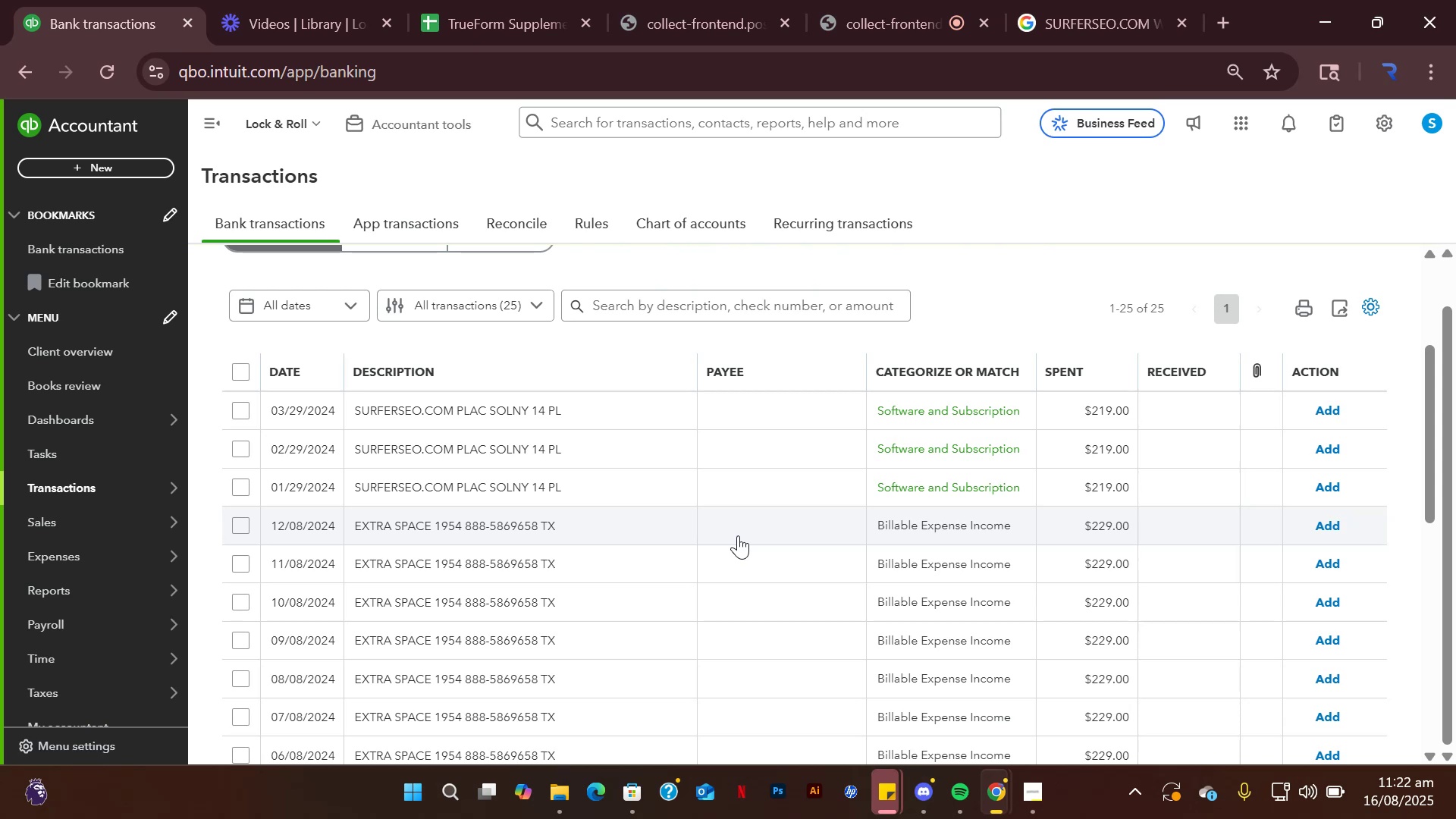 
left_click([616, 403])
 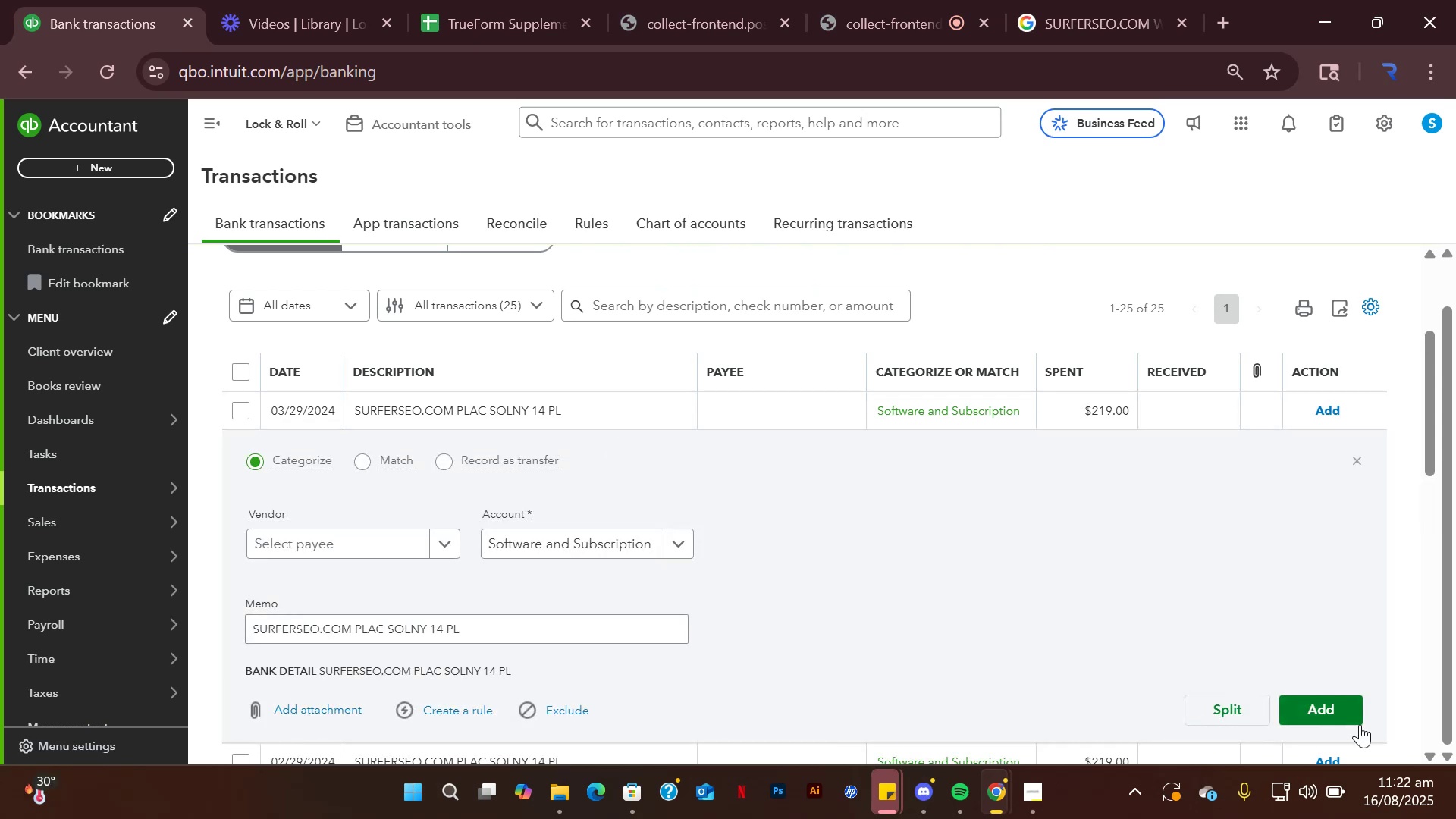 
left_click([1346, 716])
 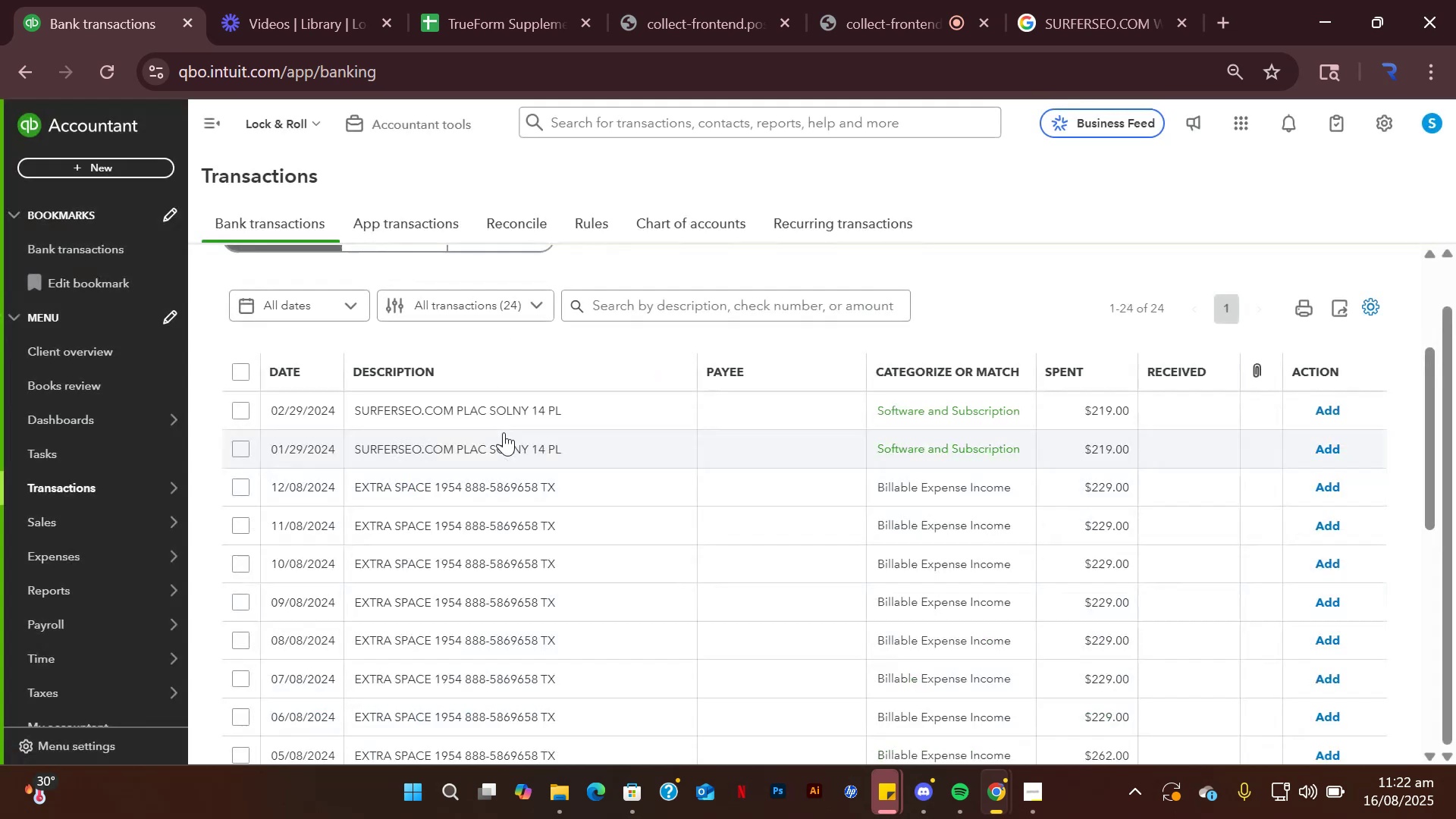 
left_click([508, 413])
 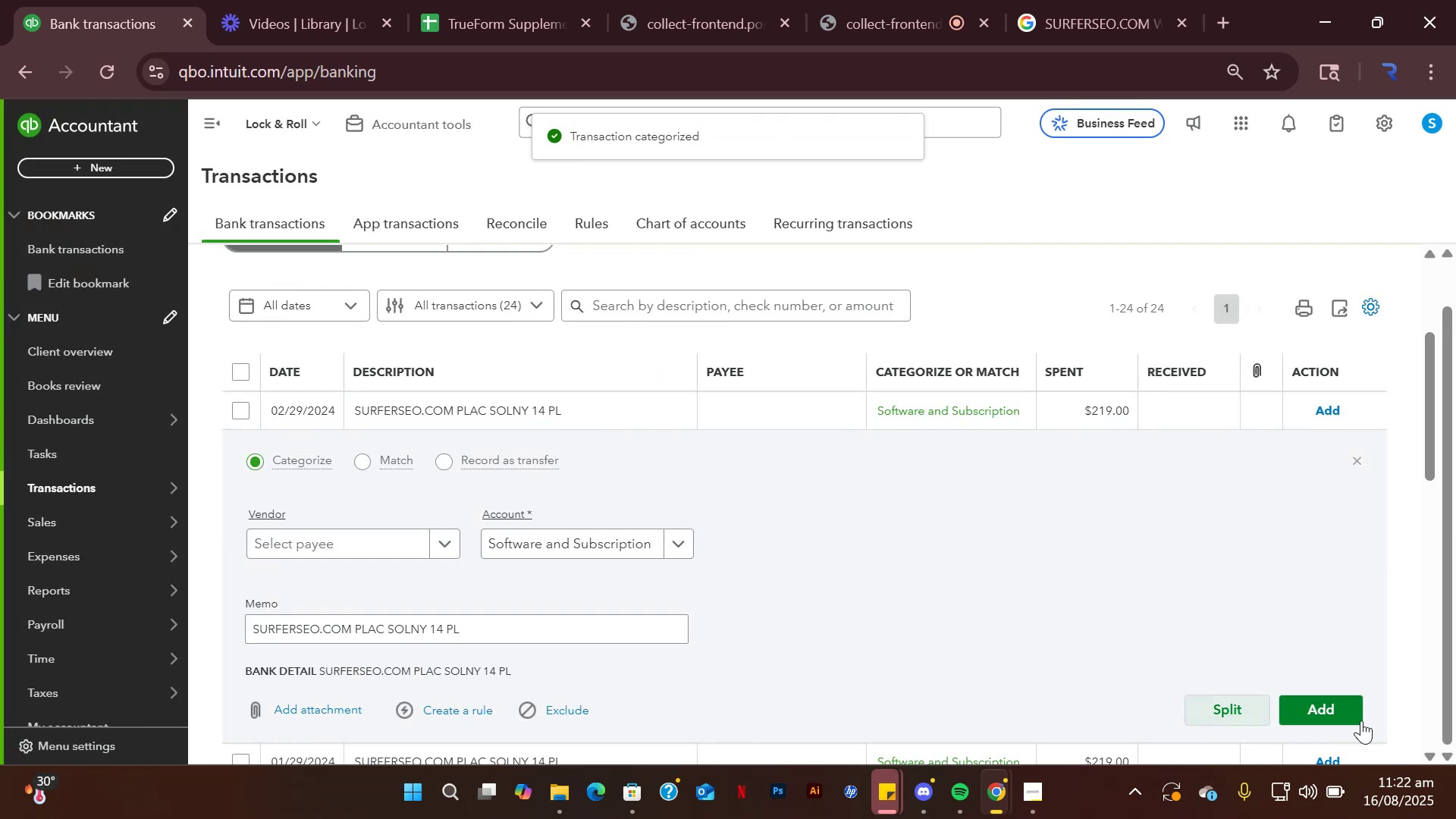 
left_click([1341, 716])
 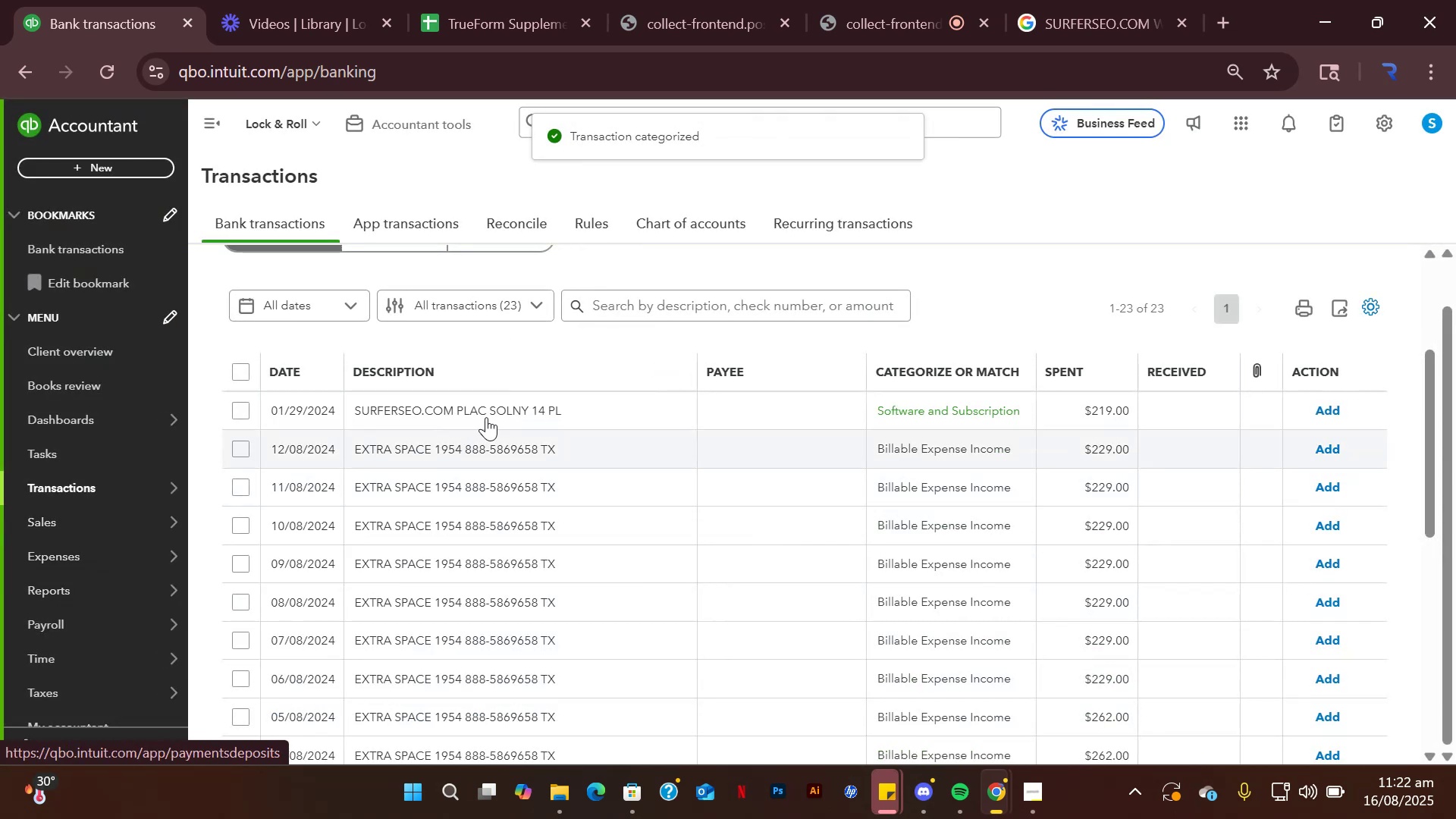 
left_click([495, 413])
 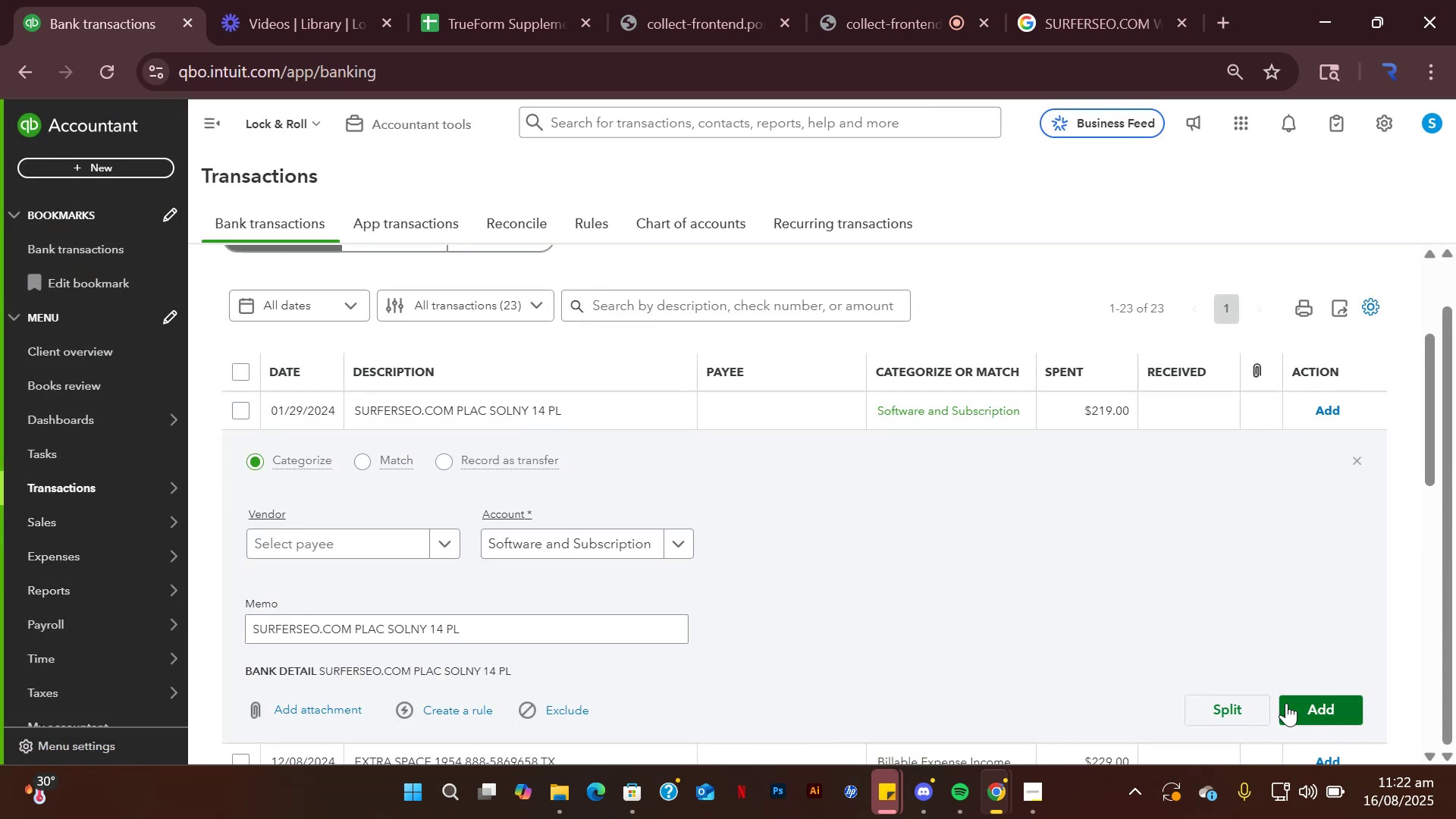 
left_click([1286, 703])
 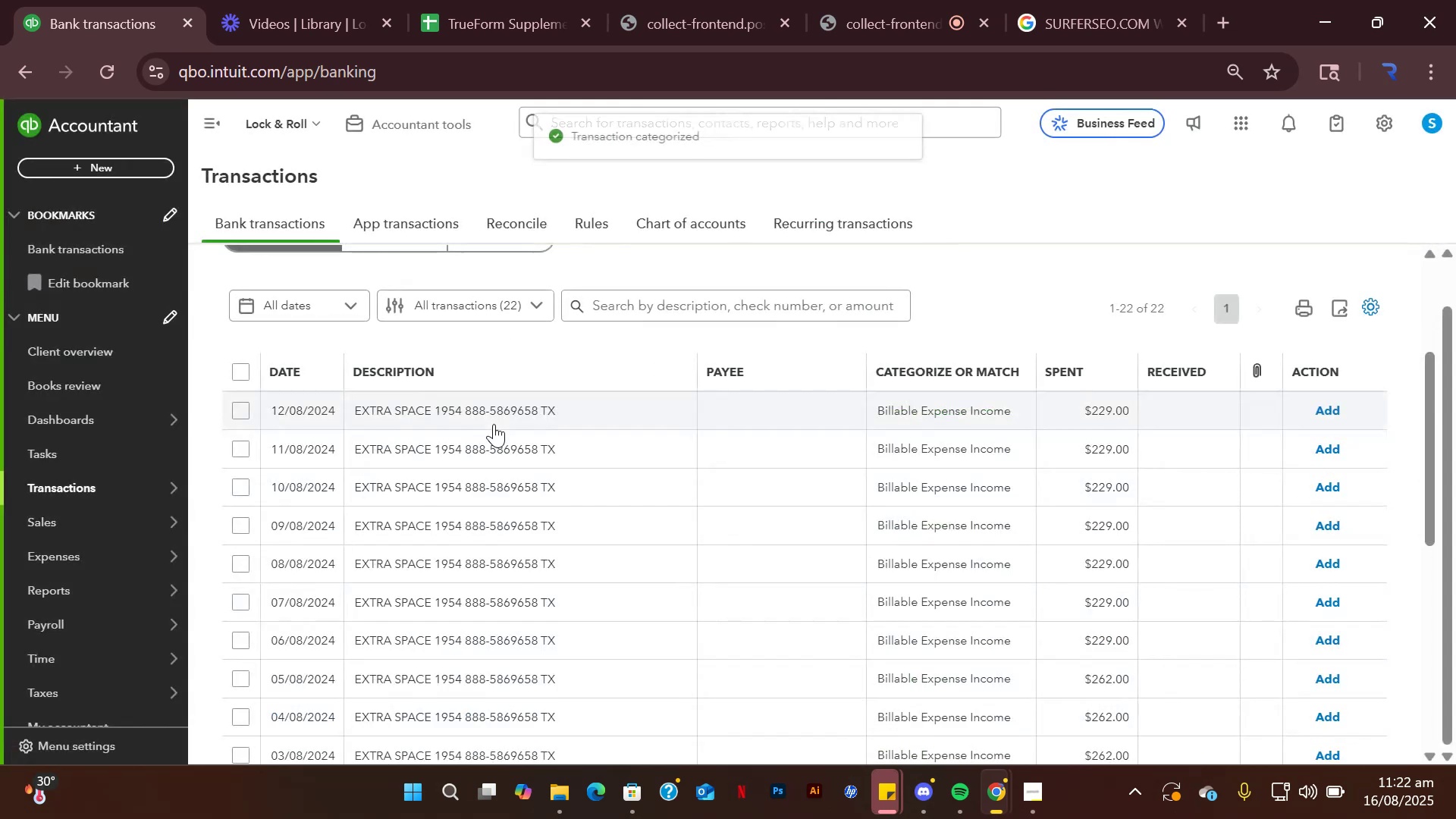 
left_click([494, 424])
 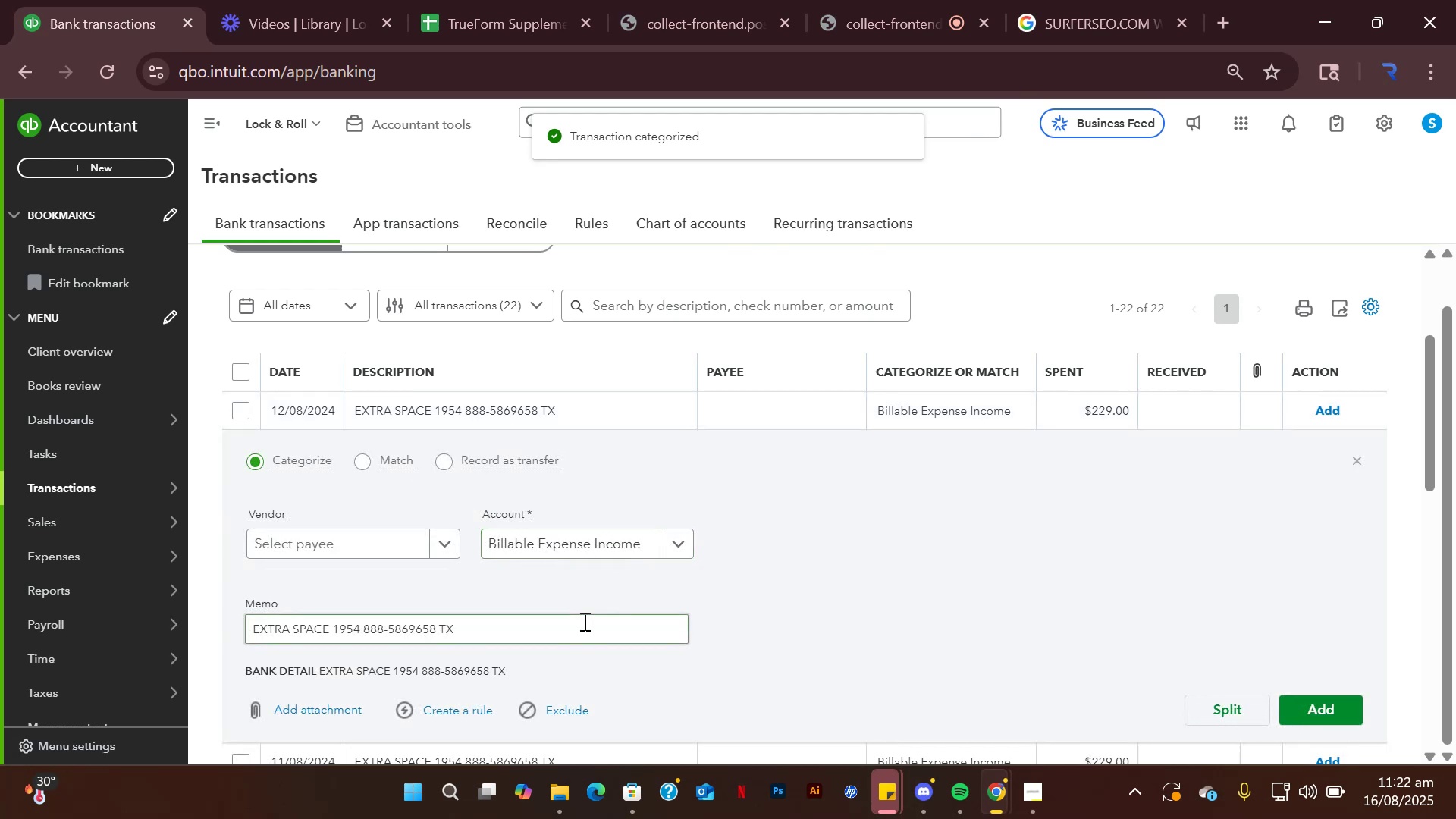 
left_click([580, 621])
 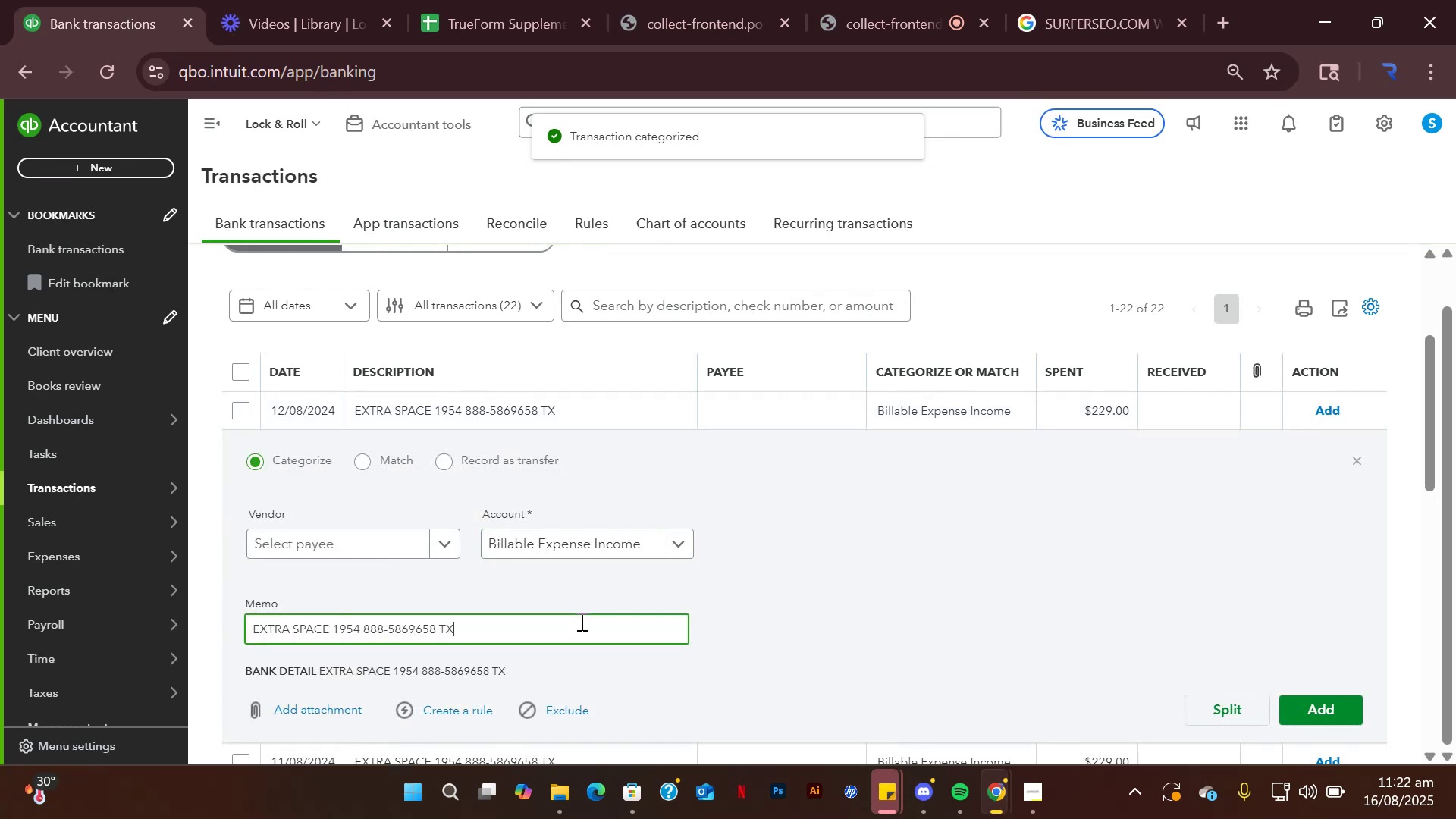 
left_click([580, 621])
 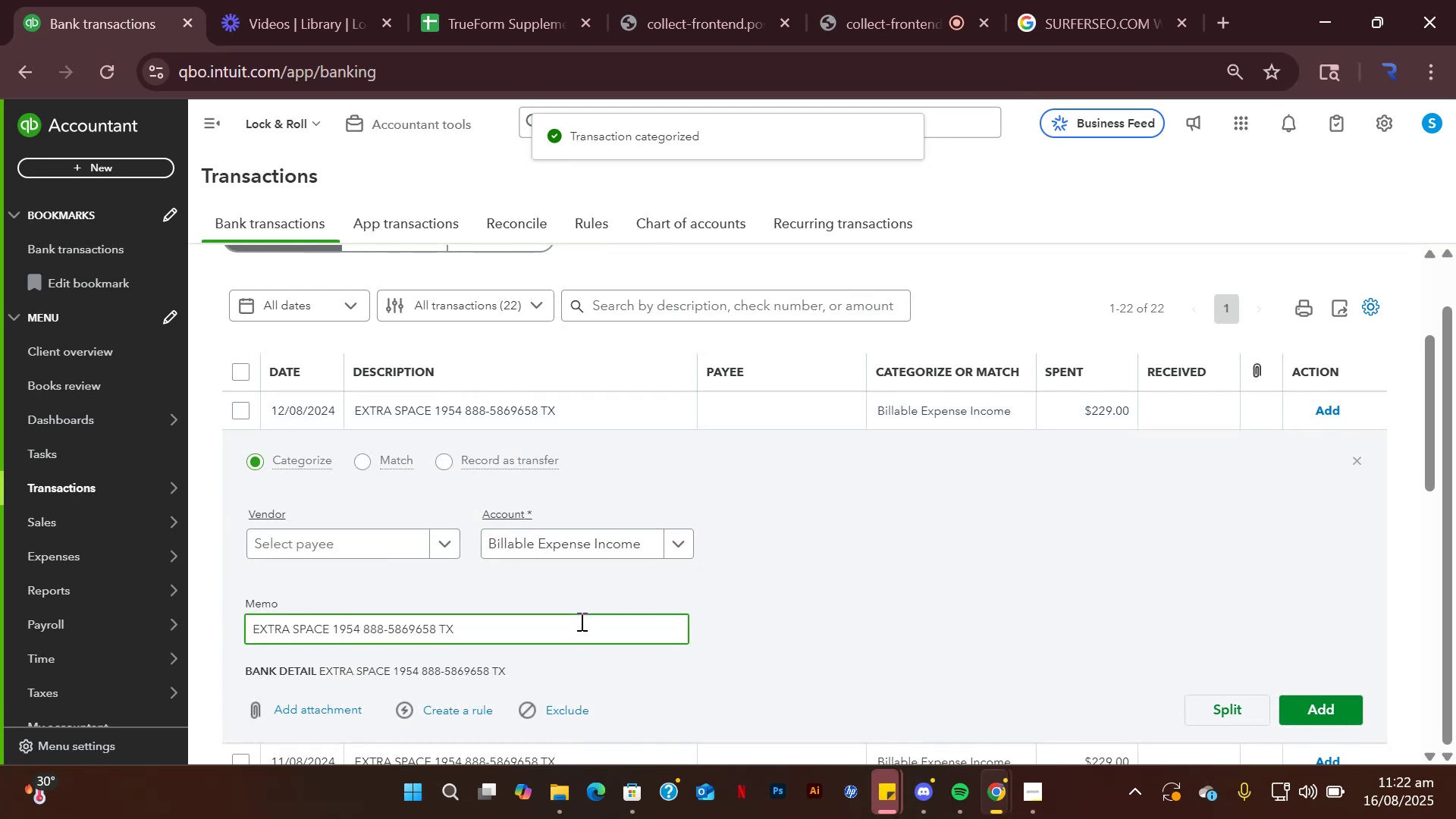 
key(Control+A)
 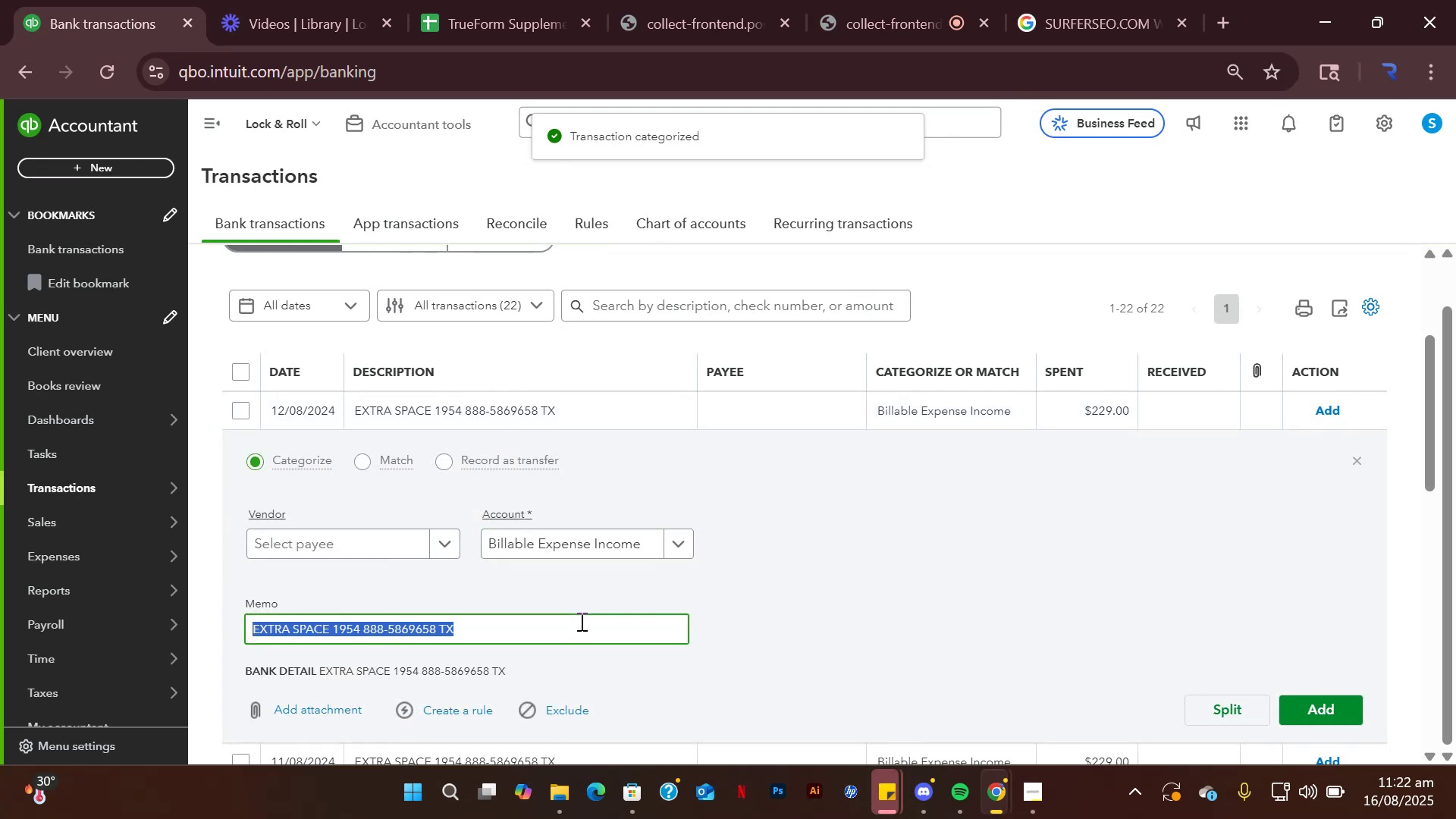 
key(Control+C)
 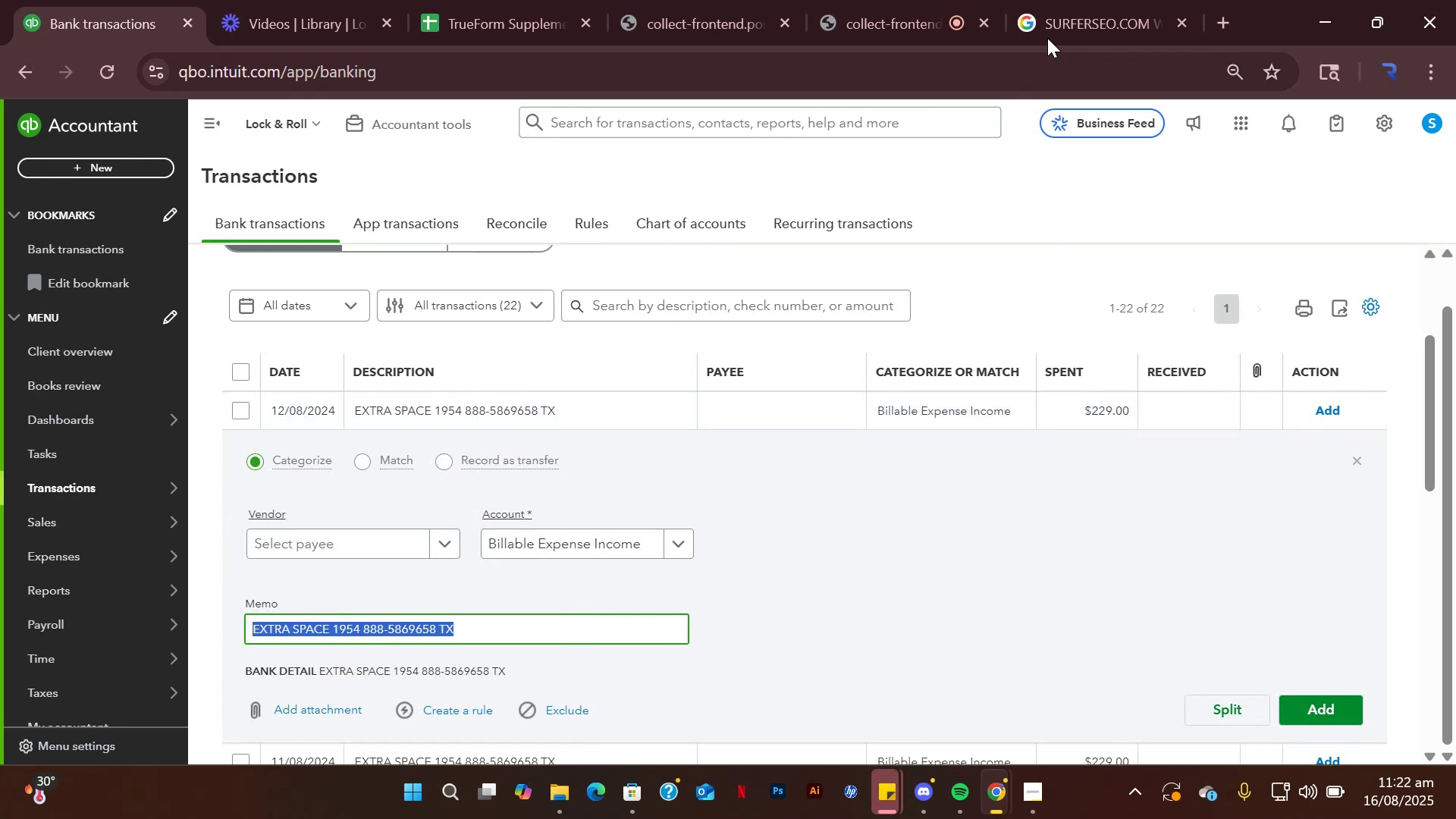 
left_click([1094, 31])
 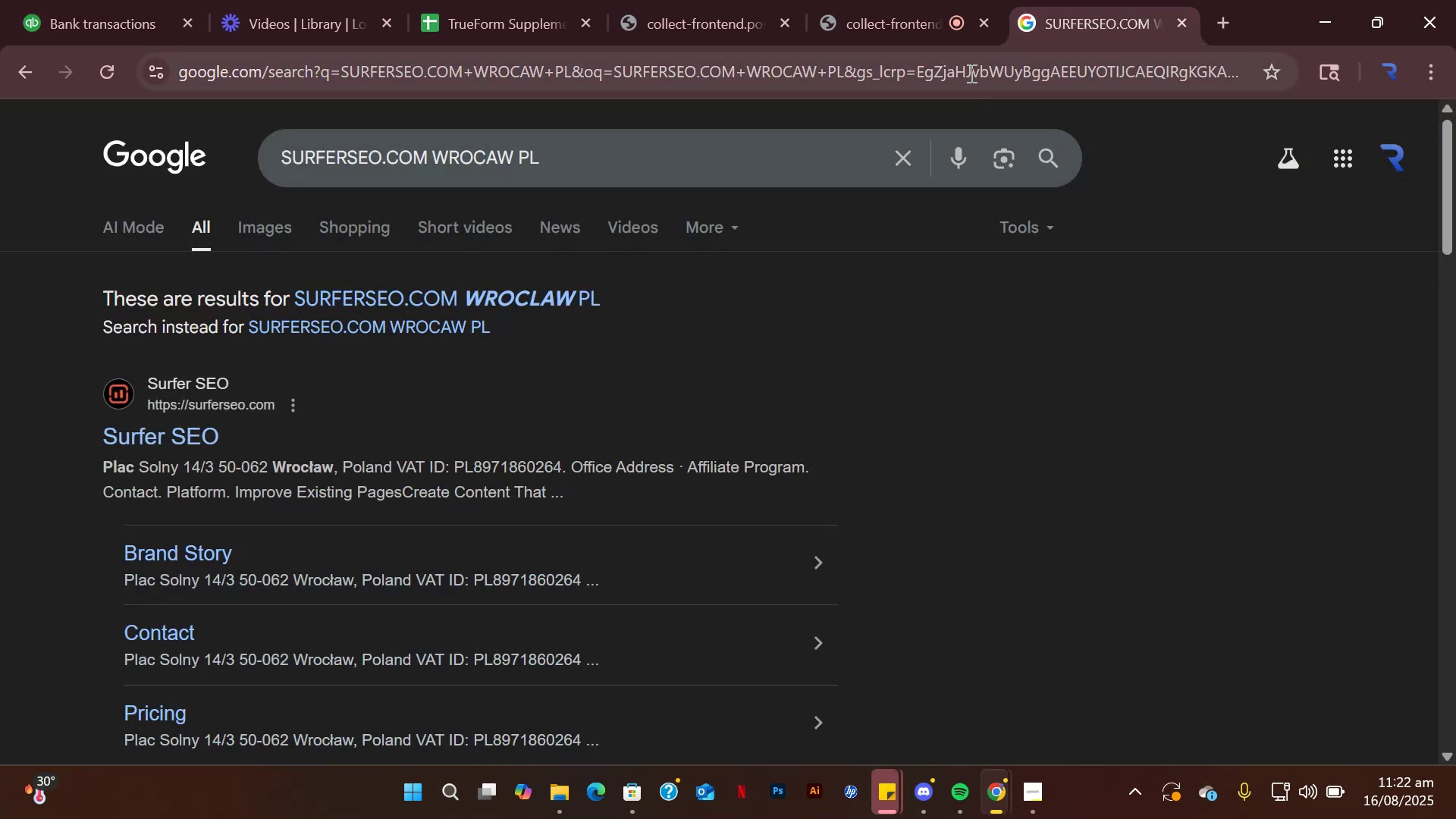 
left_click([970, 73])
 